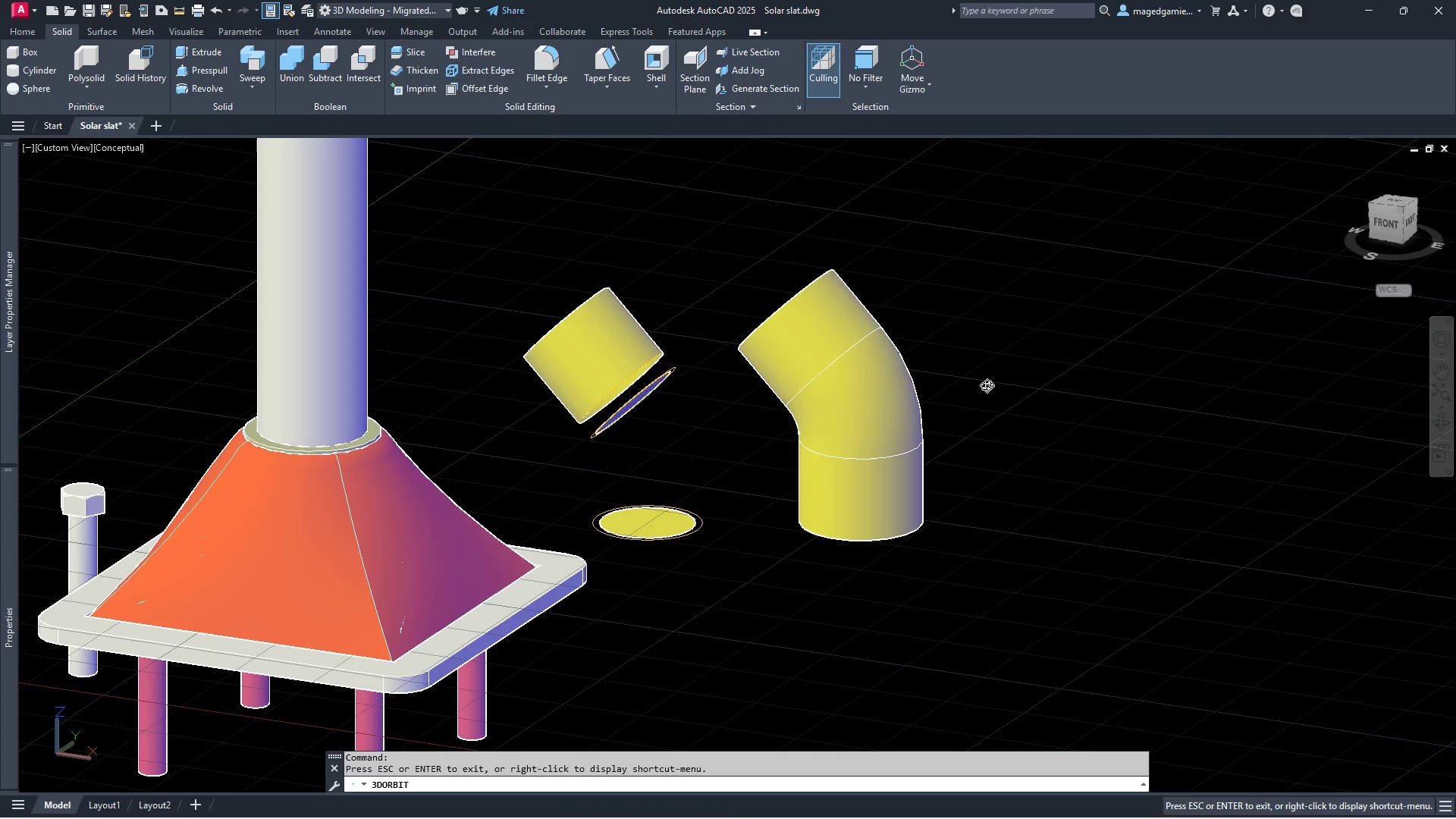 
left_click_drag(start_coordinate=[977, 394], to_coordinate=[1102, 426])
 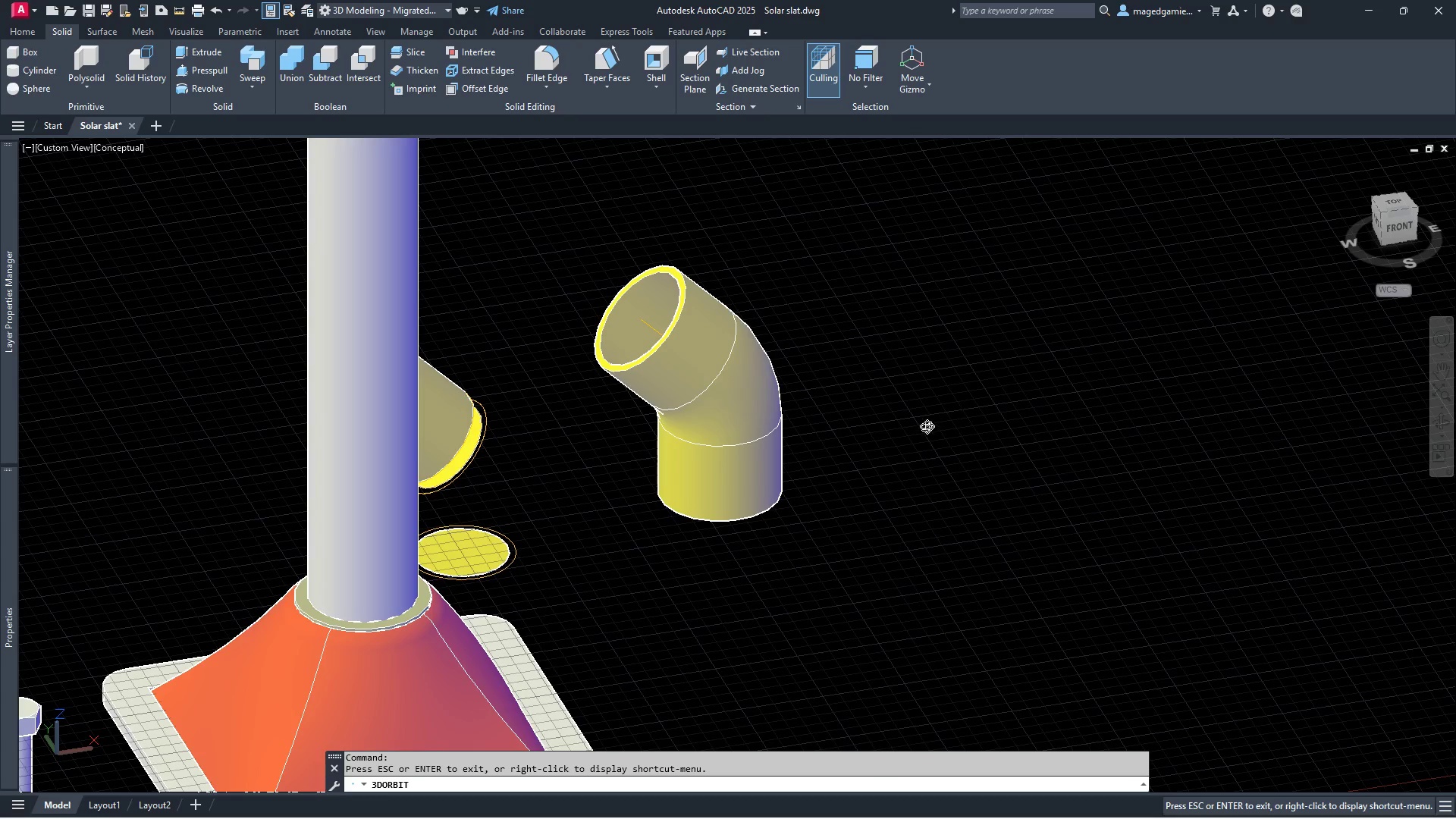 
scroll: coordinate [794, 504], scroll_direction: down, amount: 17.0
 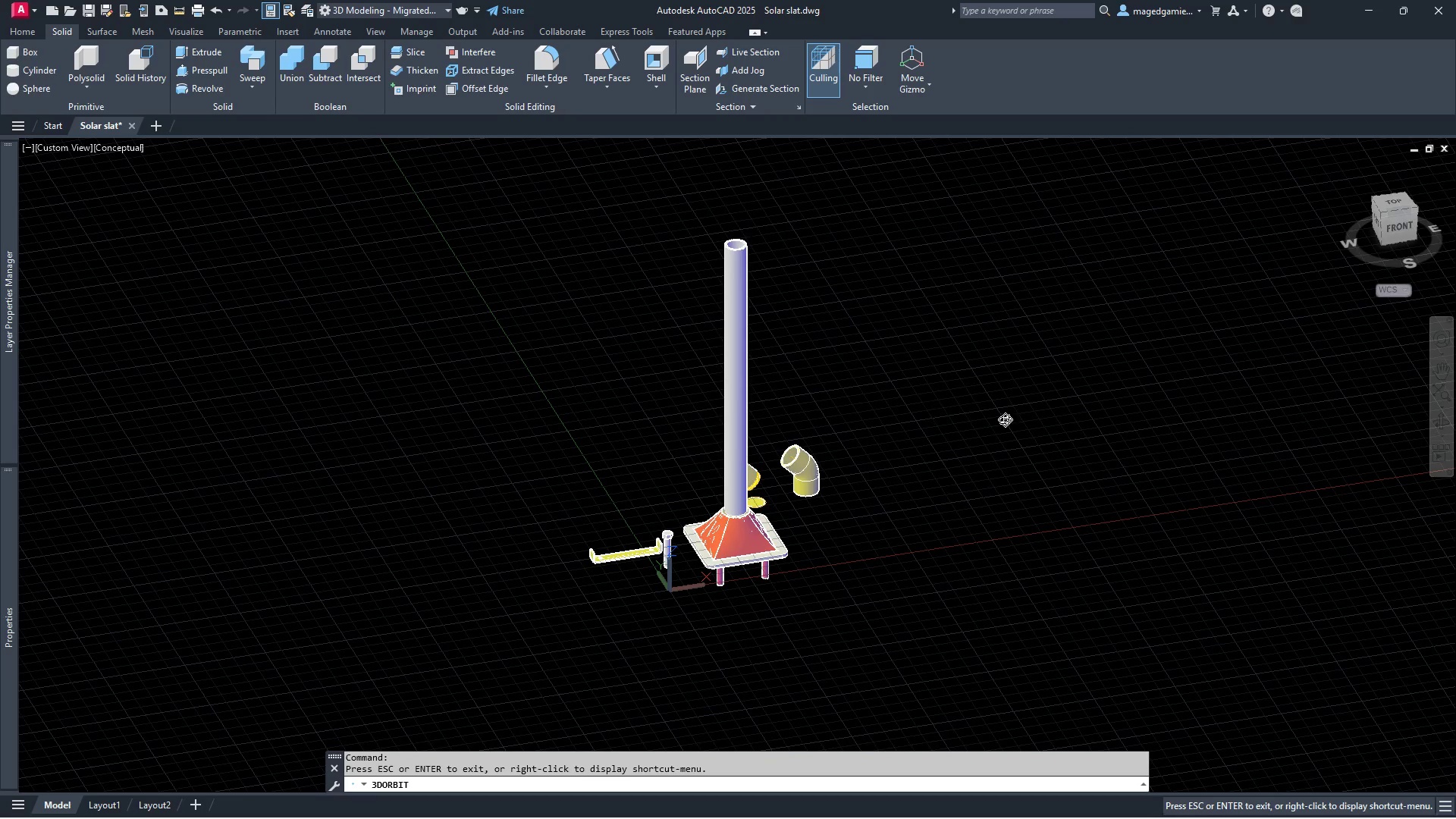 
left_click_drag(start_coordinate=[995, 422], to_coordinate=[869, 436])
 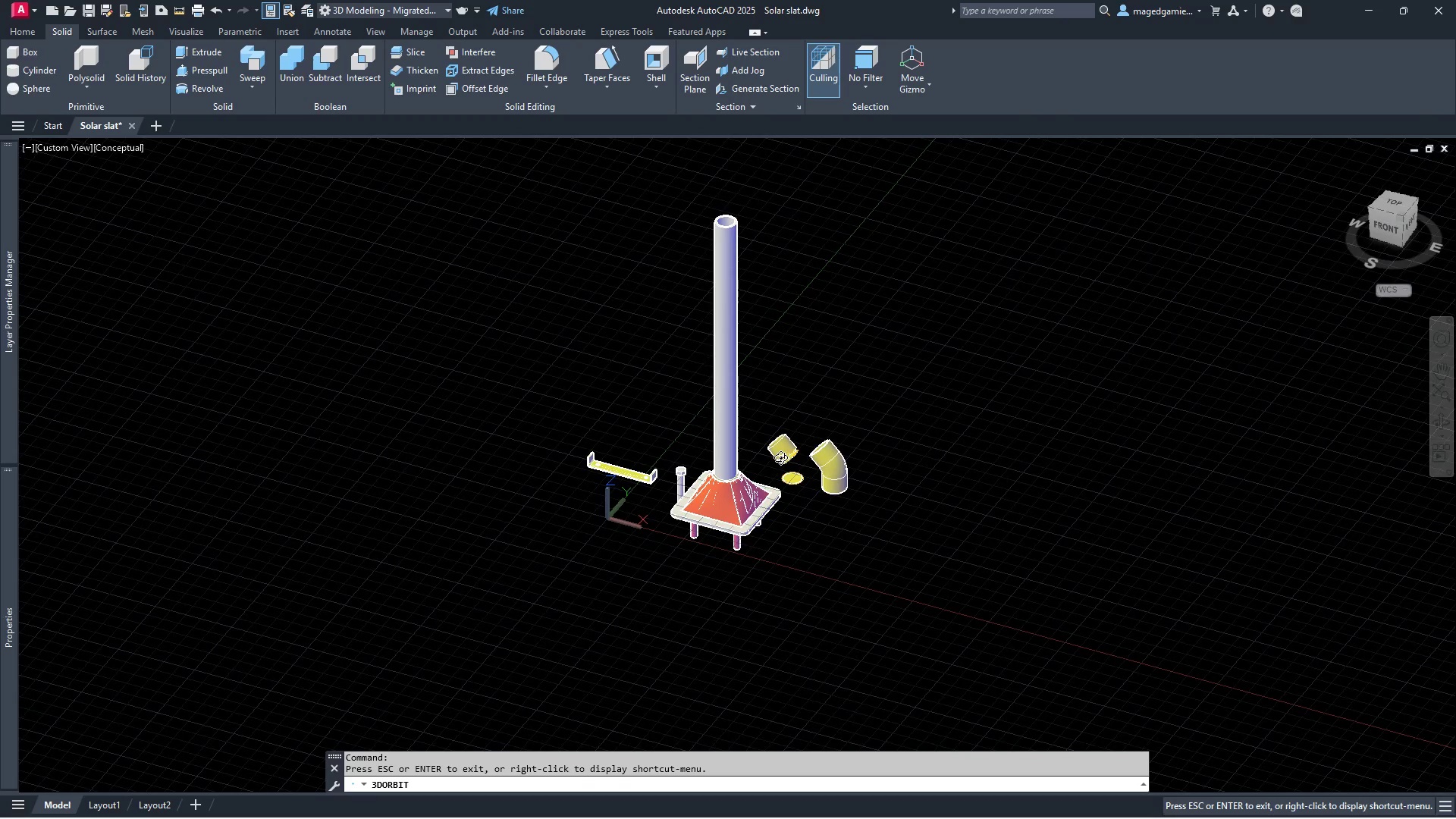 
key(Escape)
 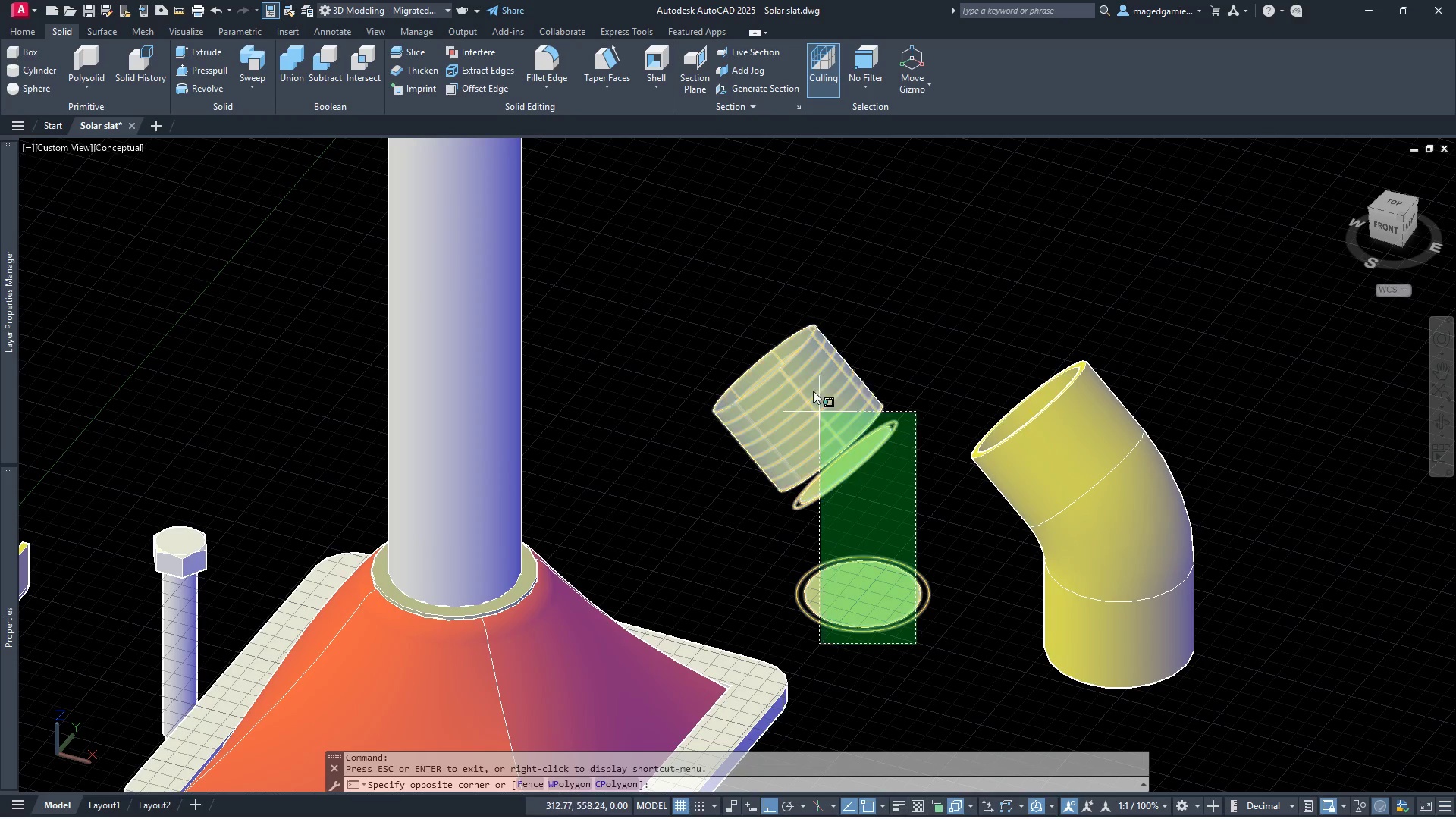 
scroll: coordinate [779, 456], scroll_direction: up, amount: 19.0
 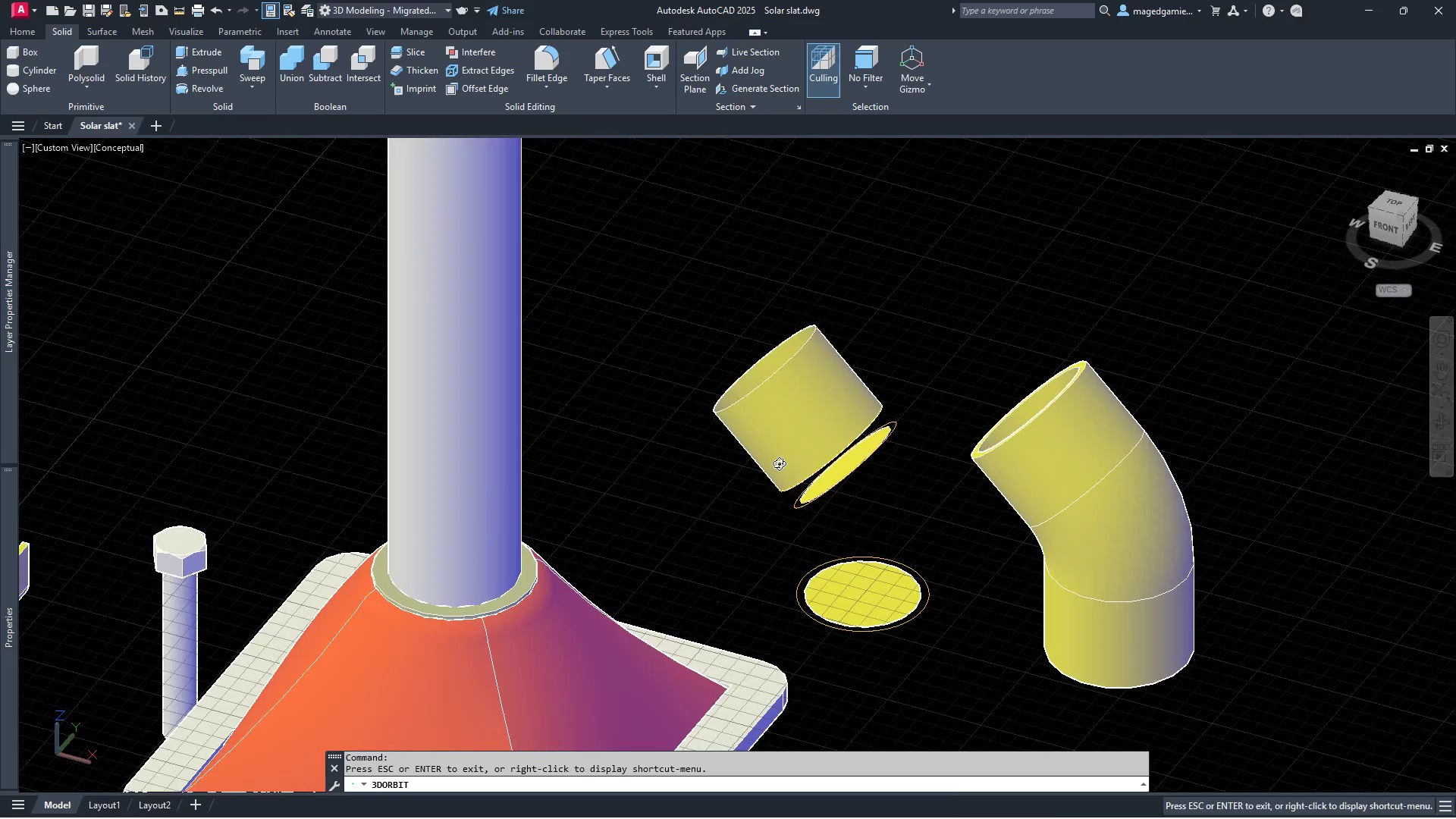 
left_click([802, 372])
 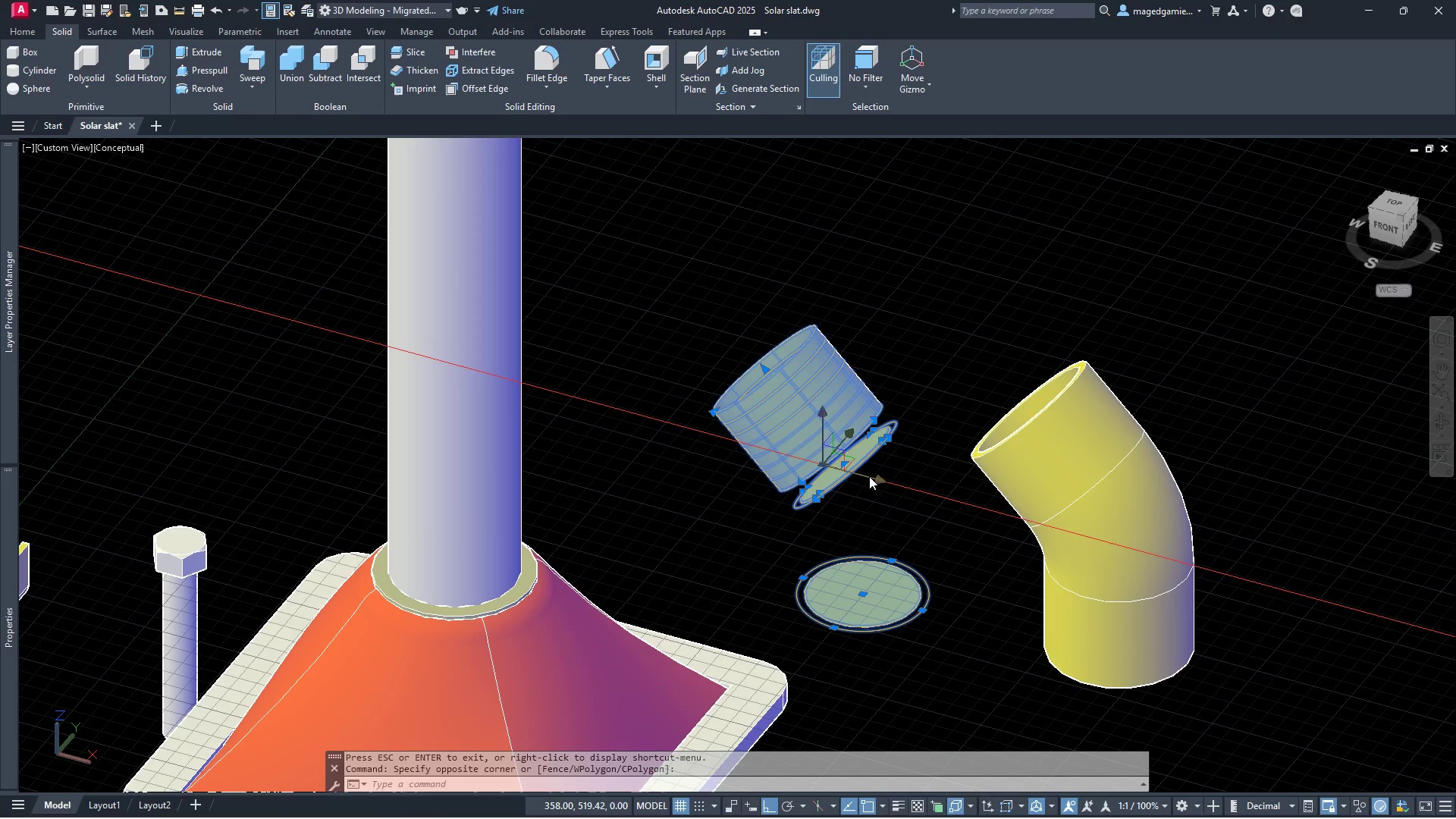 
key(Delete)
 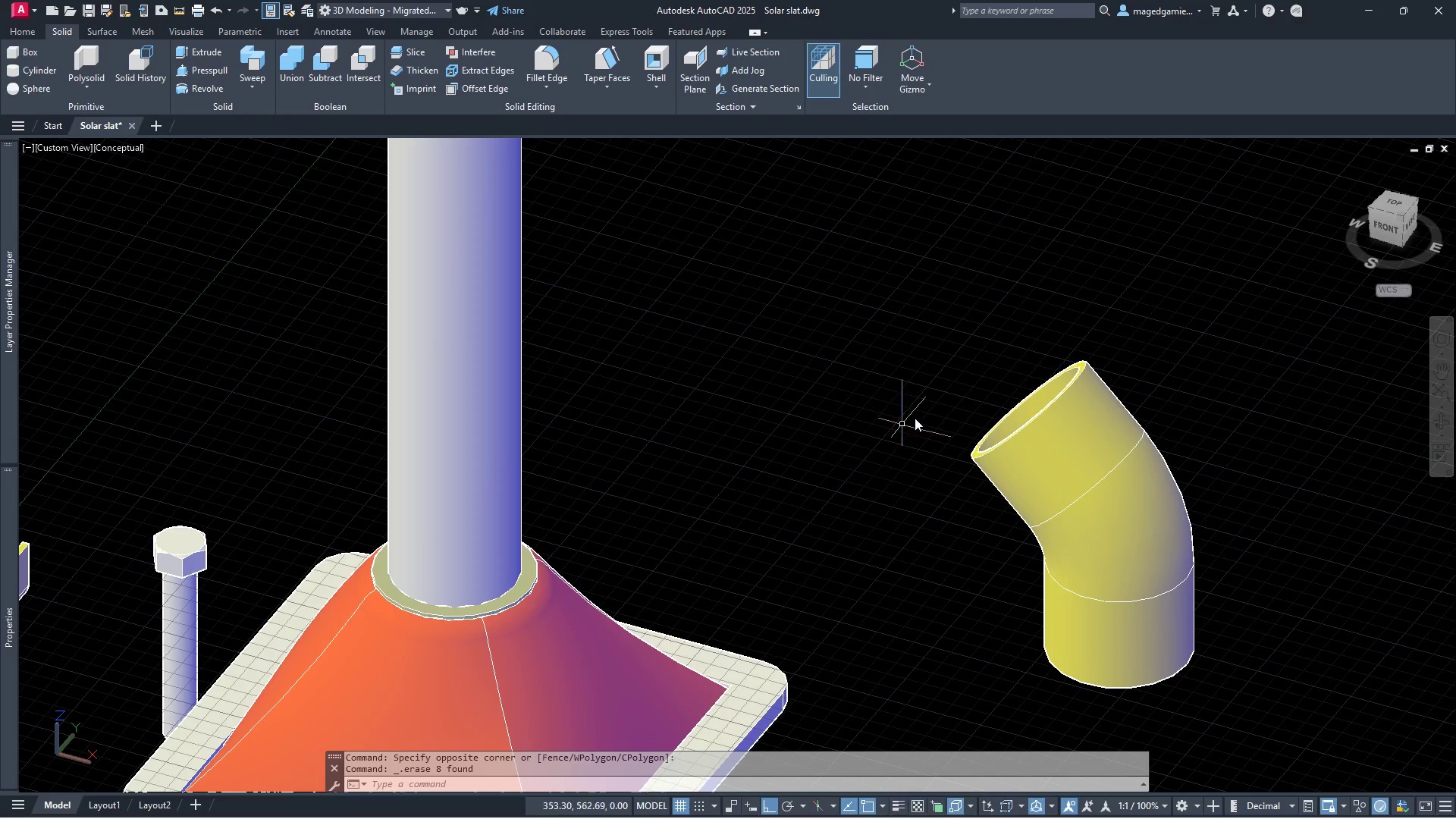 
scroll: coordinate [949, 433], scroll_direction: down, amount: 4.0
 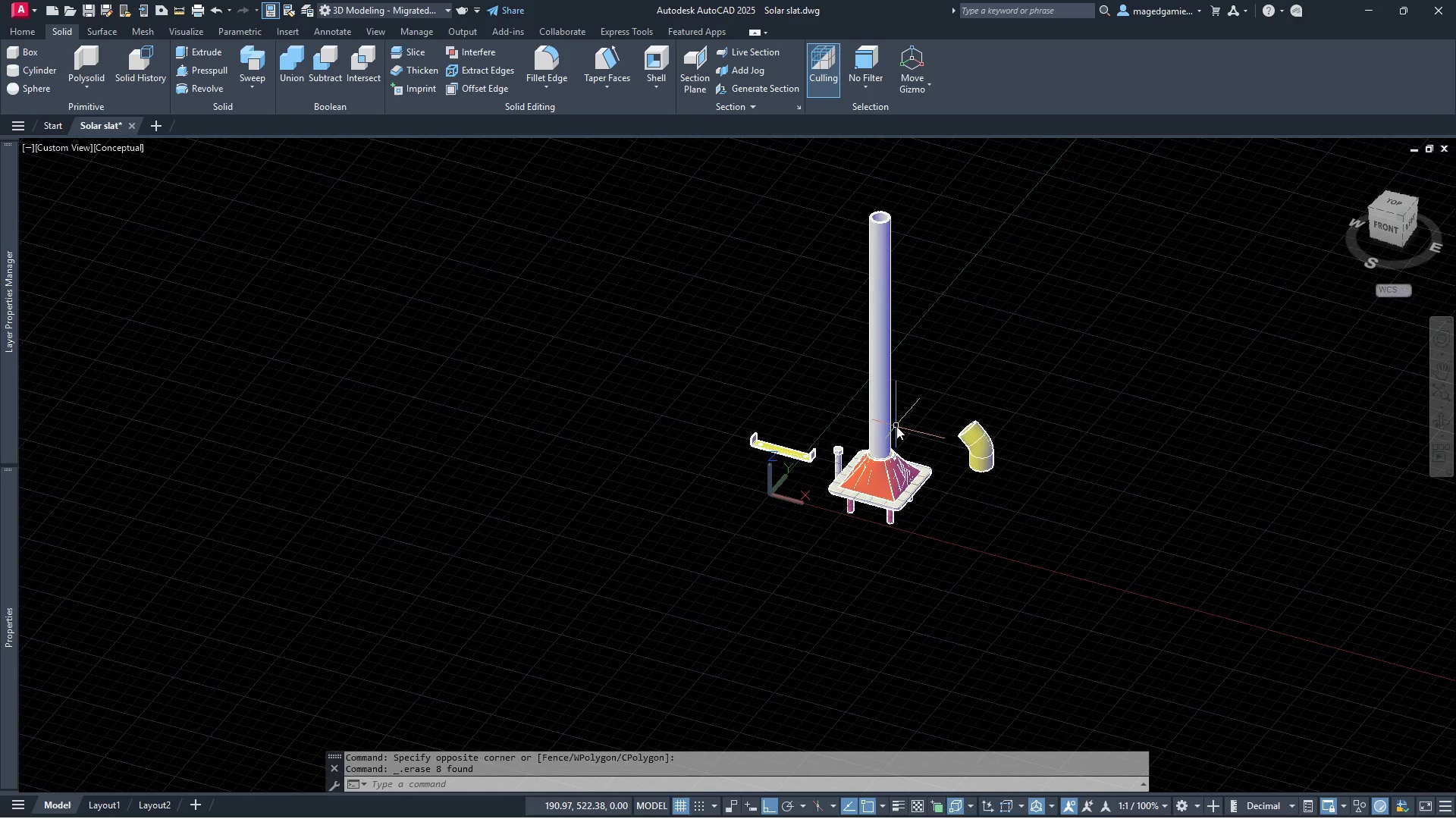 
scroll: coordinate [899, 331], scroll_direction: up, amount: 2.0
 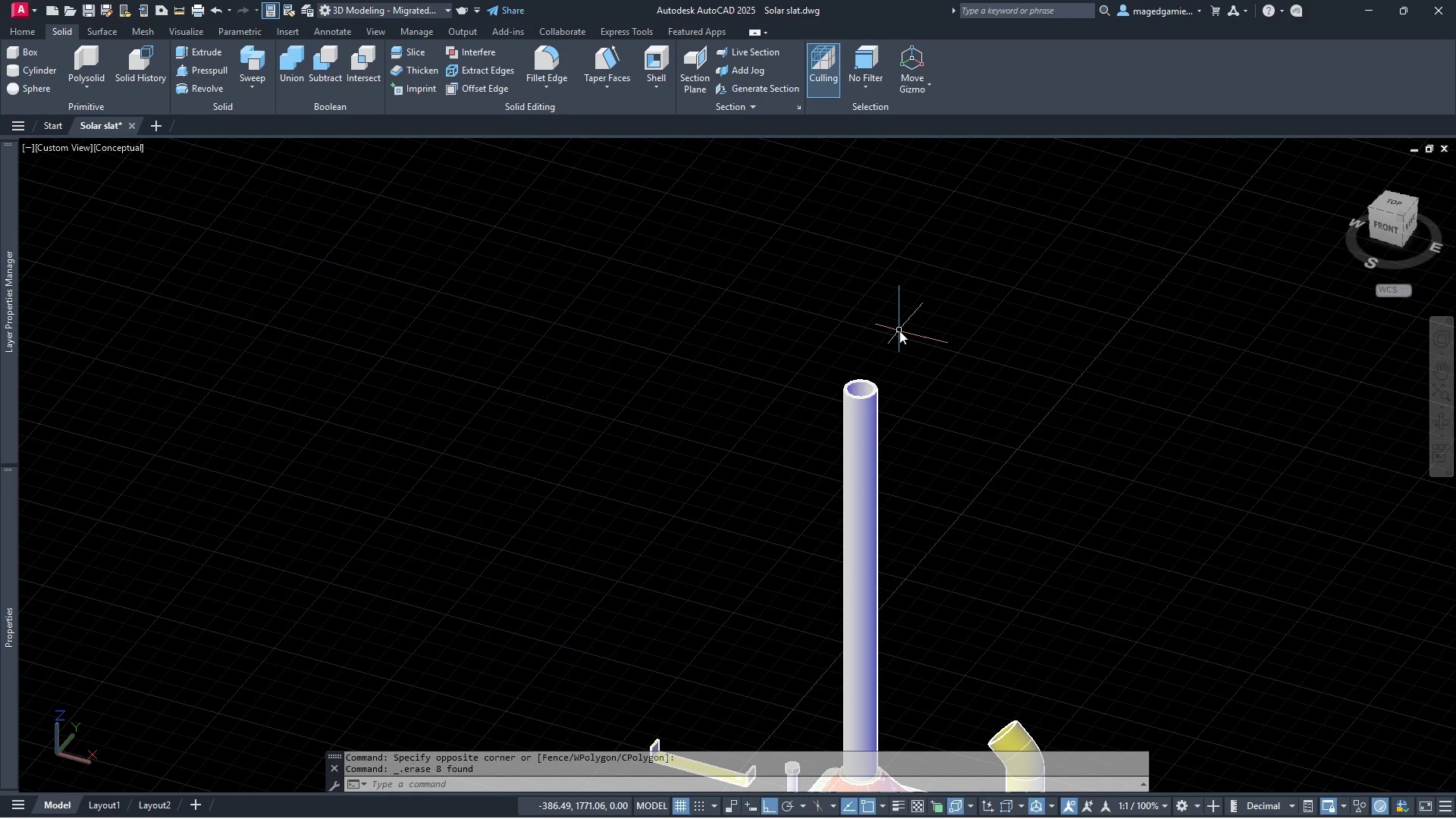 
wait(6.83)
 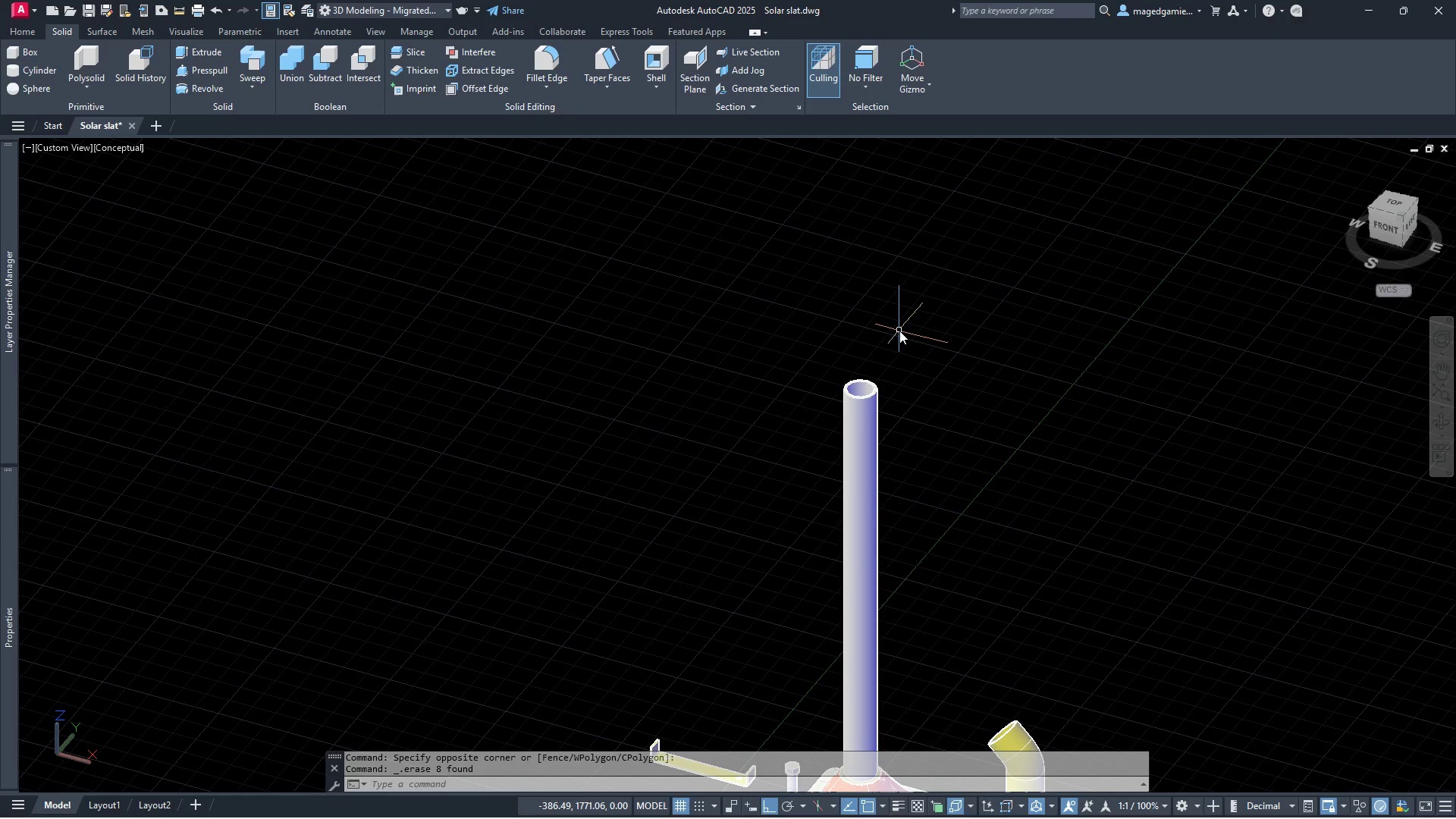 
scroll: coordinate [888, 334], scroll_direction: down, amount: 2.0
 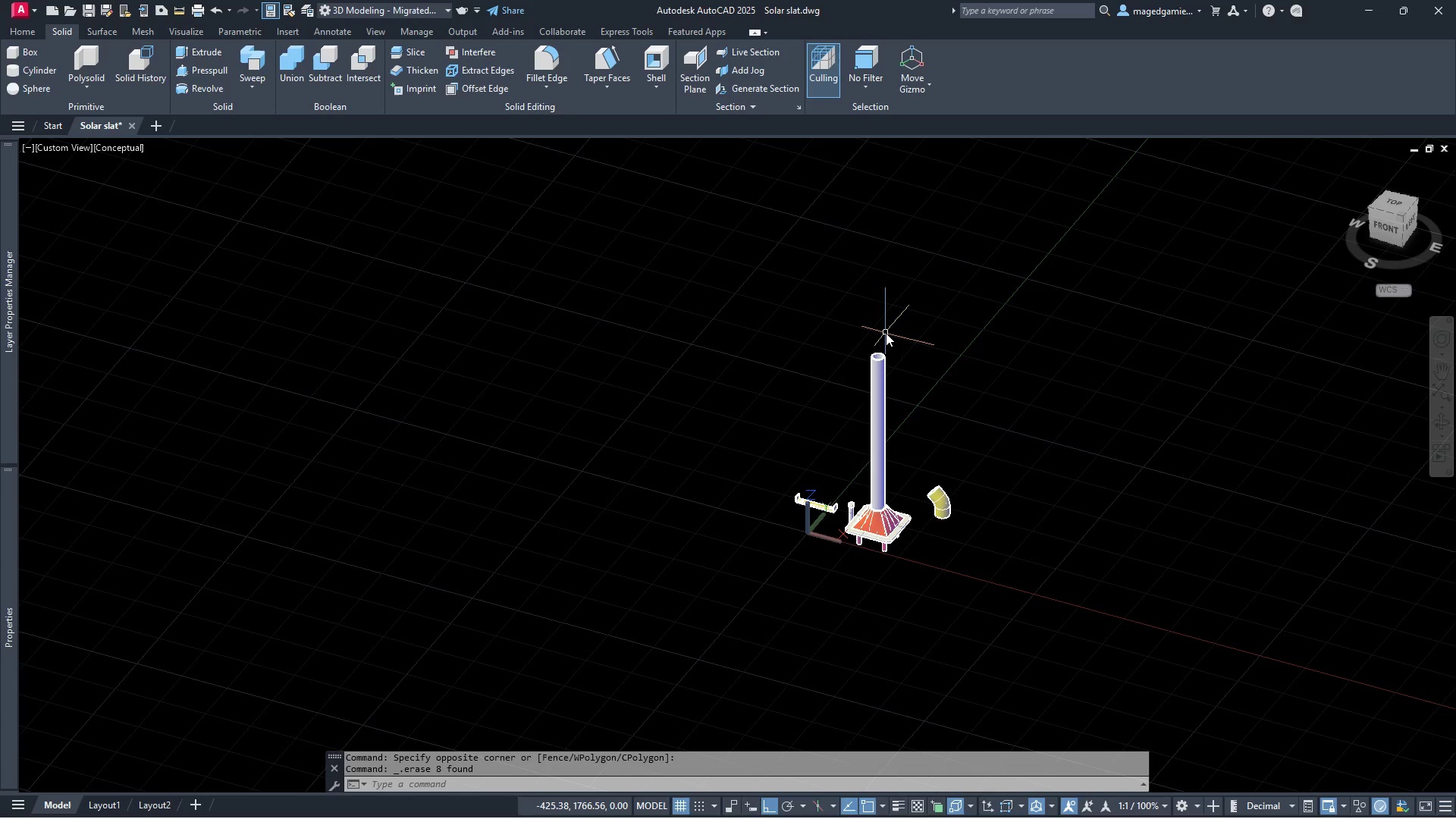 
wait(35.32)
 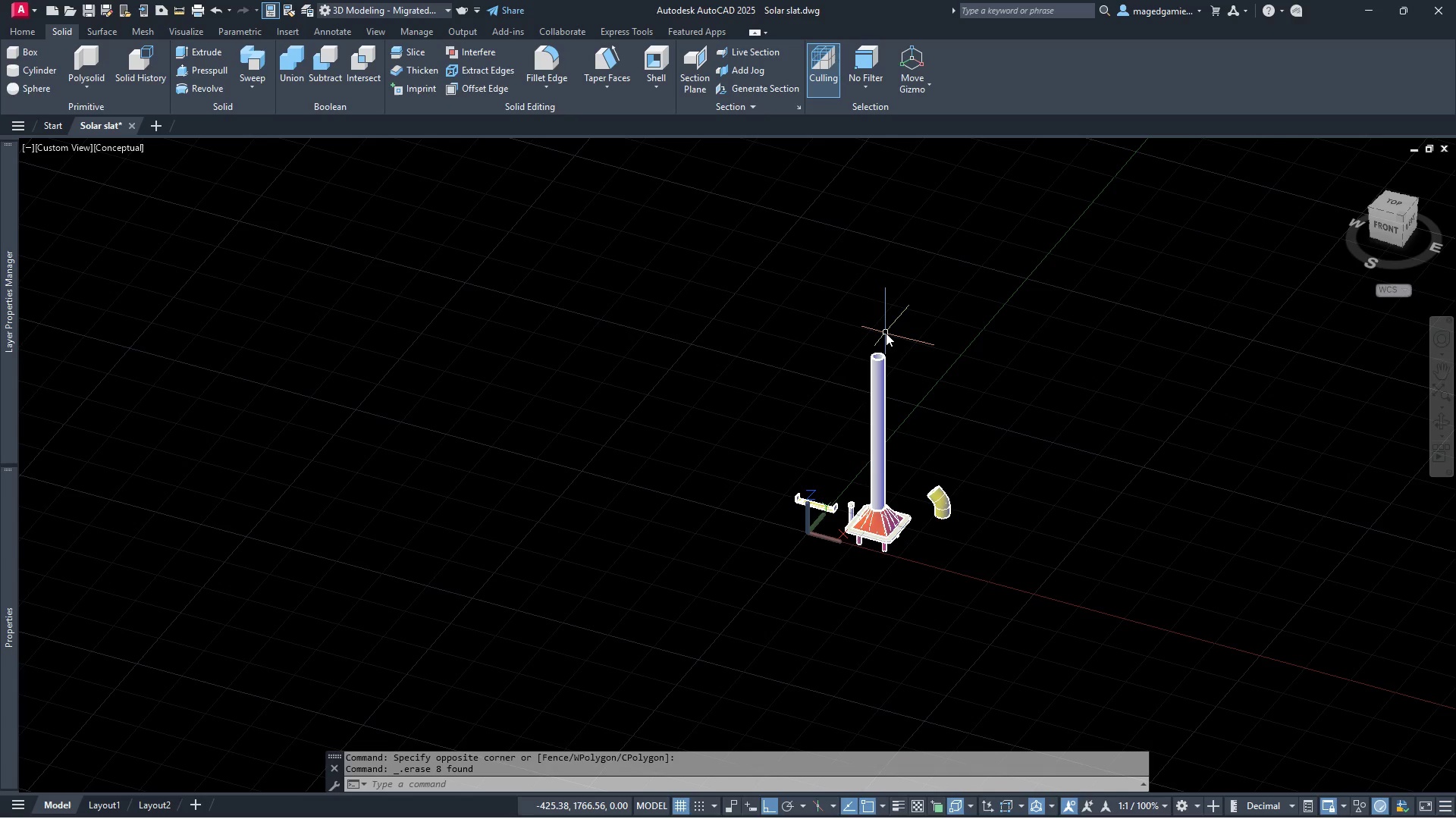 
scroll: coordinate [1012, 413], scroll_direction: up, amount: 7.0
 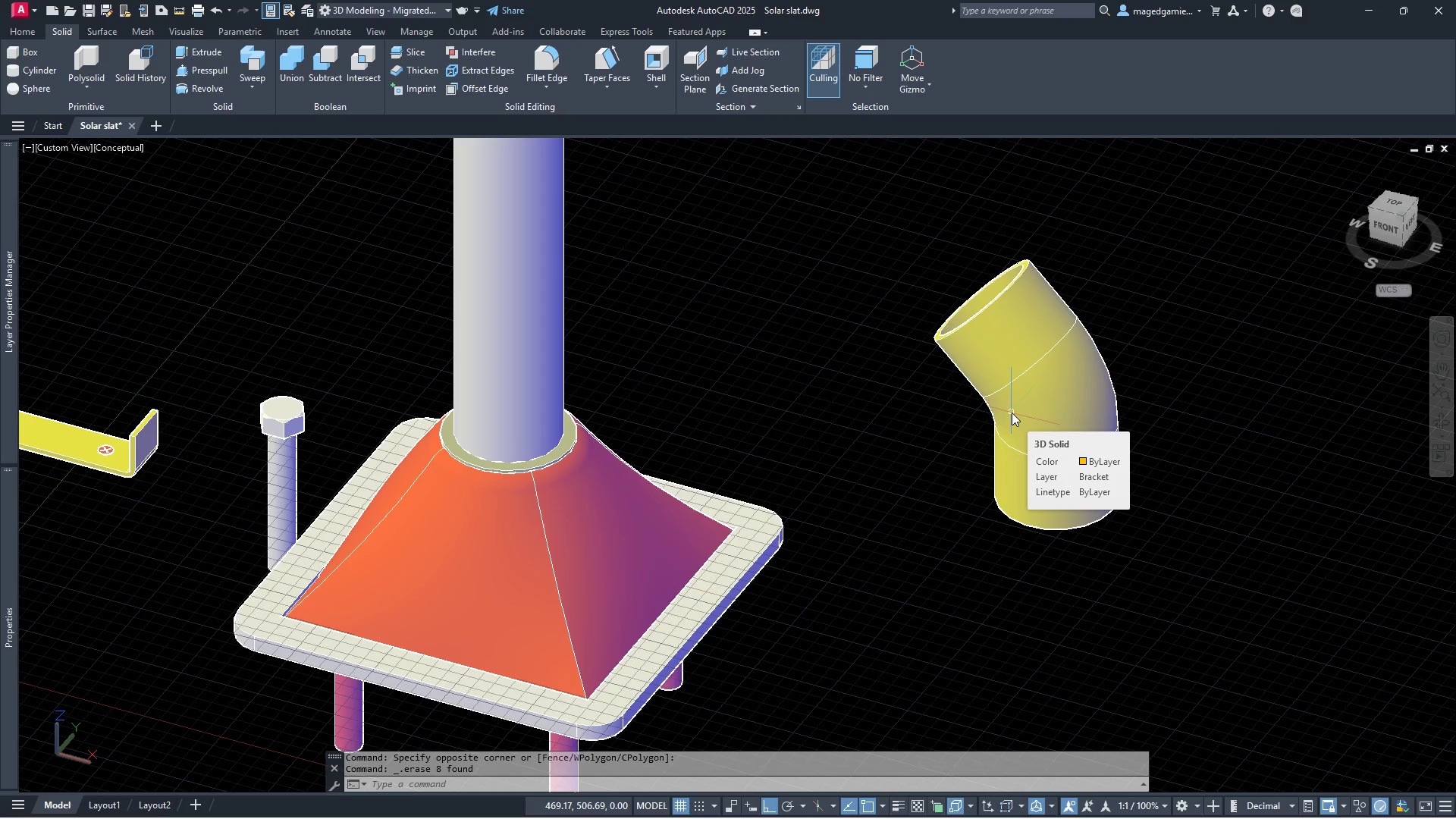 
wait(5.16)
 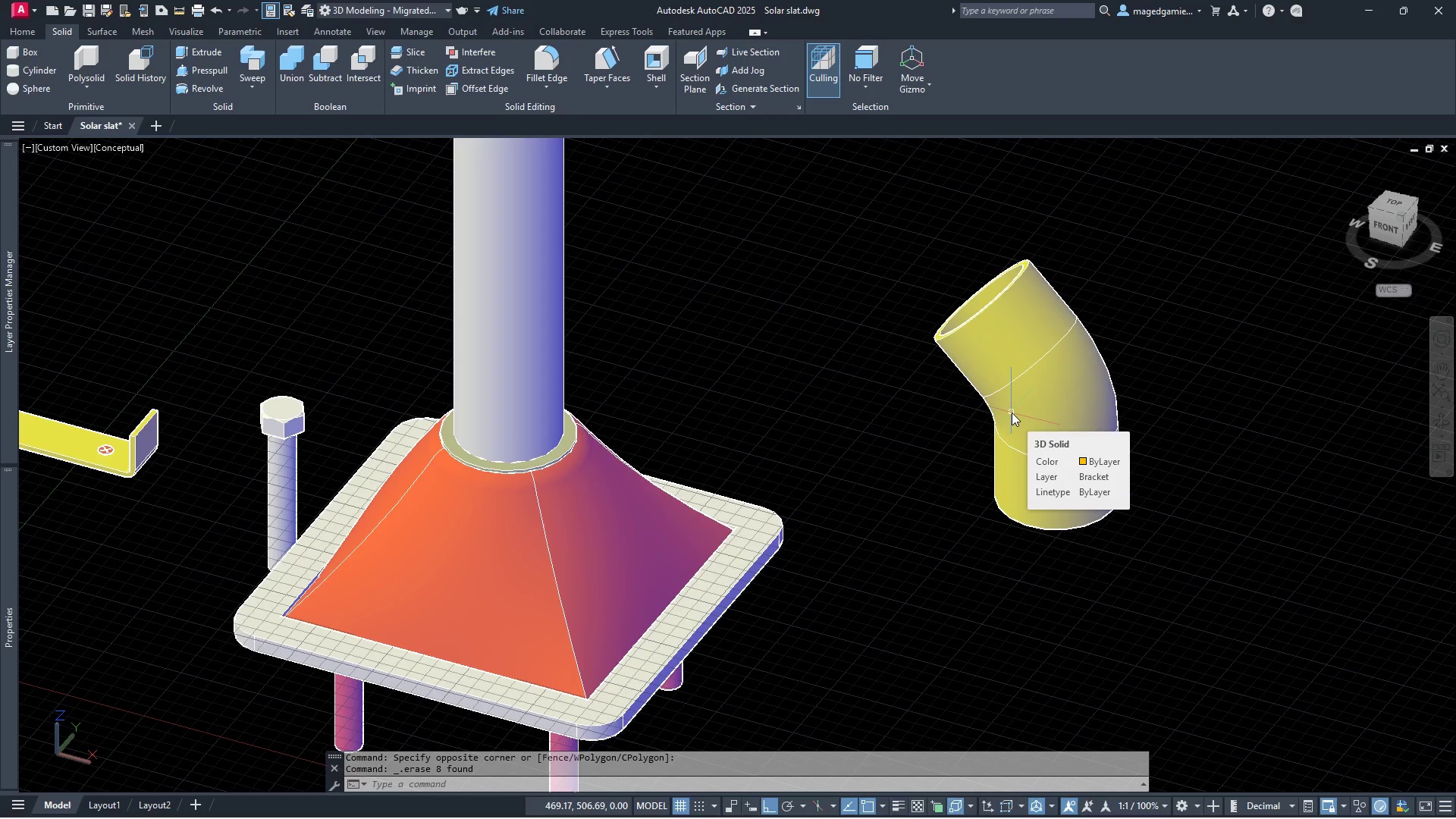 
scroll: coordinate [1056, 353], scroll_direction: up, amount: 2.0
 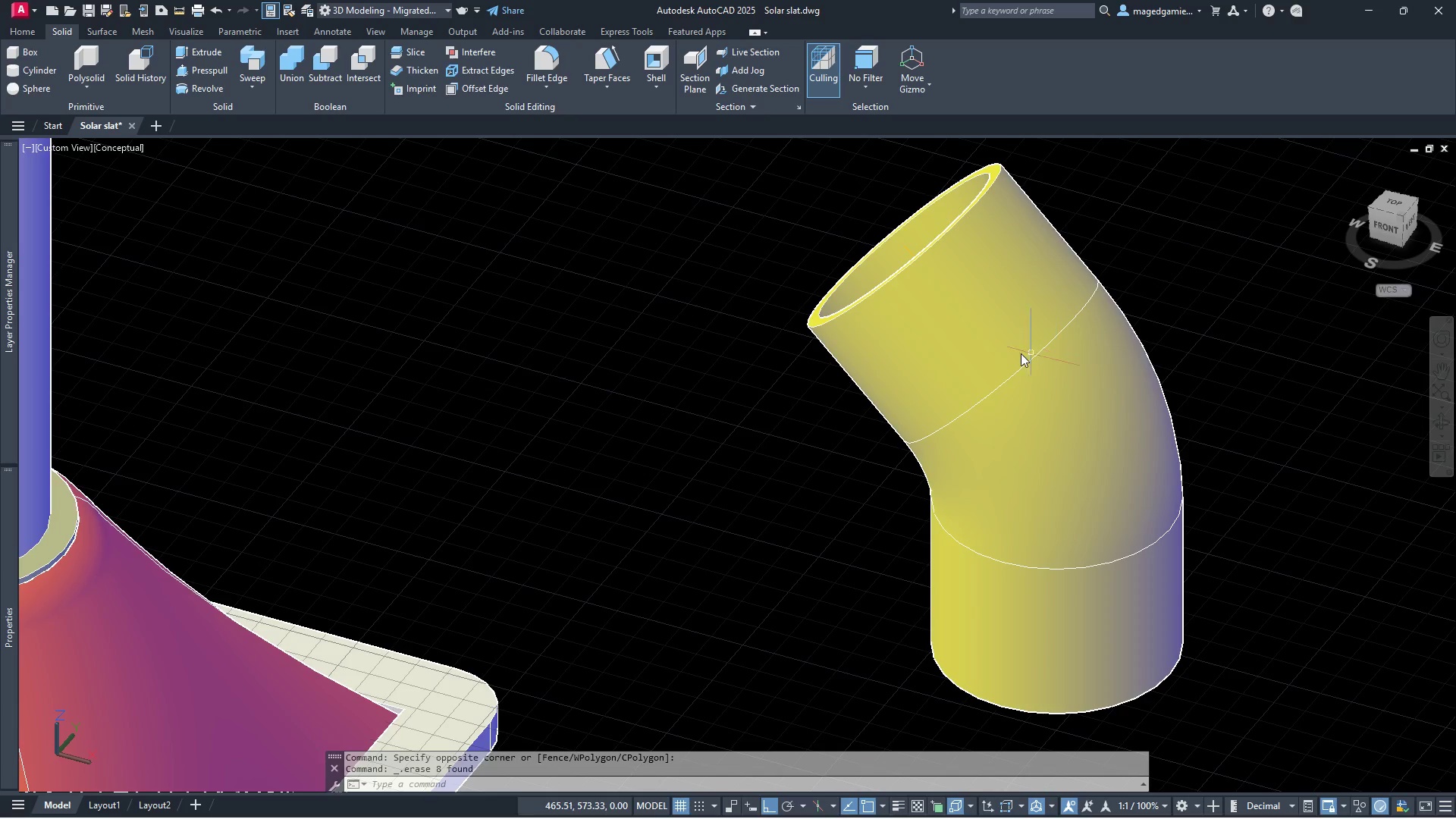 
scroll: coordinate [1012, 353], scroll_direction: down, amount: 2.0
 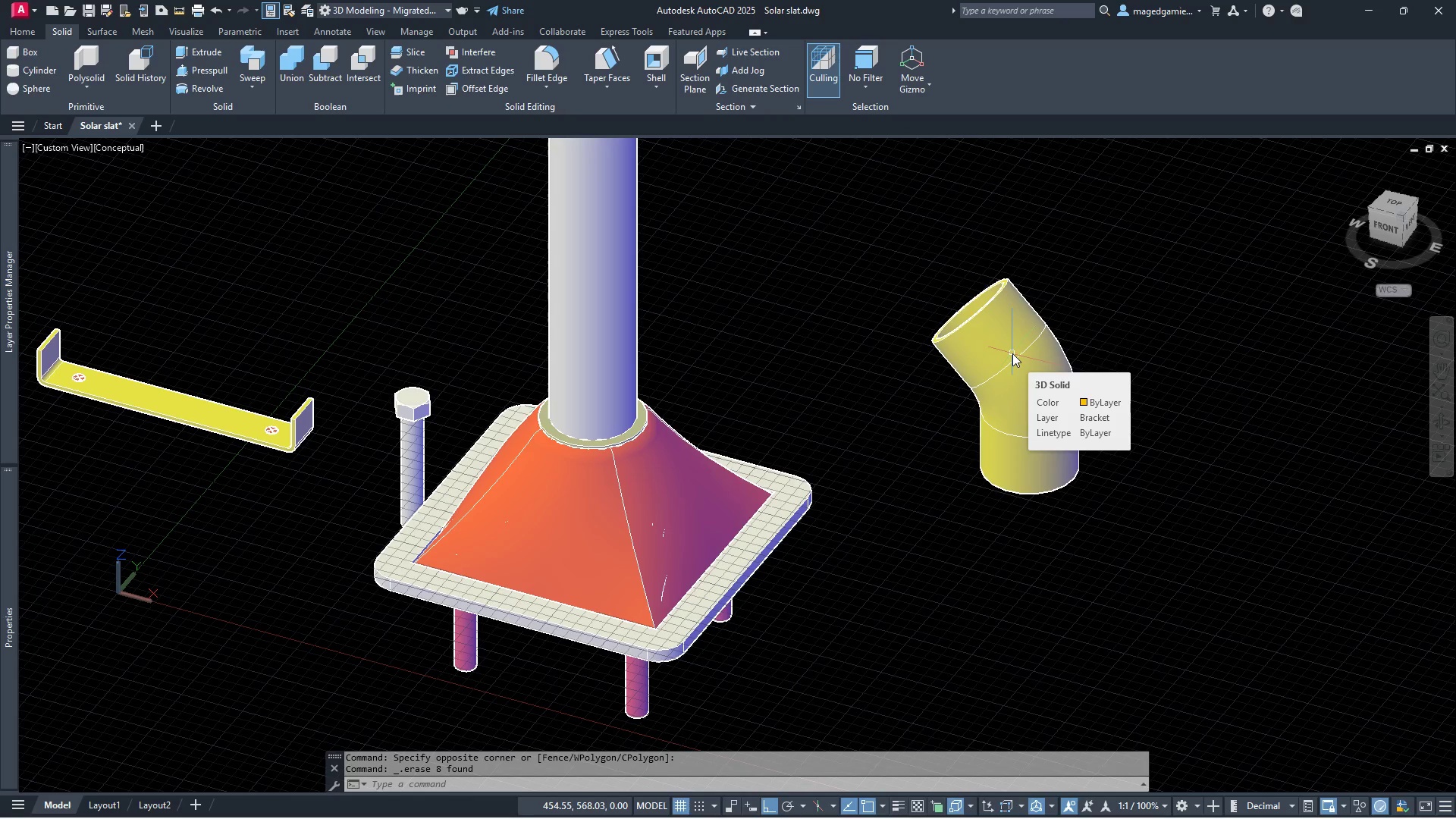 
wait(8.08)
 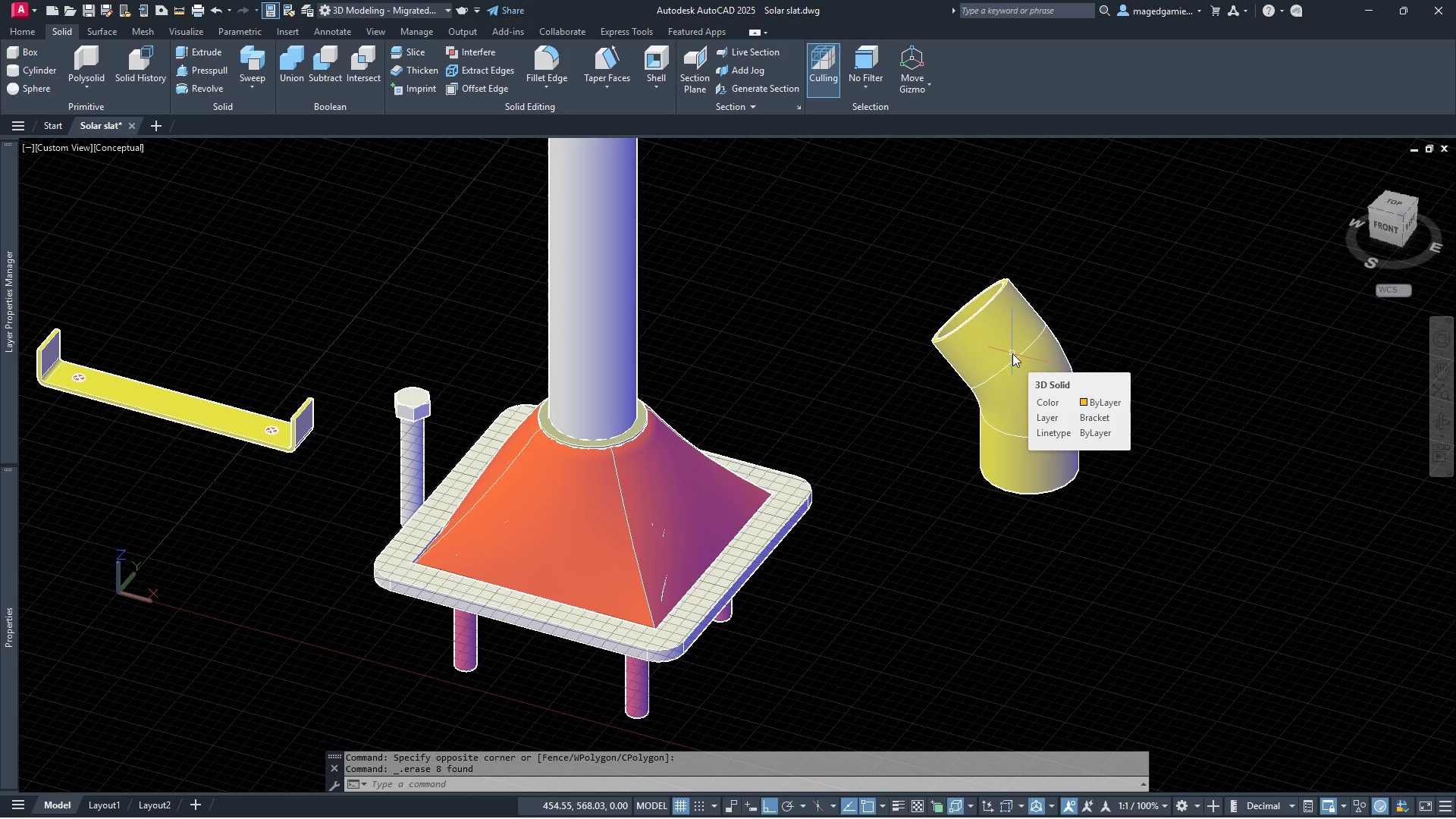 
scroll: coordinate [974, 283], scroll_direction: up, amount: 3.0
 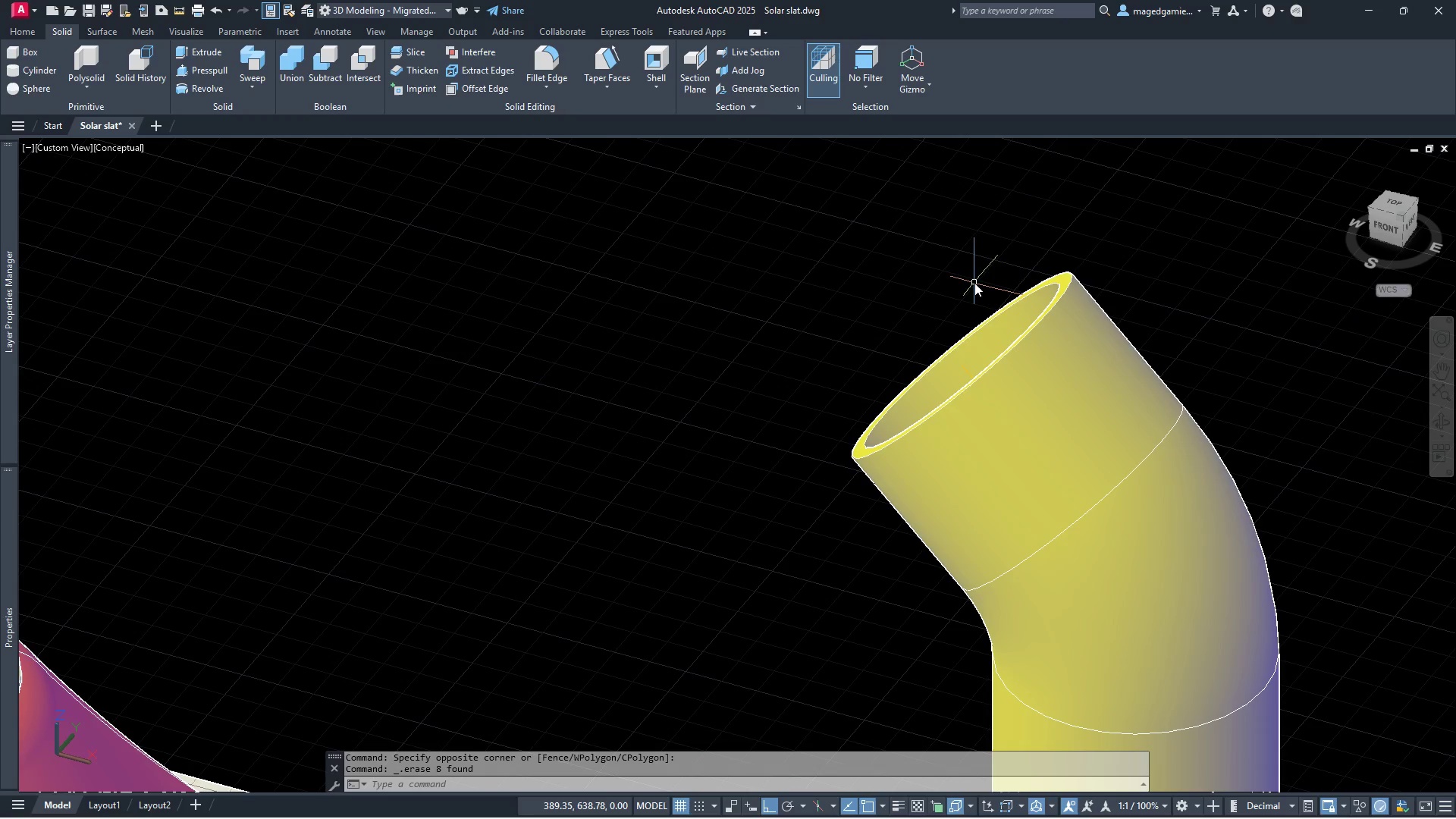 
scroll: coordinate [963, 284], scroll_direction: down, amount: 3.0
 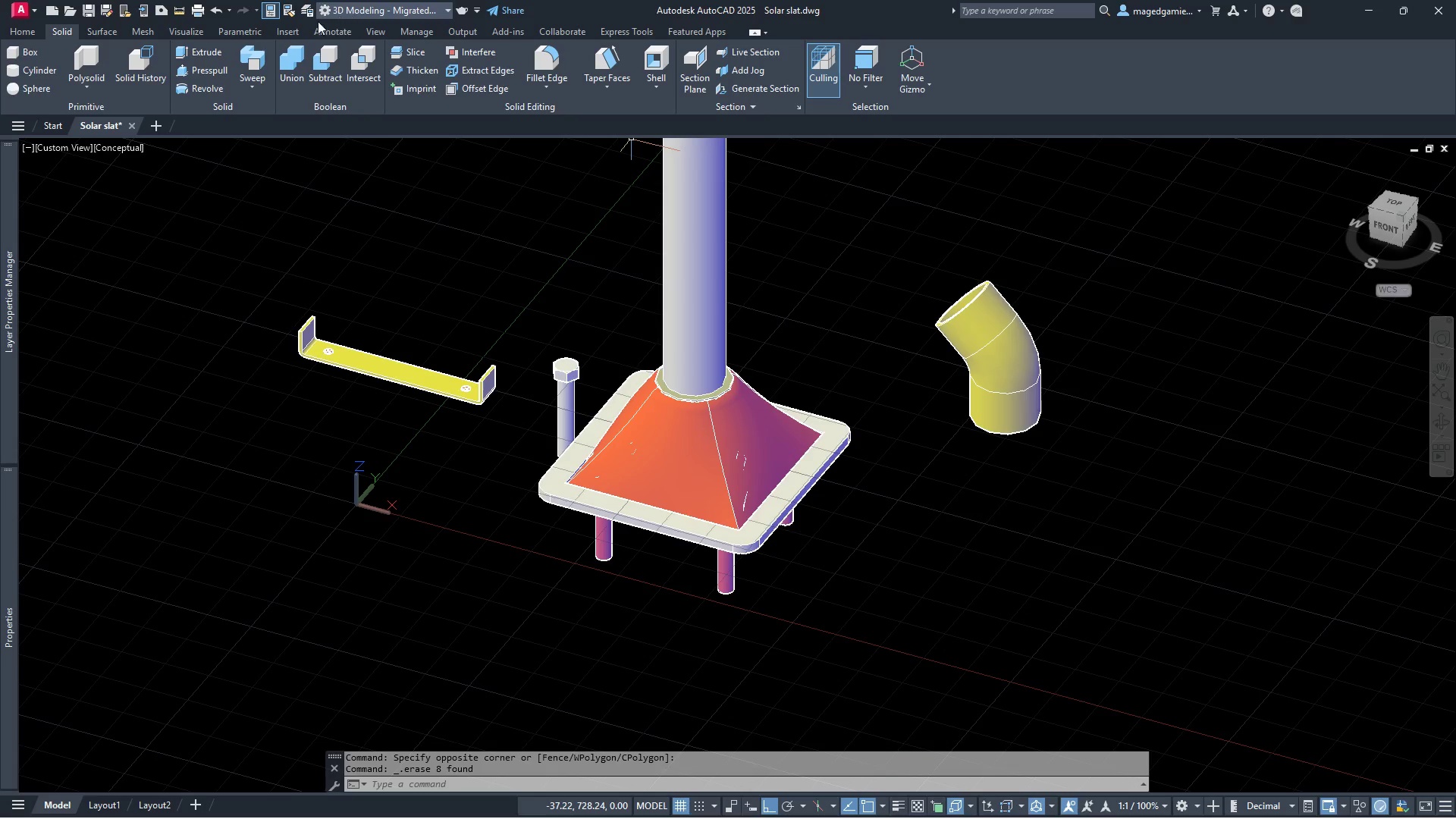 
wait(16.06)
 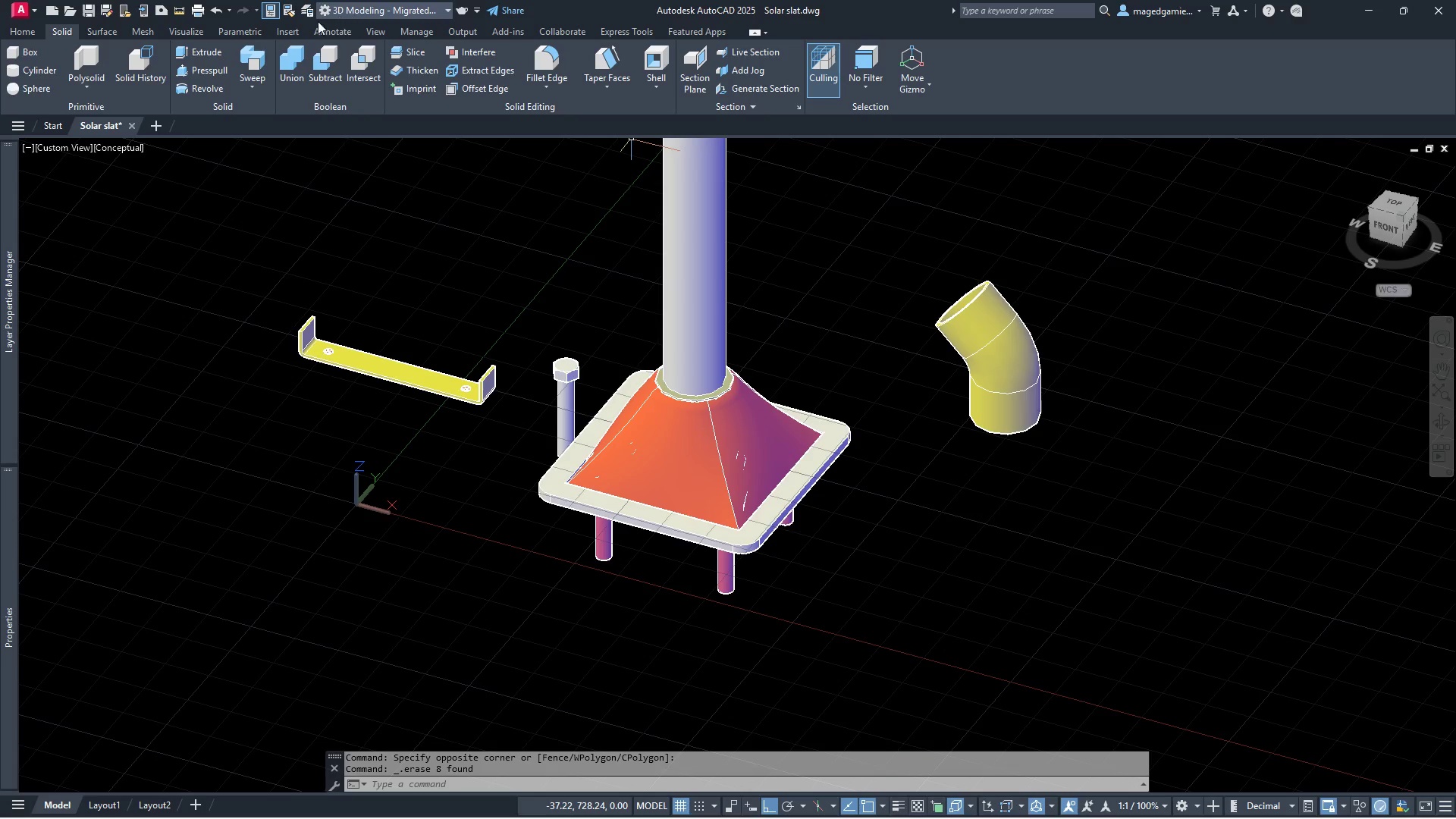 
scroll: coordinate [652, 306], scroll_direction: down, amount: 2.0
 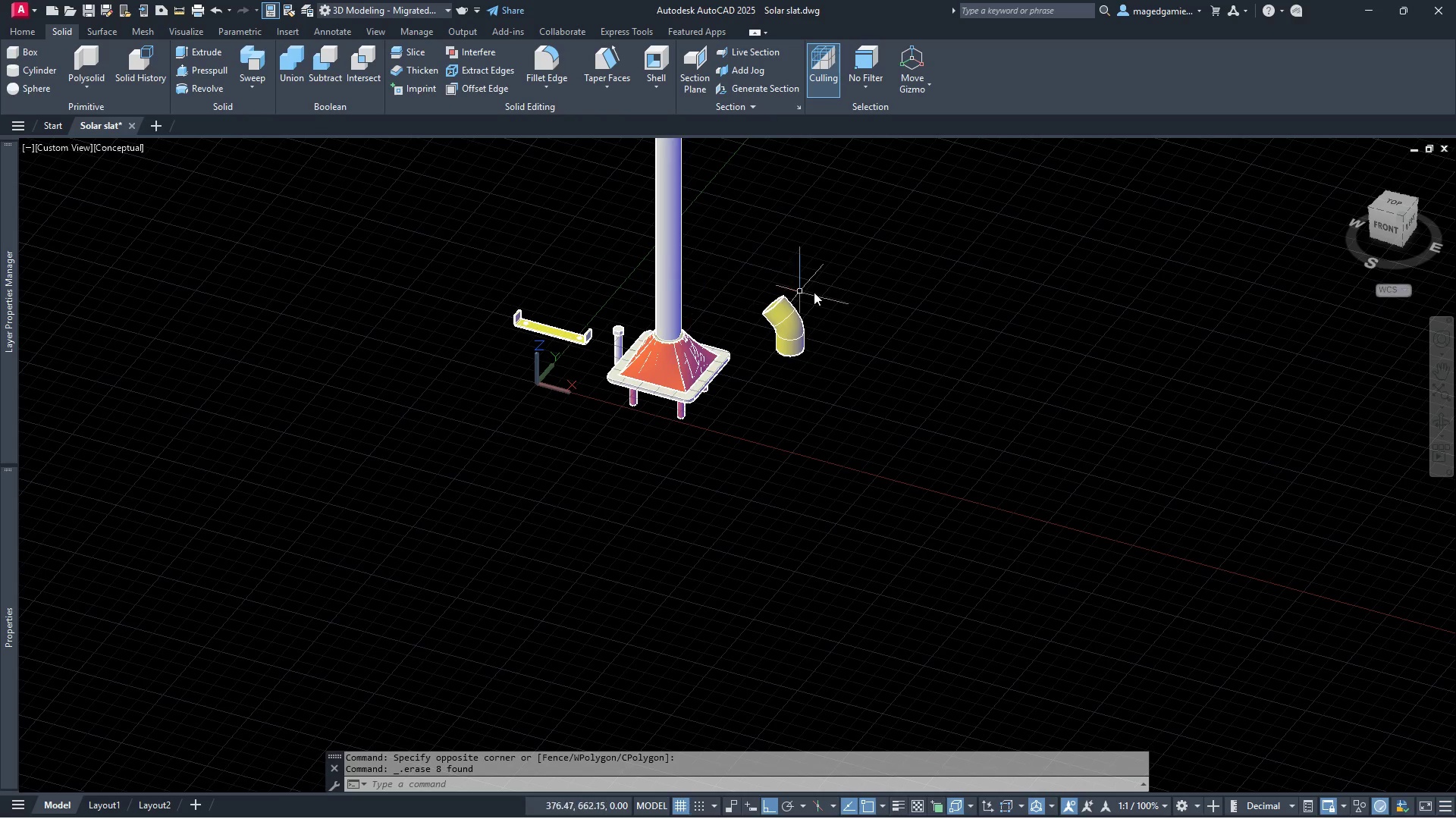 
scroll: coordinate [804, 362], scroll_direction: up, amount: 4.0
 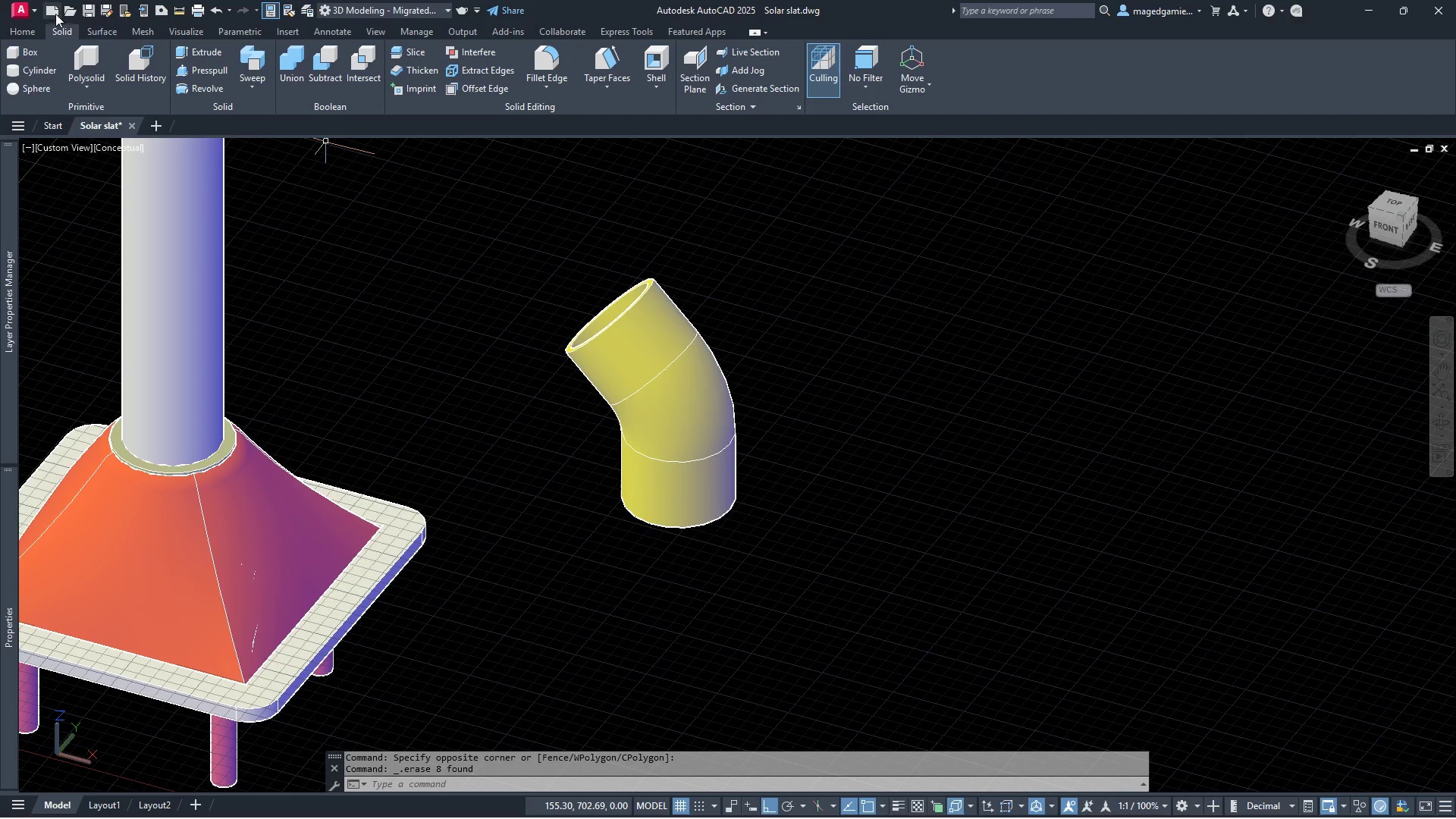 
left_click([24, 32])
 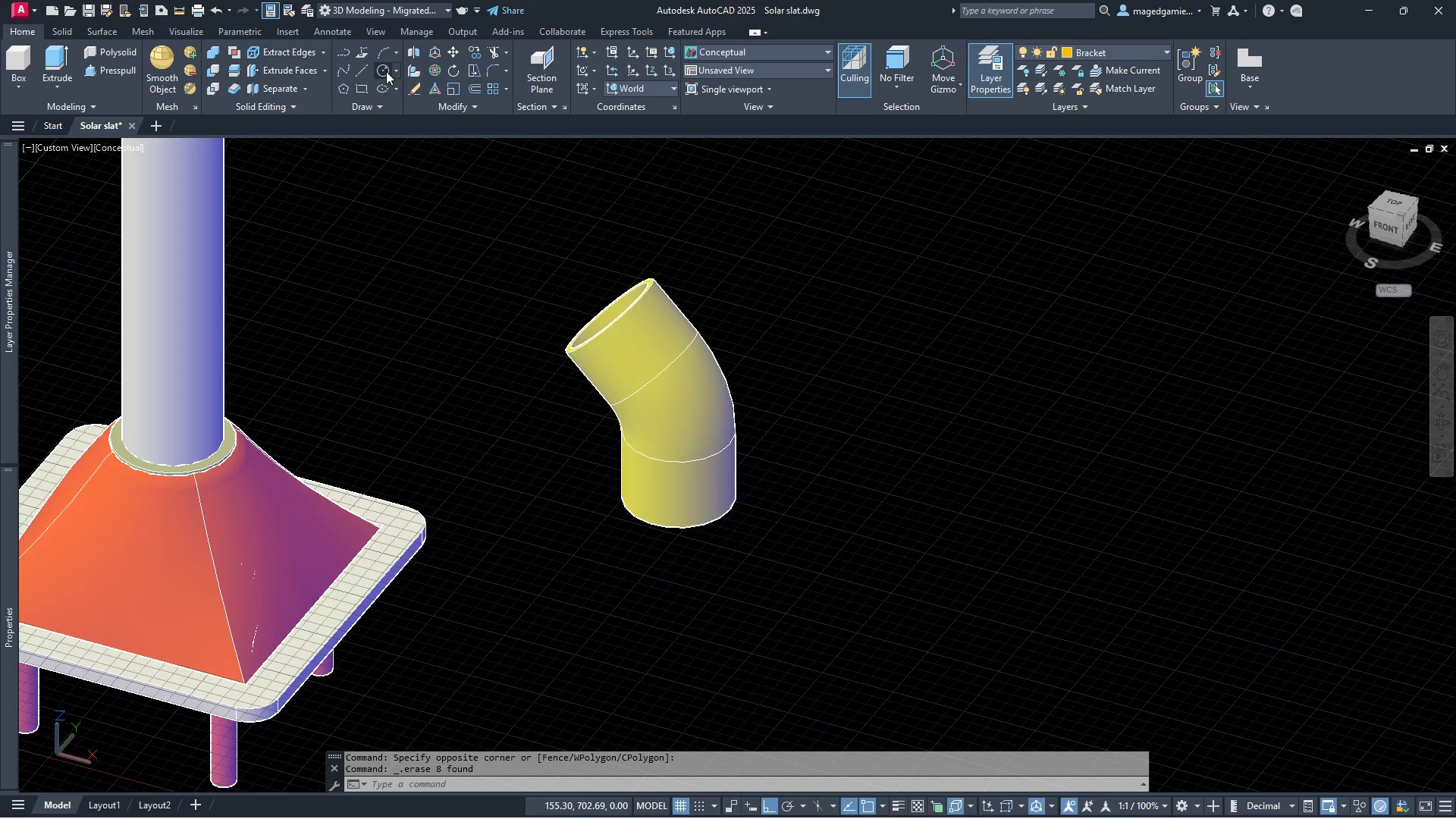 
left_click([386, 71])
 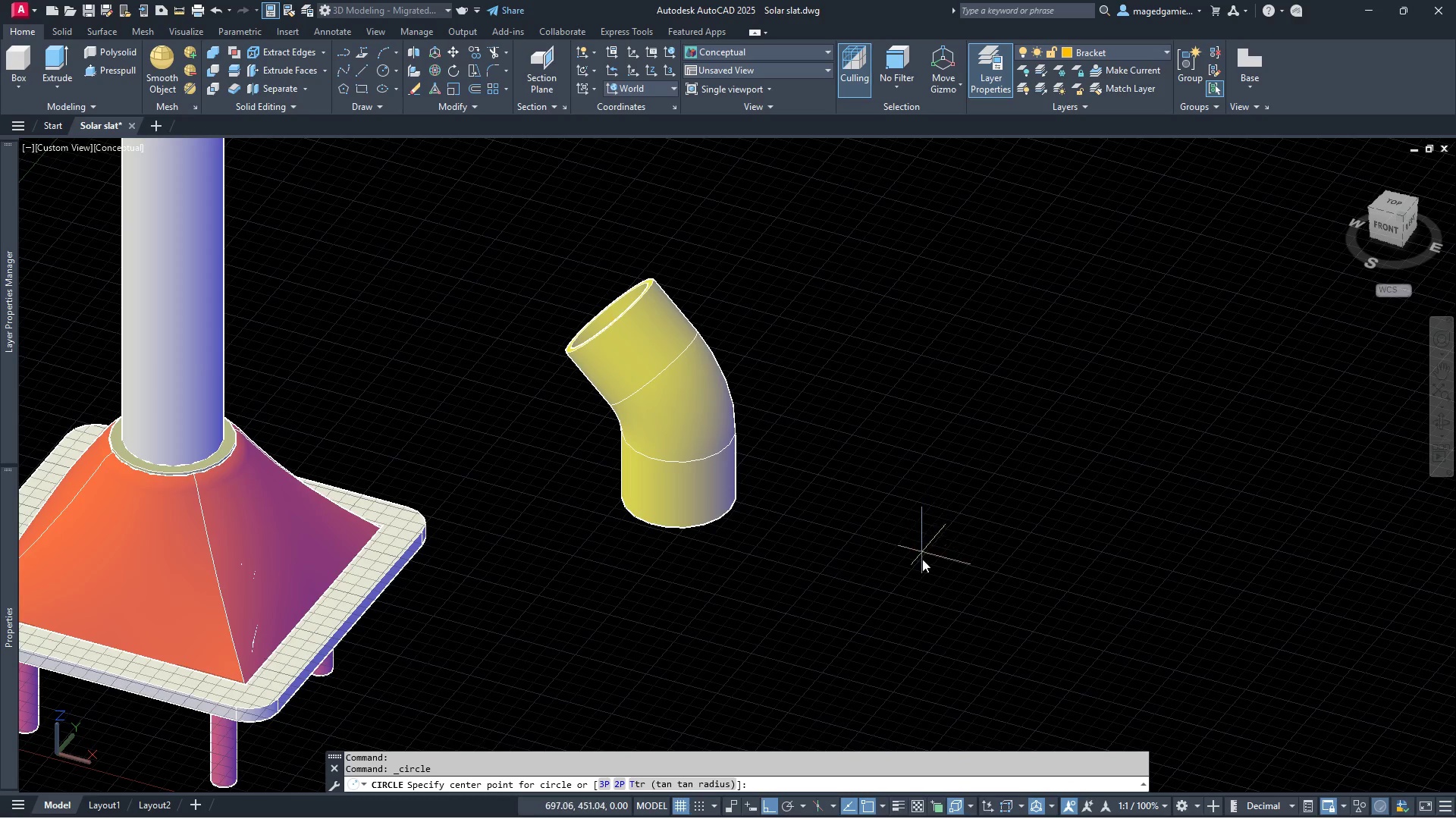 
left_click([922, 559])
 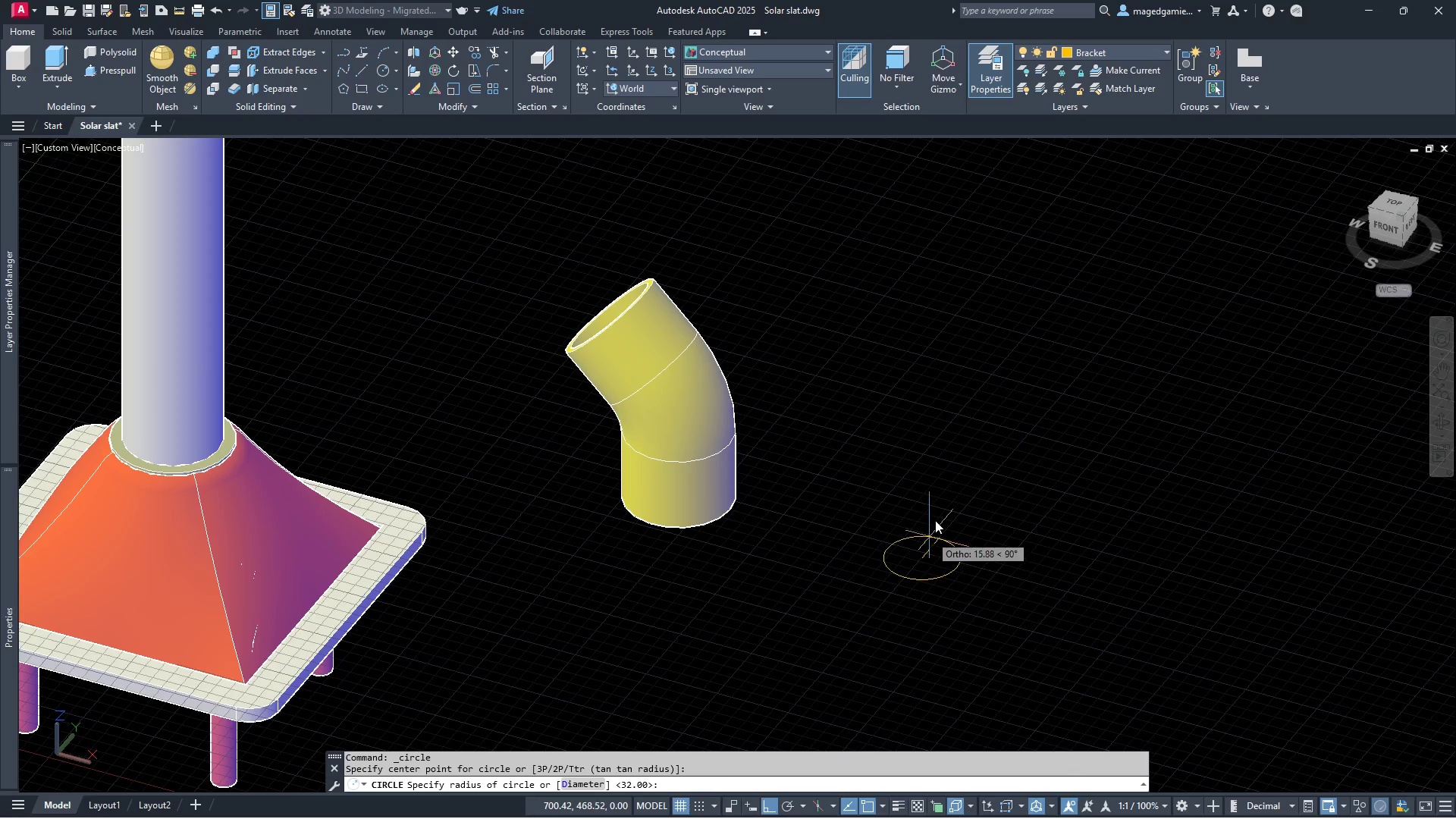 
type(32)
 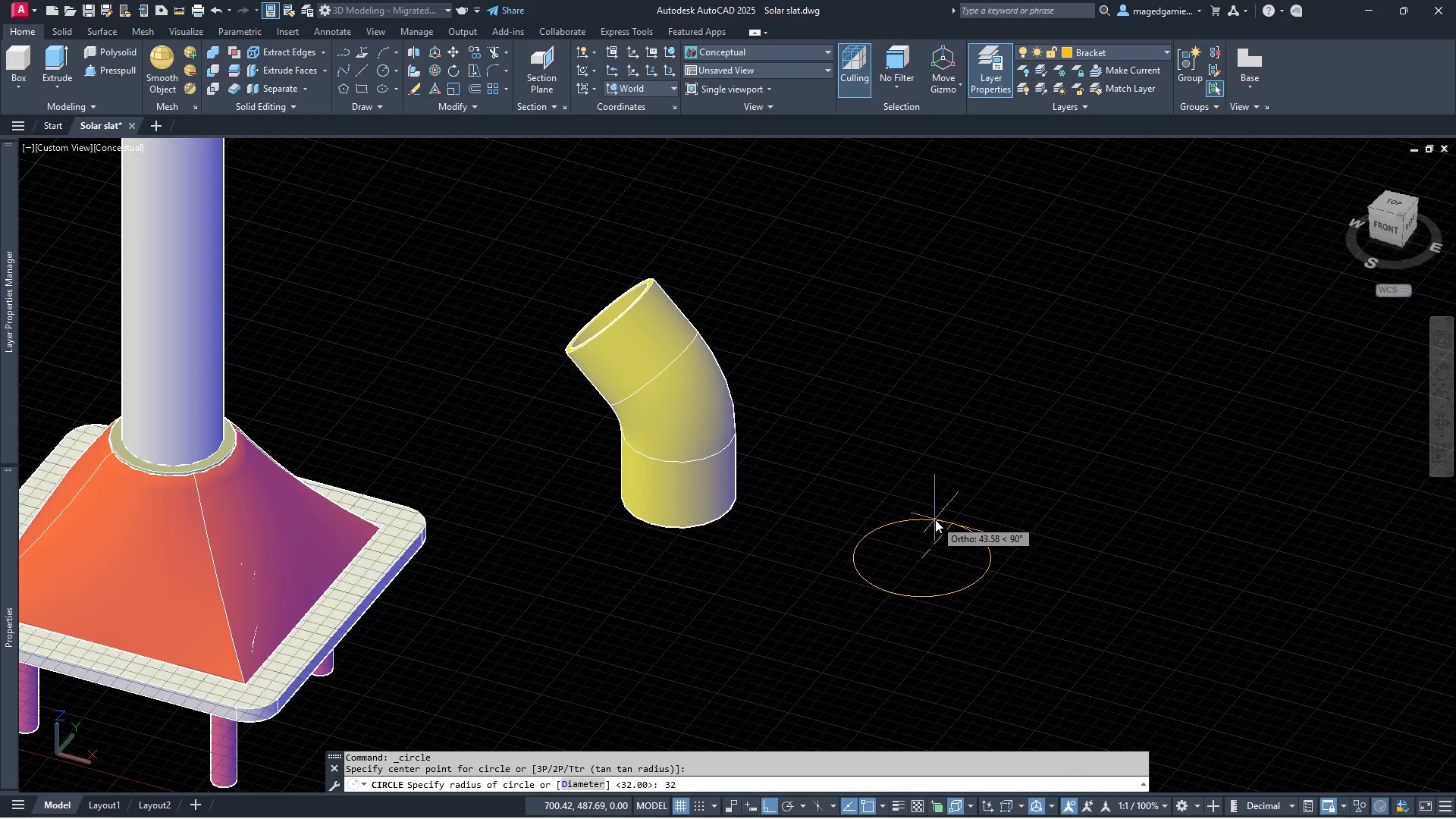 
key(Enter)
 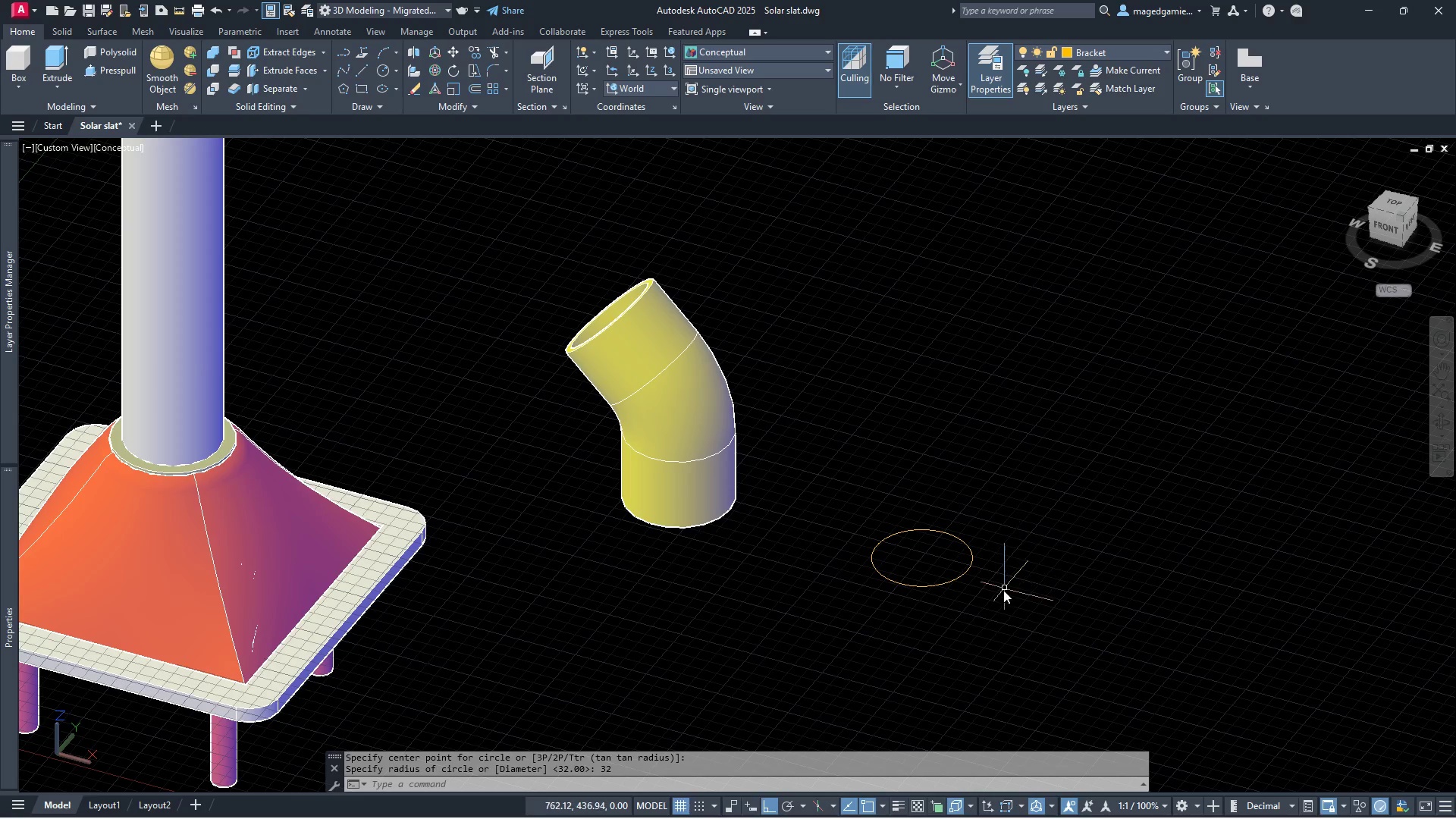 
scroll: coordinate [1003, 590], scroll_direction: up, amount: 1.0
 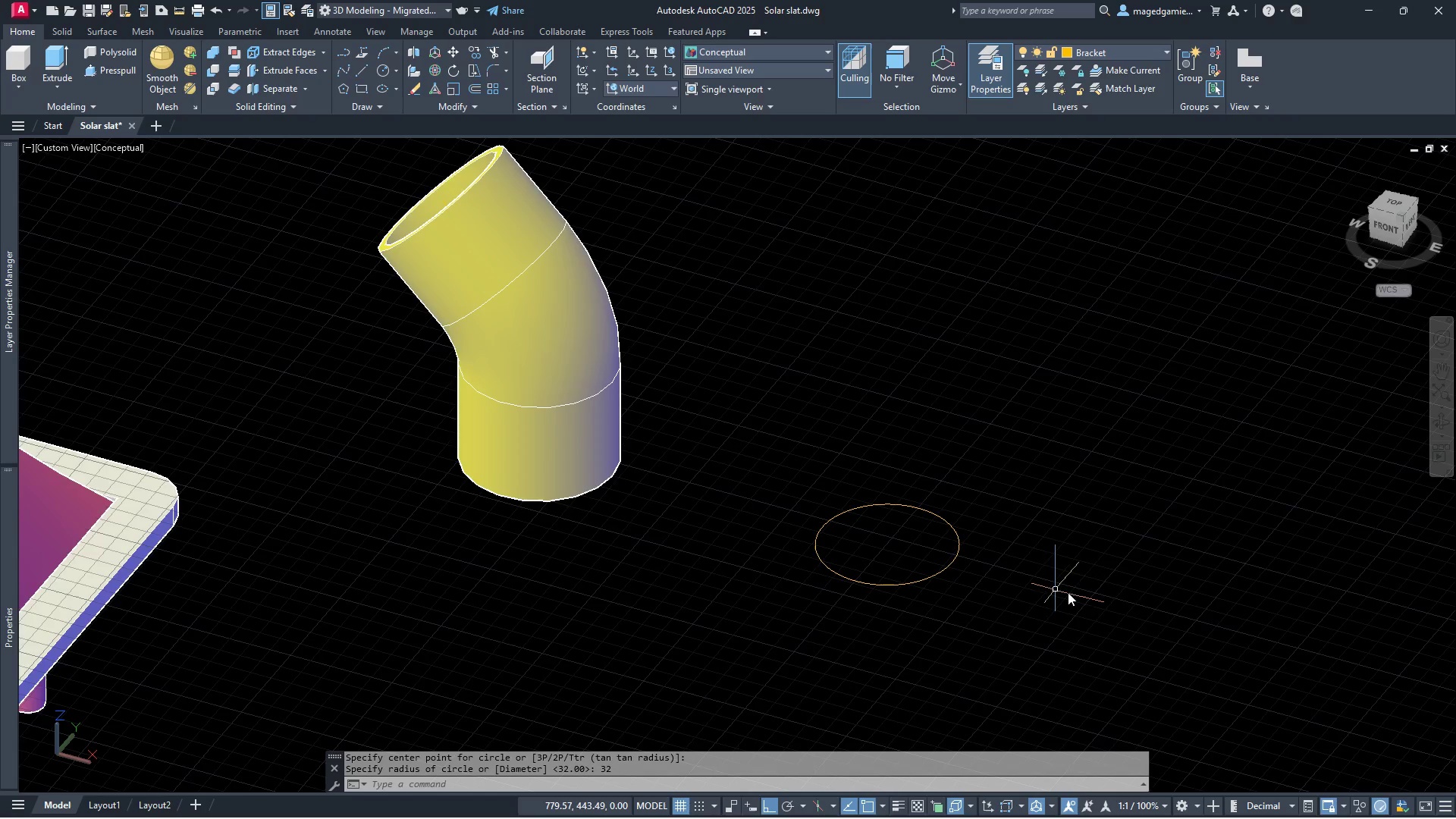 
scroll: coordinate [986, 598], scroll_direction: down, amount: 5.0
 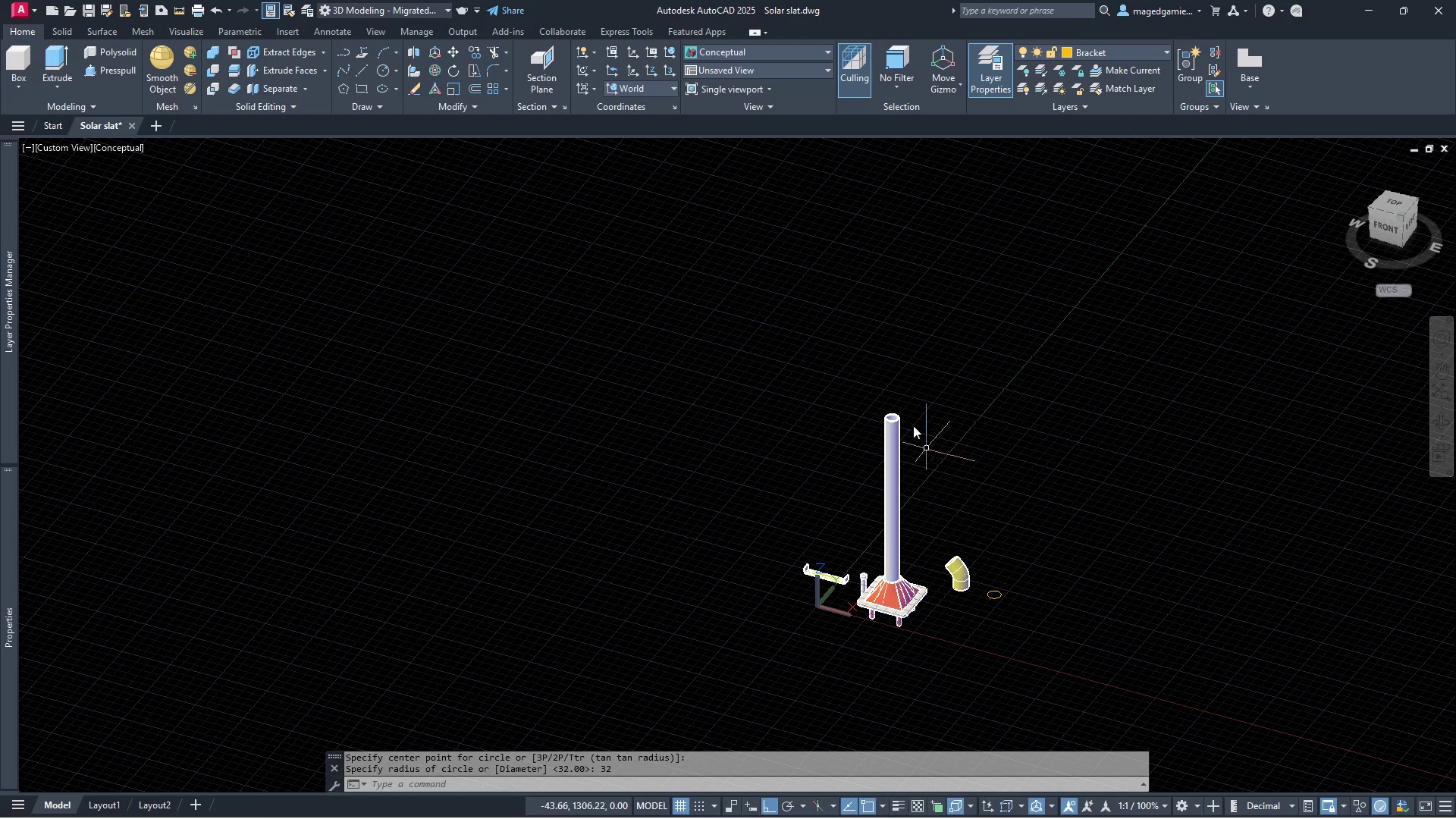 
key(Escape)
 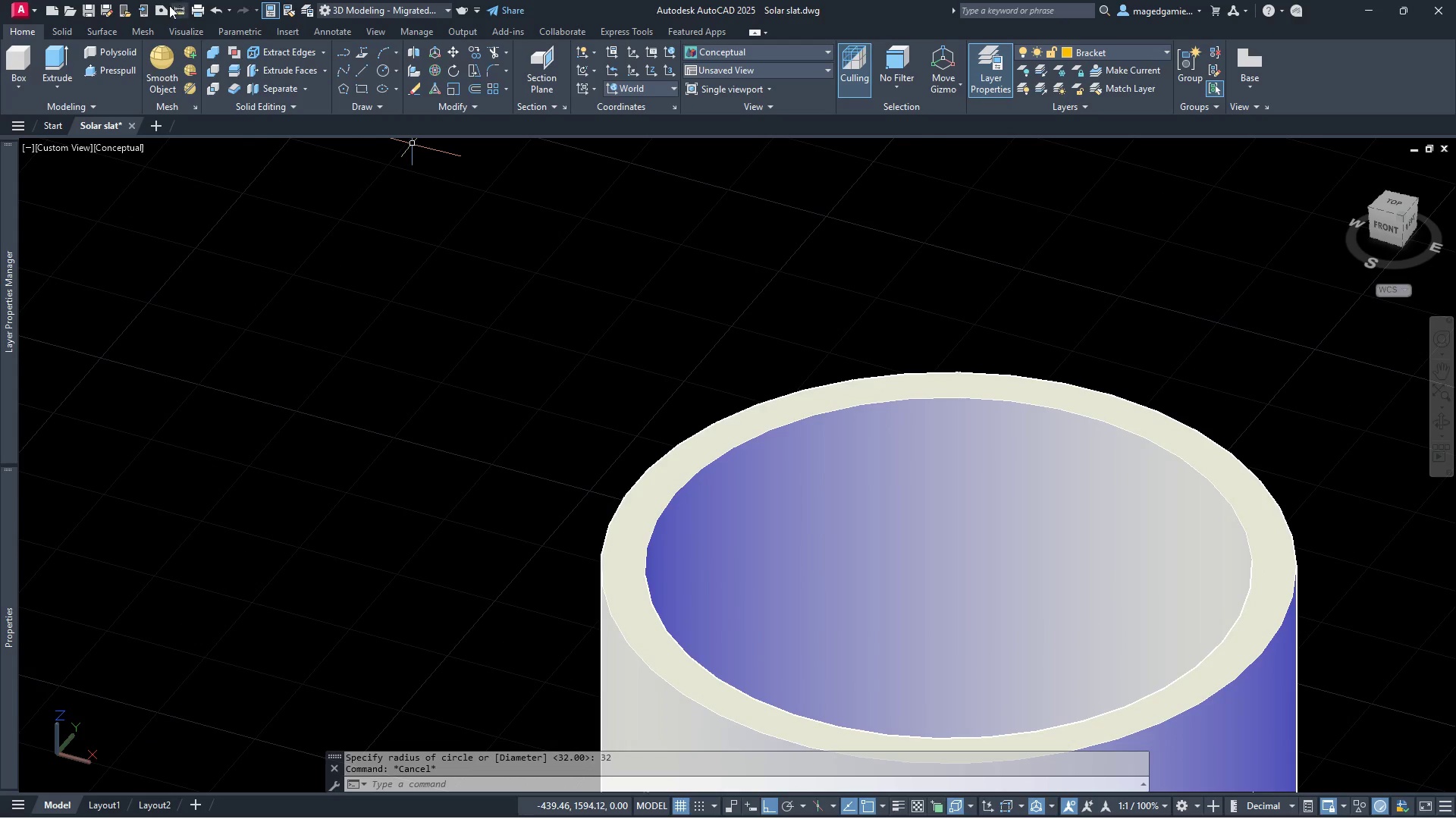 
scroll: coordinate [860, 418], scroll_direction: up, amount: 11.0
 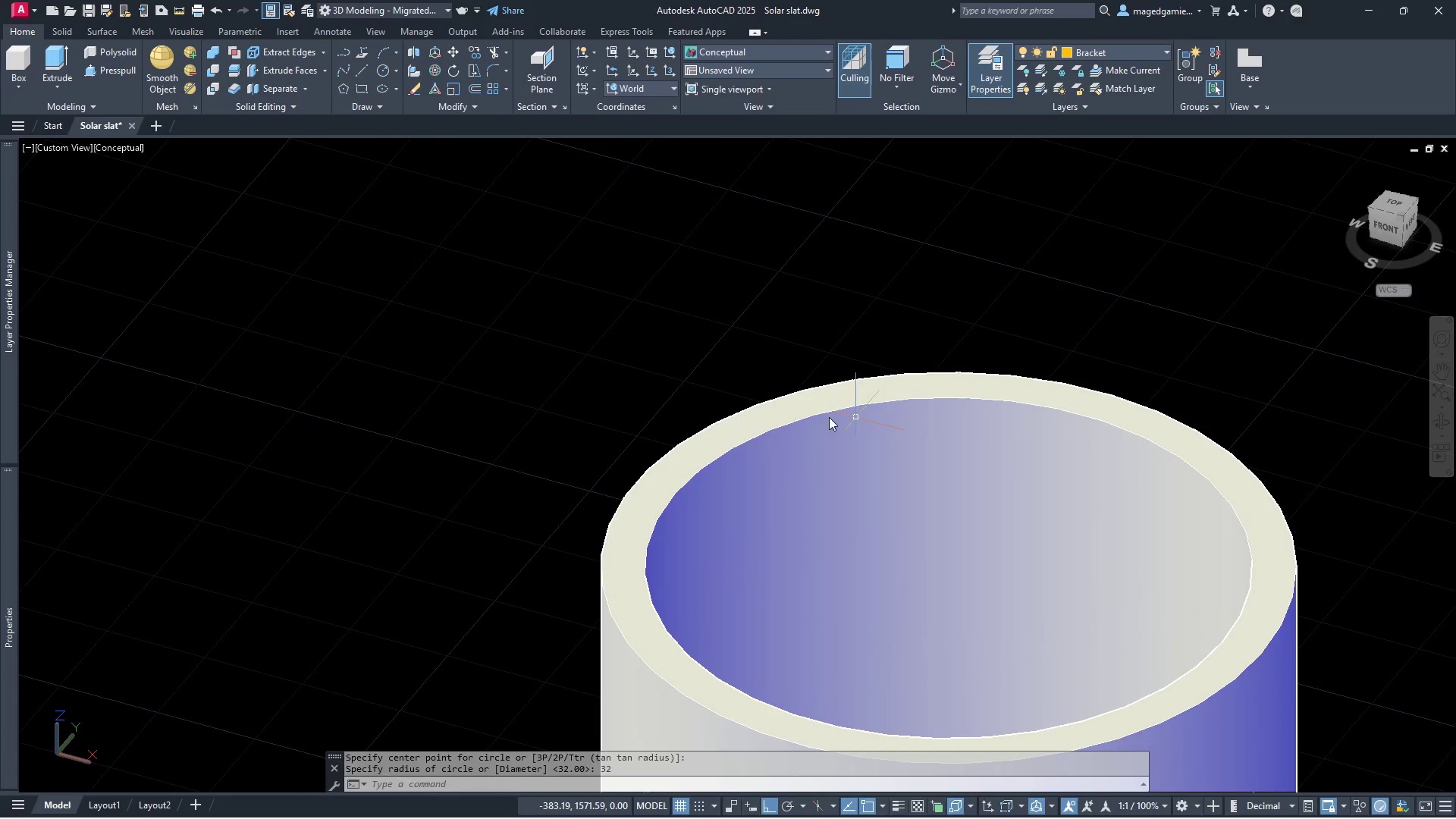 
left_click([180, 10])
 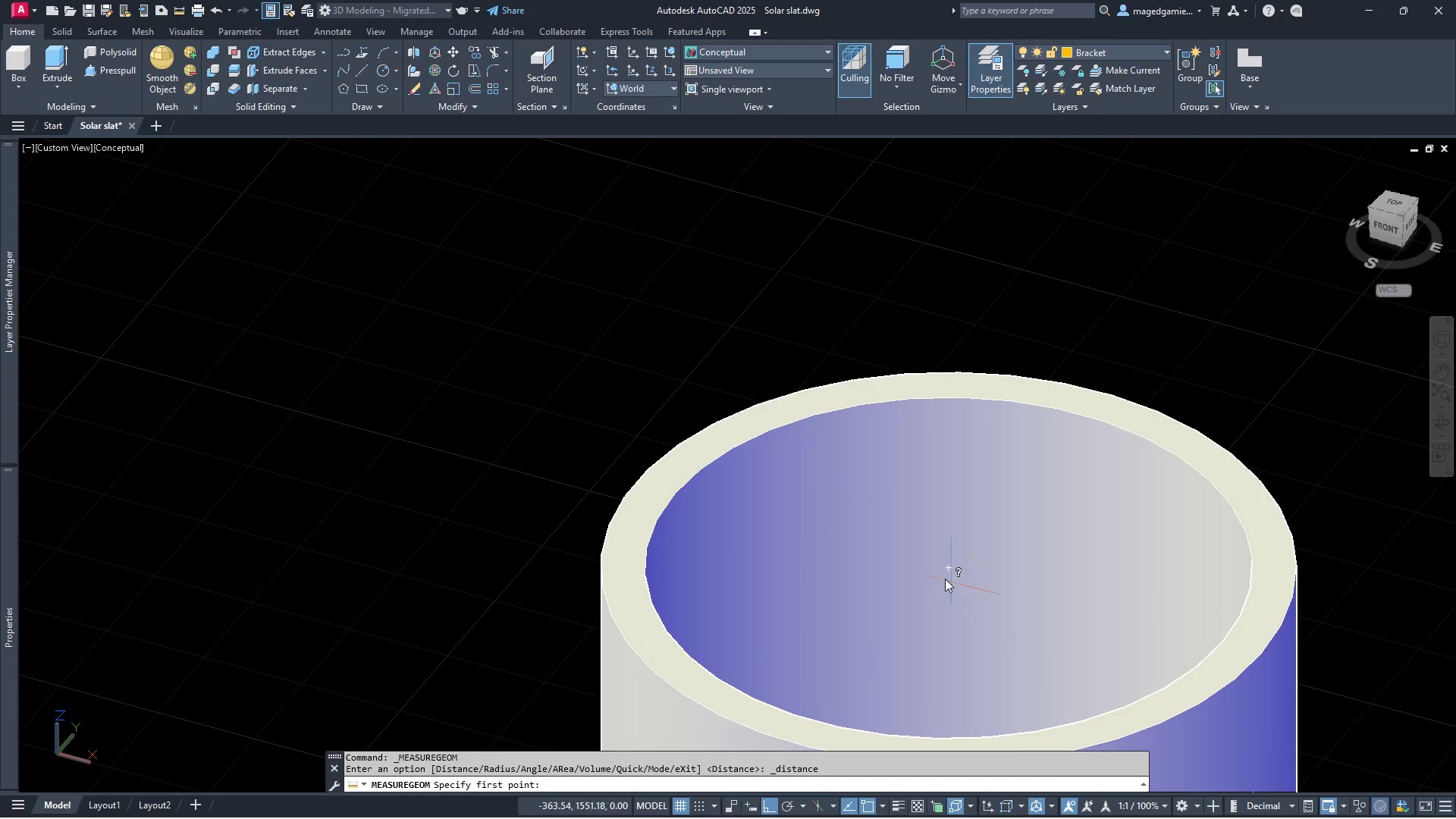 
left_click([945, 570])
 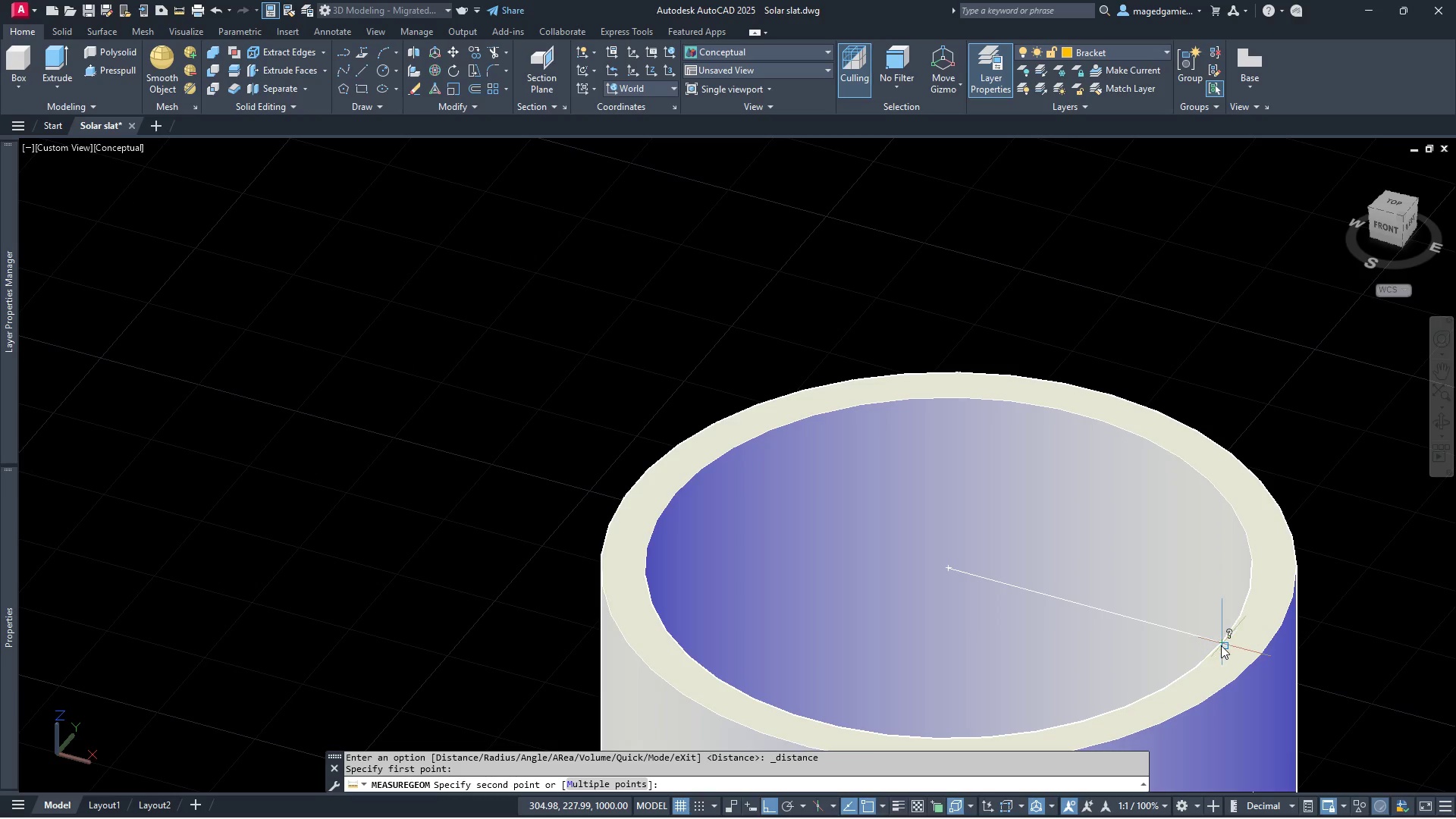 
left_click([1221, 645])
 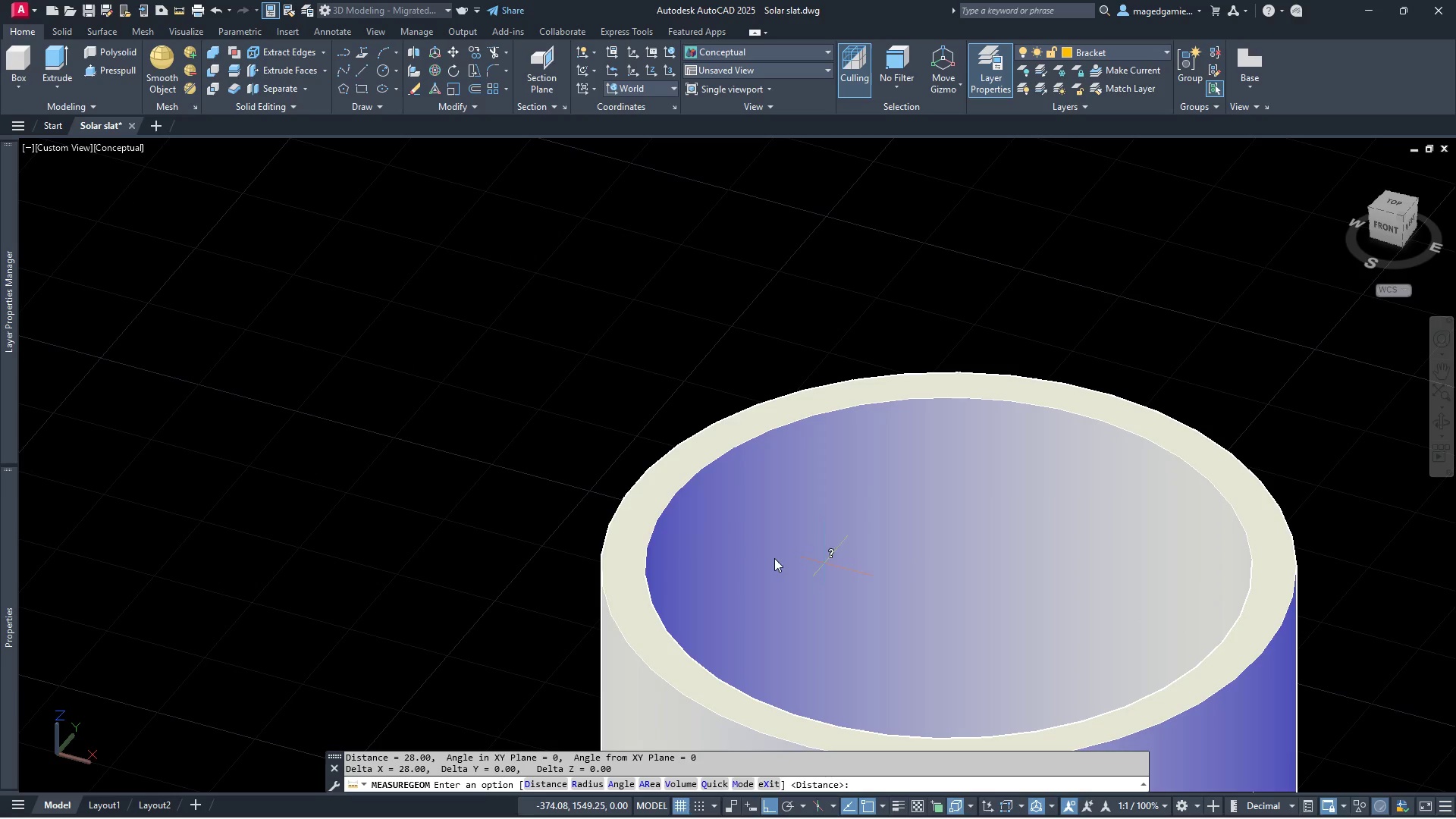 
scroll: coordinate [548, 522], scroll_direction: down, amount: 9.0
 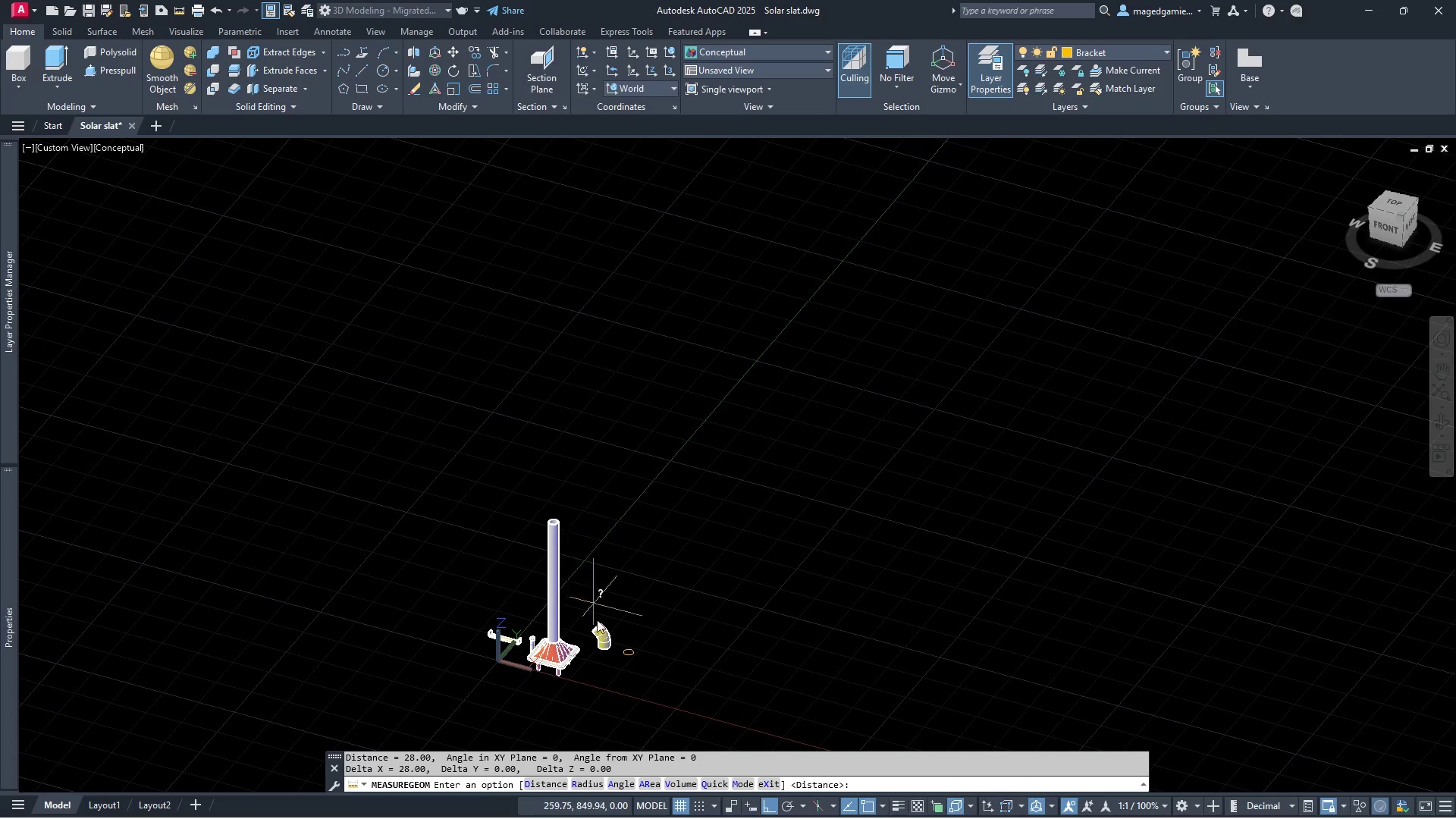 
scroll: coordinate [656, 669], scroll_direction: up, amount: 6.0
 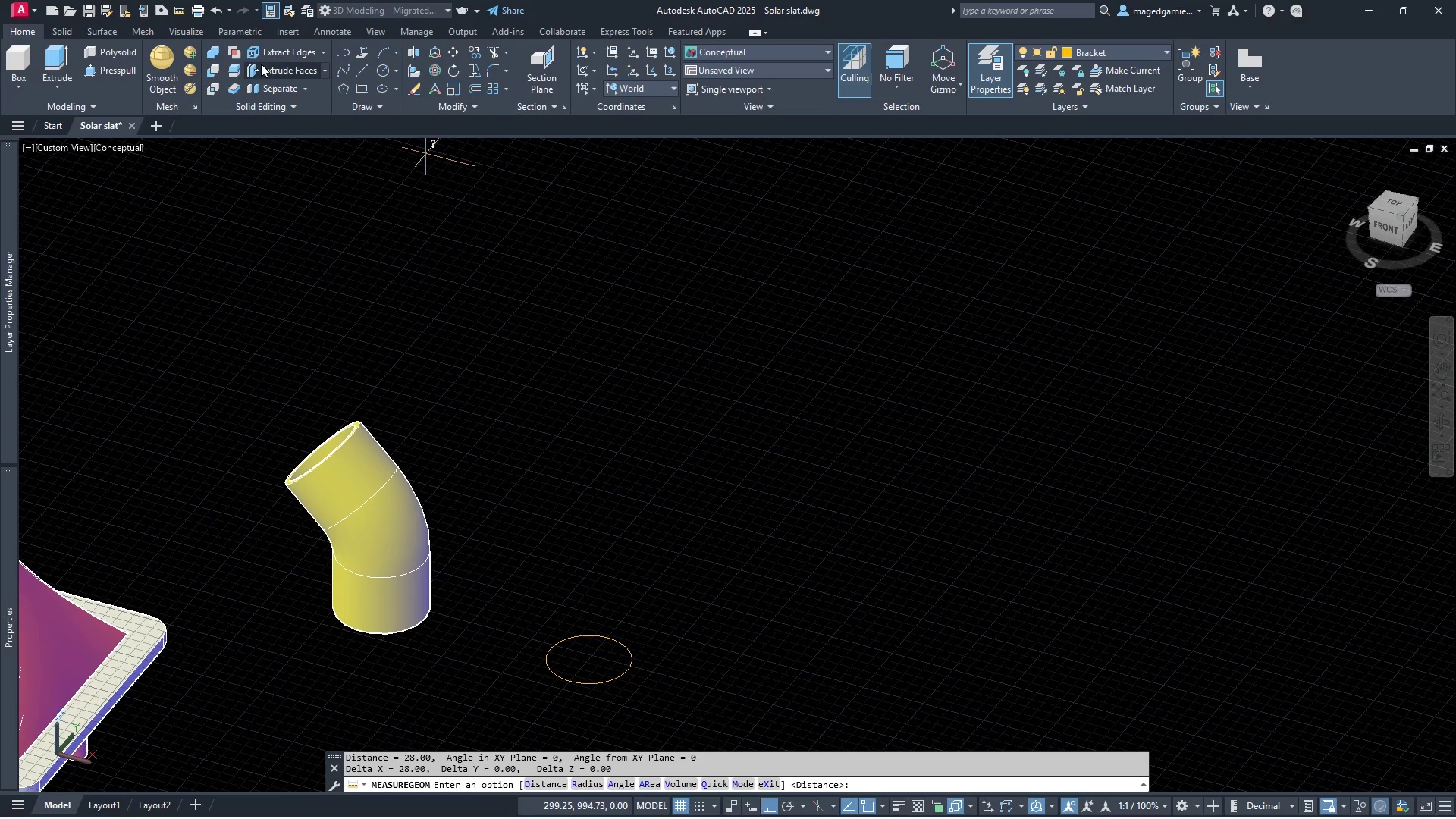 
mouse_move([92, 49])
 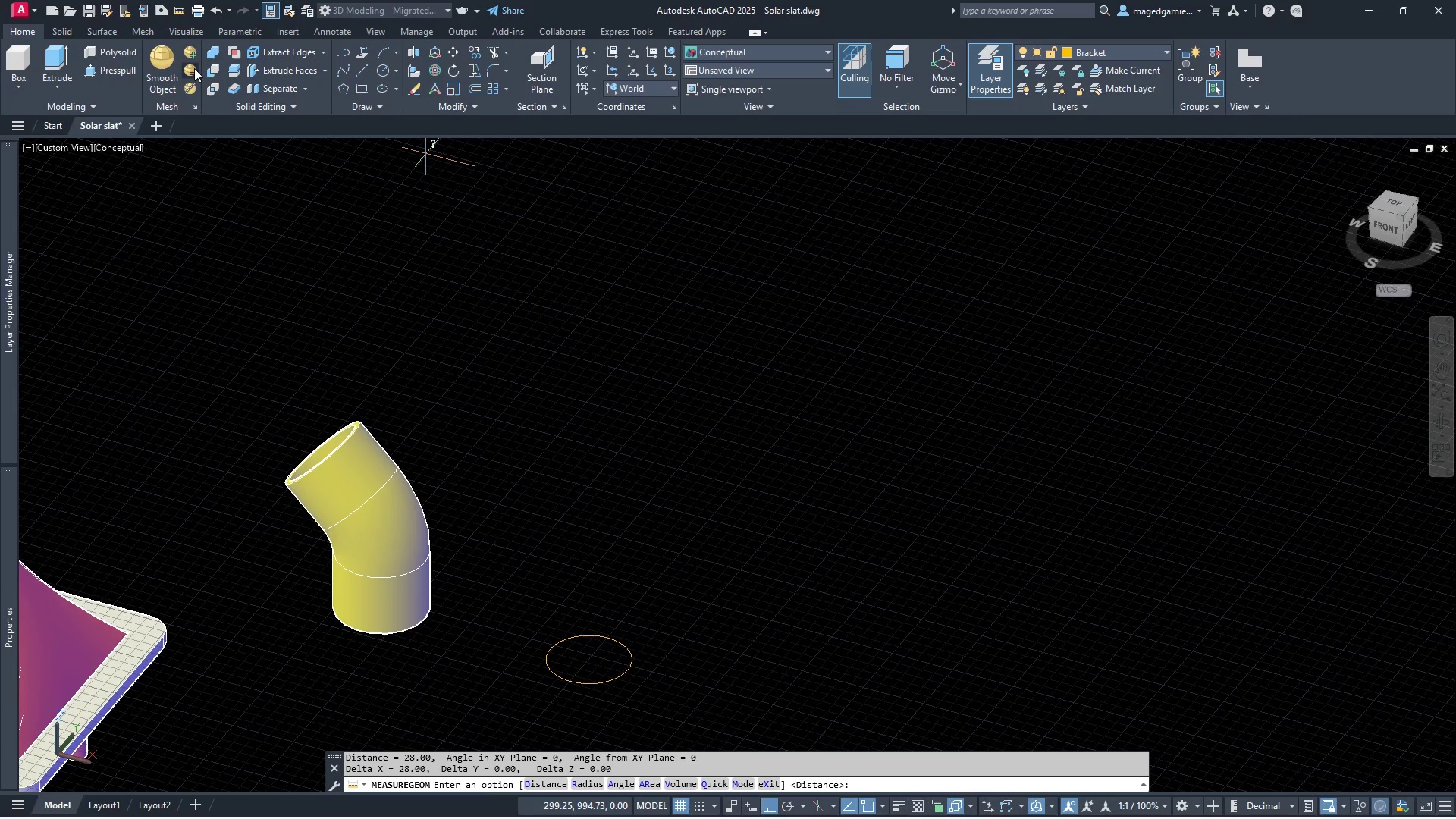 
mouse_move([245, 68])
 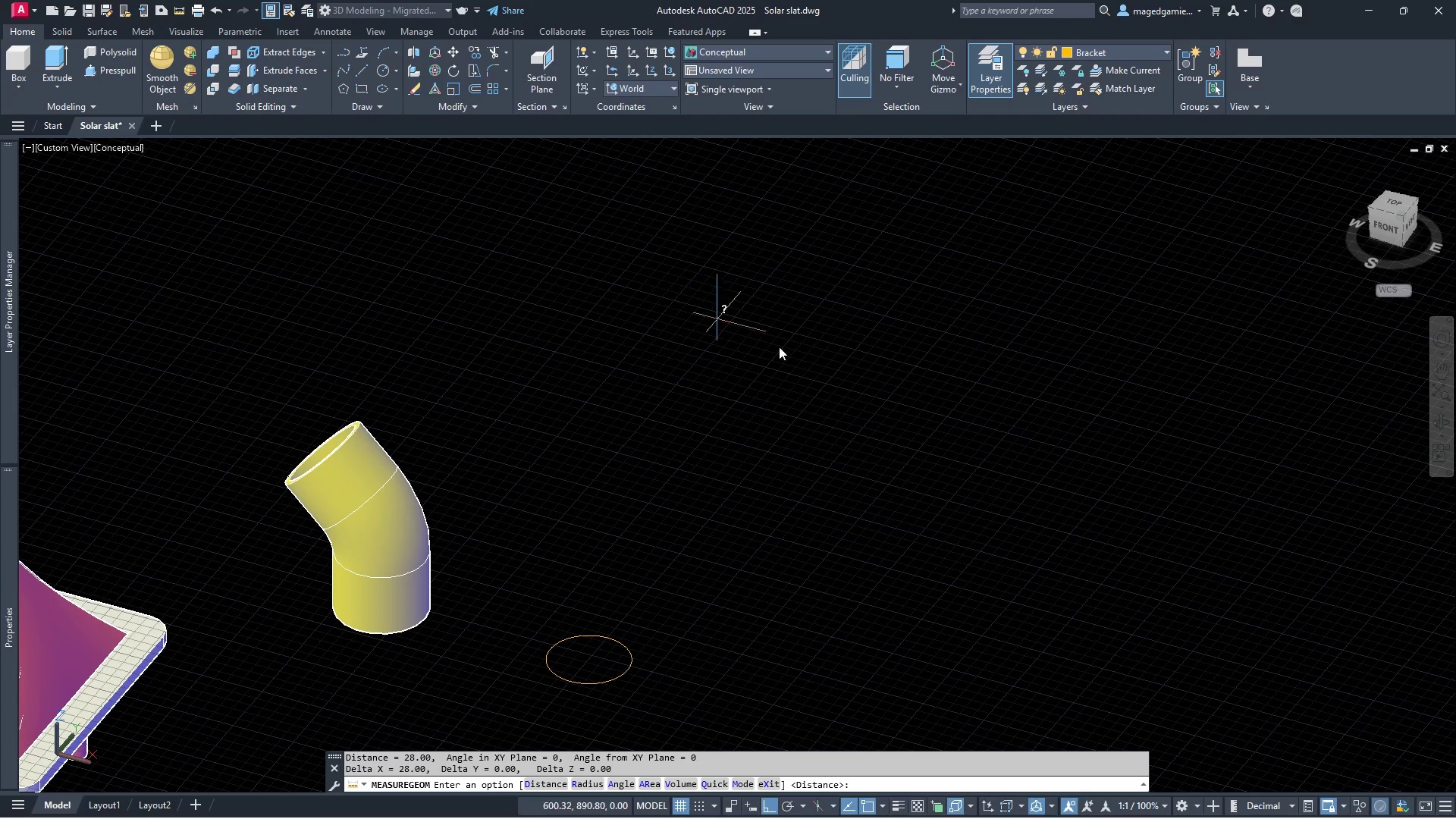 
scroll: coordinate [827, 370], scroll_direction: down, amount: 2.0
 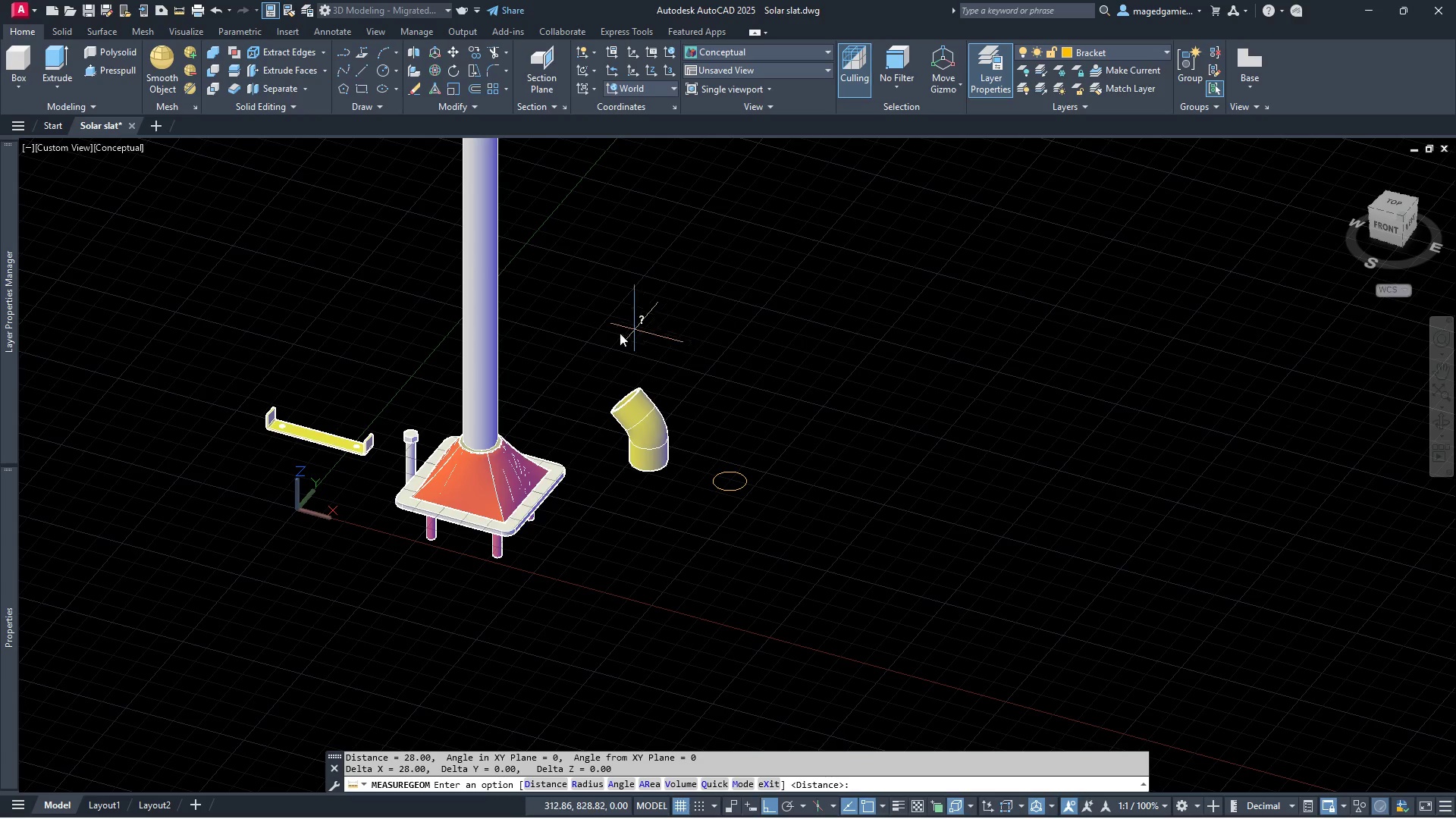 
scroll: coordinate [597, 355], scroll_direction: up, amount: 3.0
 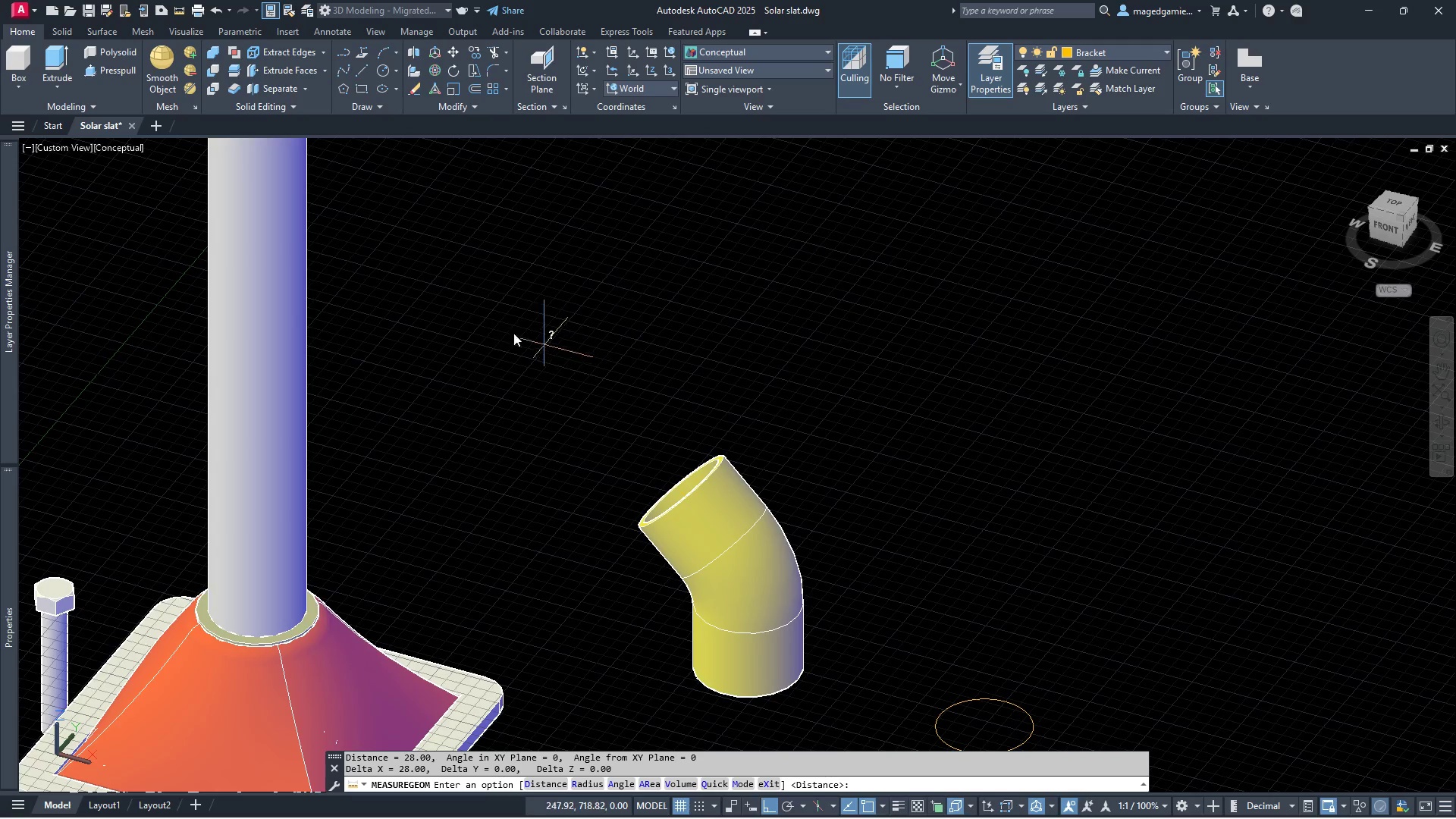 
scroll: coordinate [435, 309], scroll_direction: down, amount: 1.0
 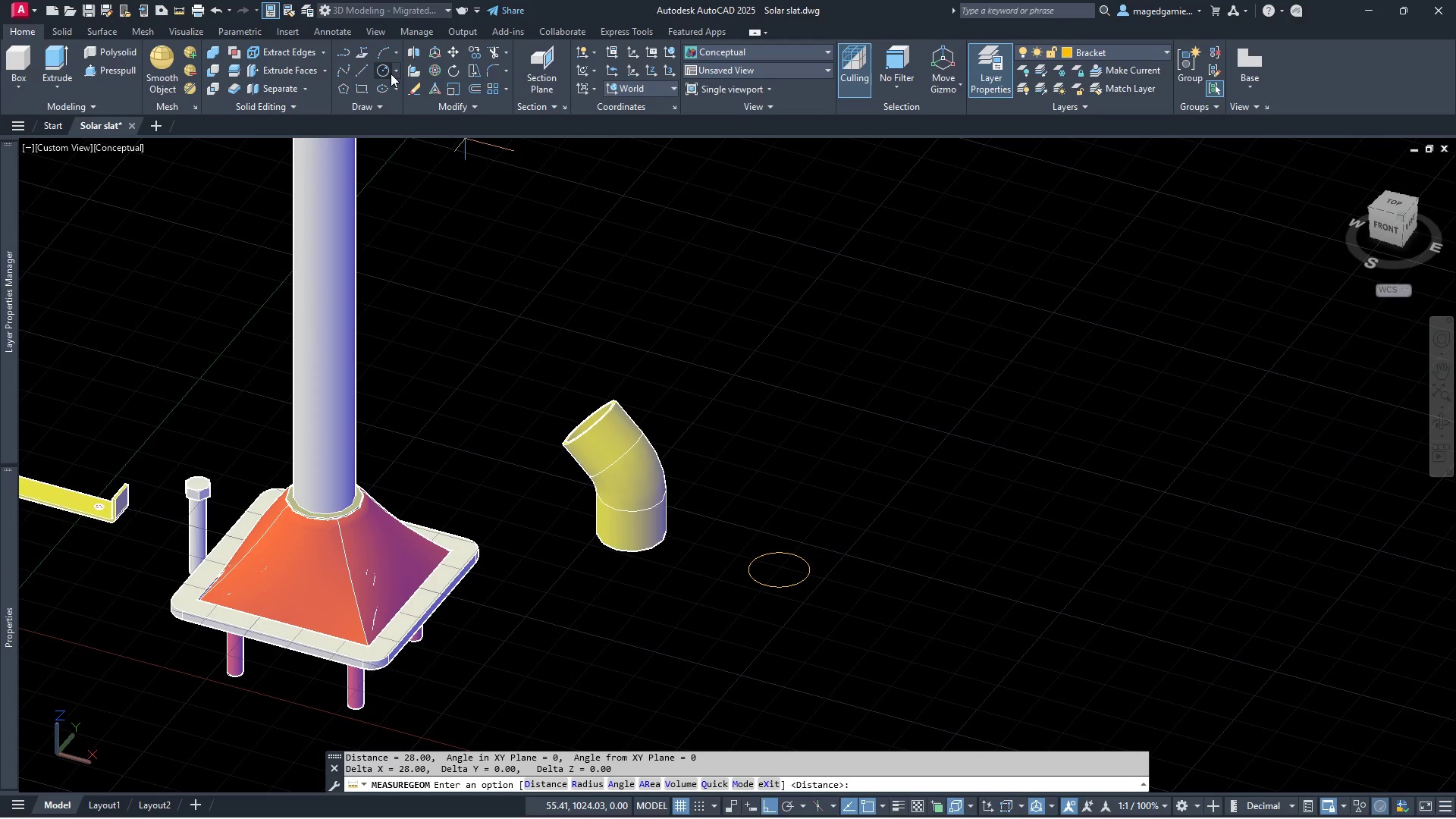 
left_click([382, 69])
 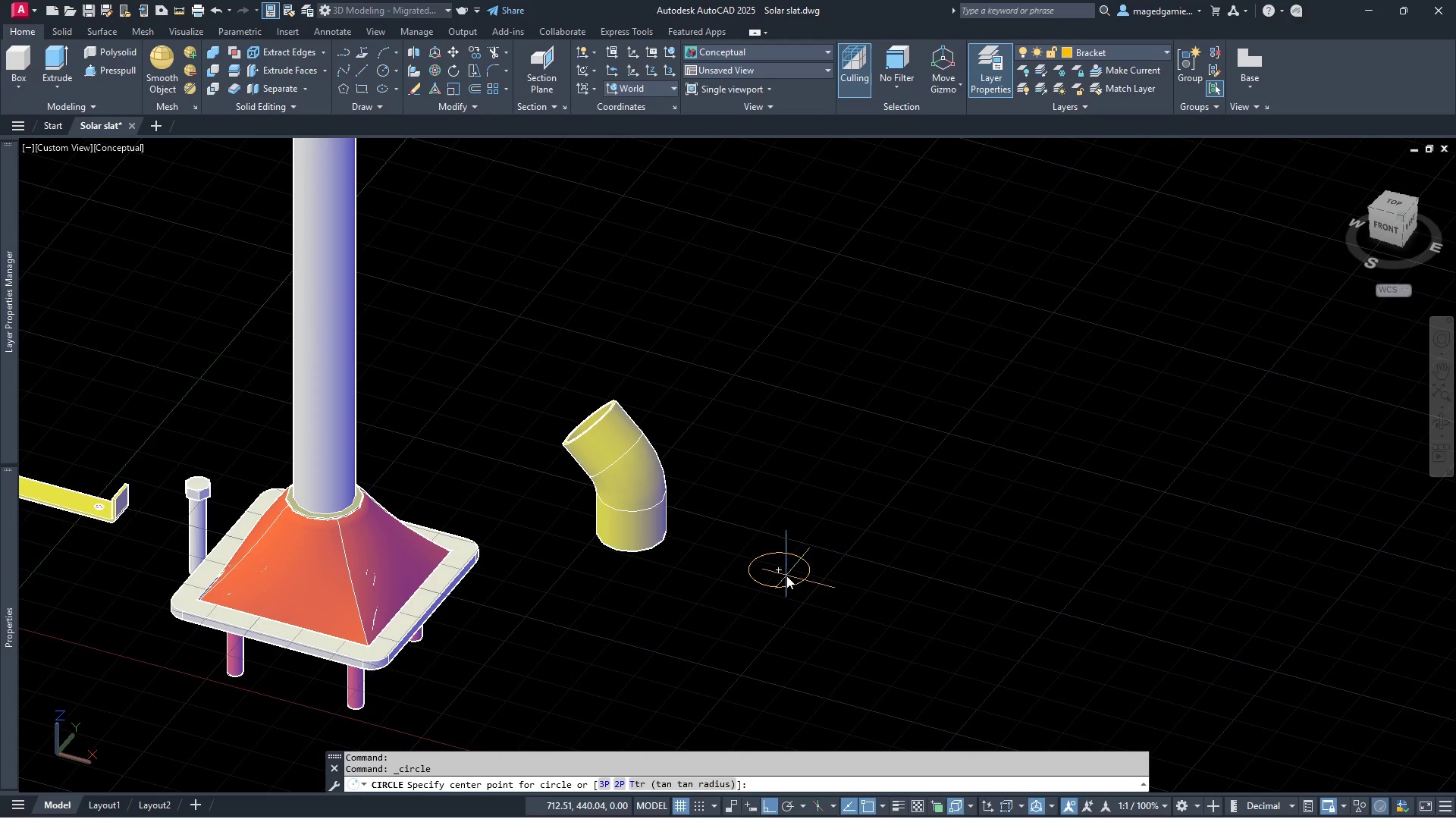 
left_click([785, 574])
 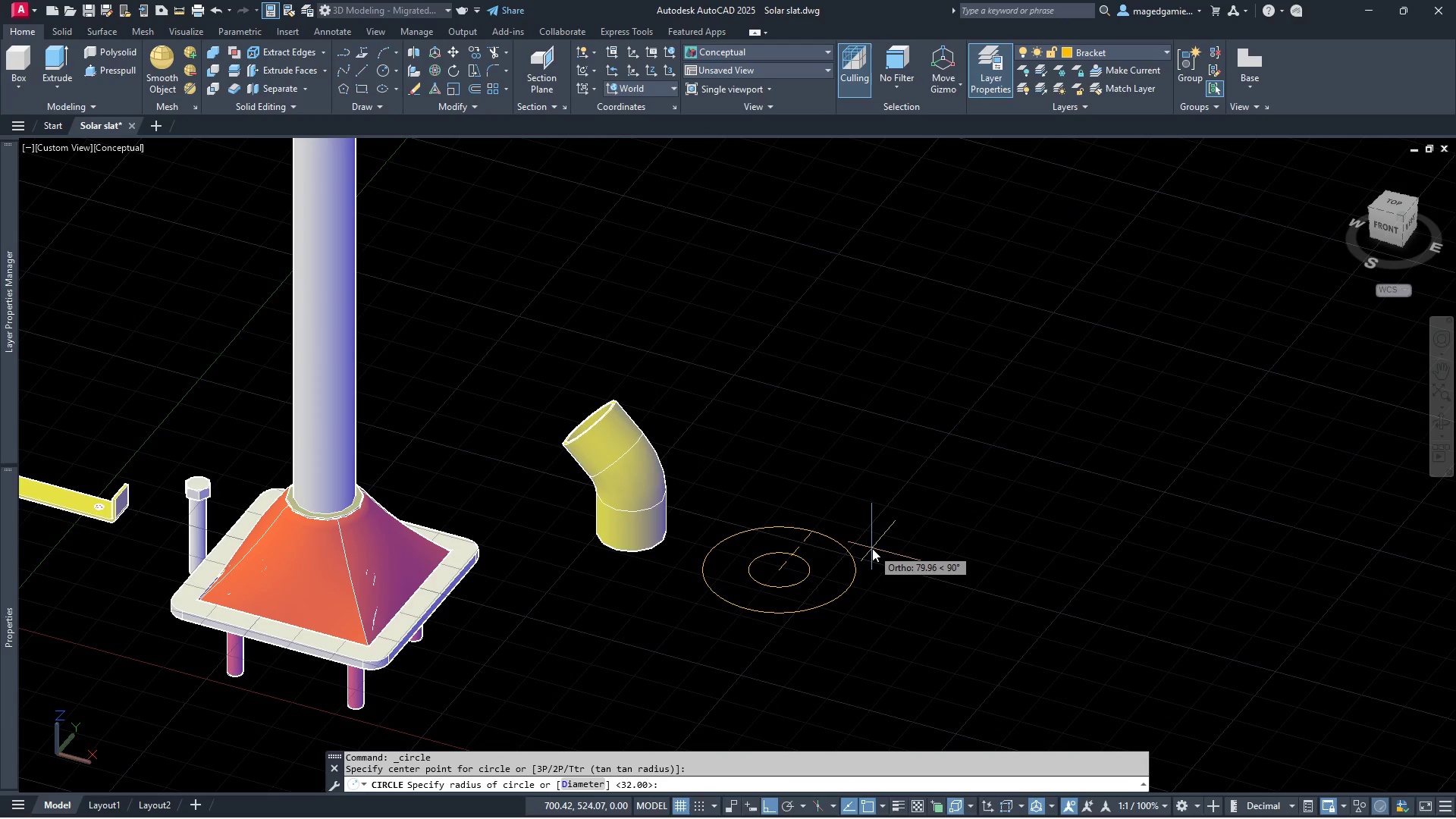 
type(28)
 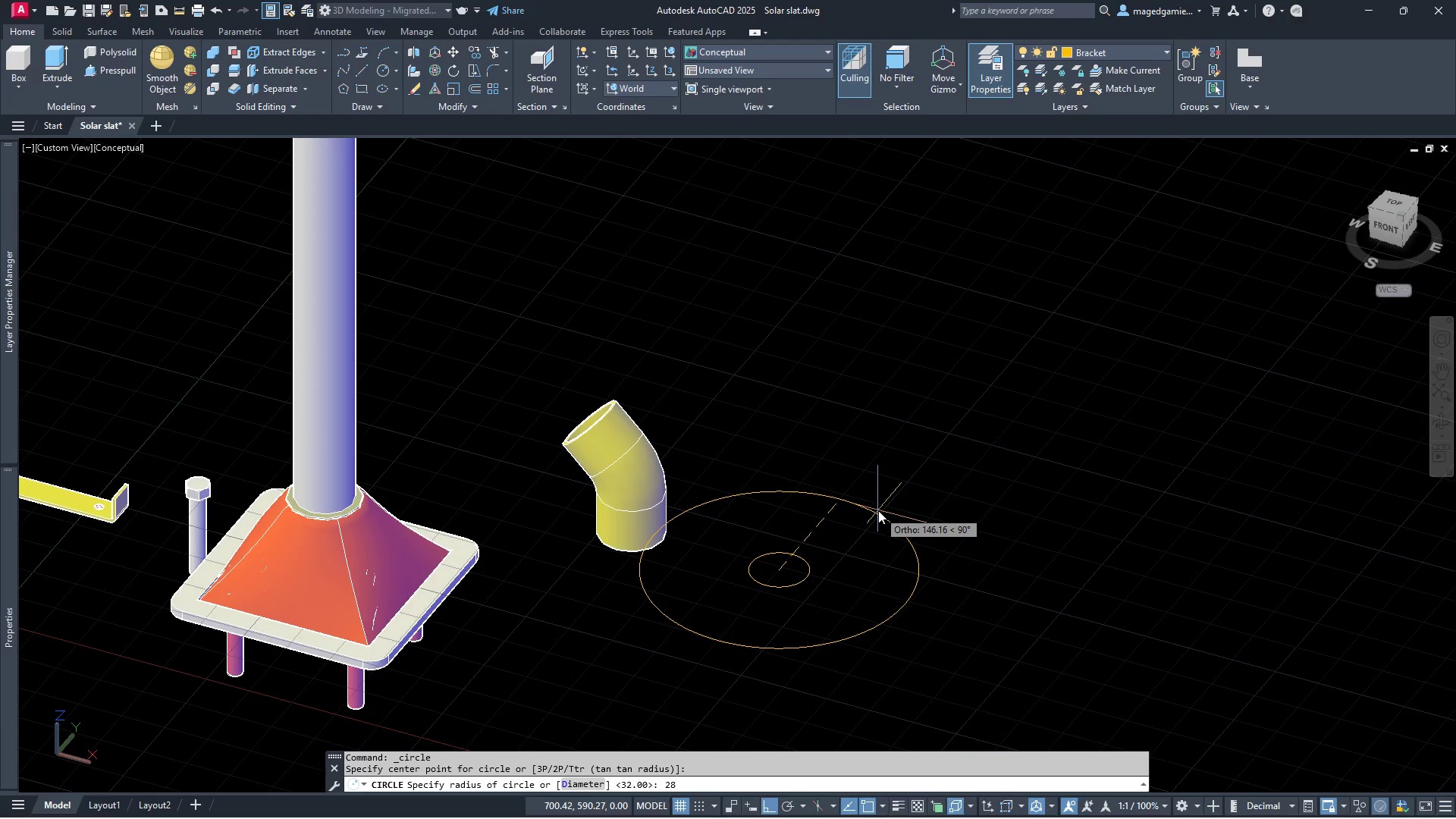 
key(Enter)
 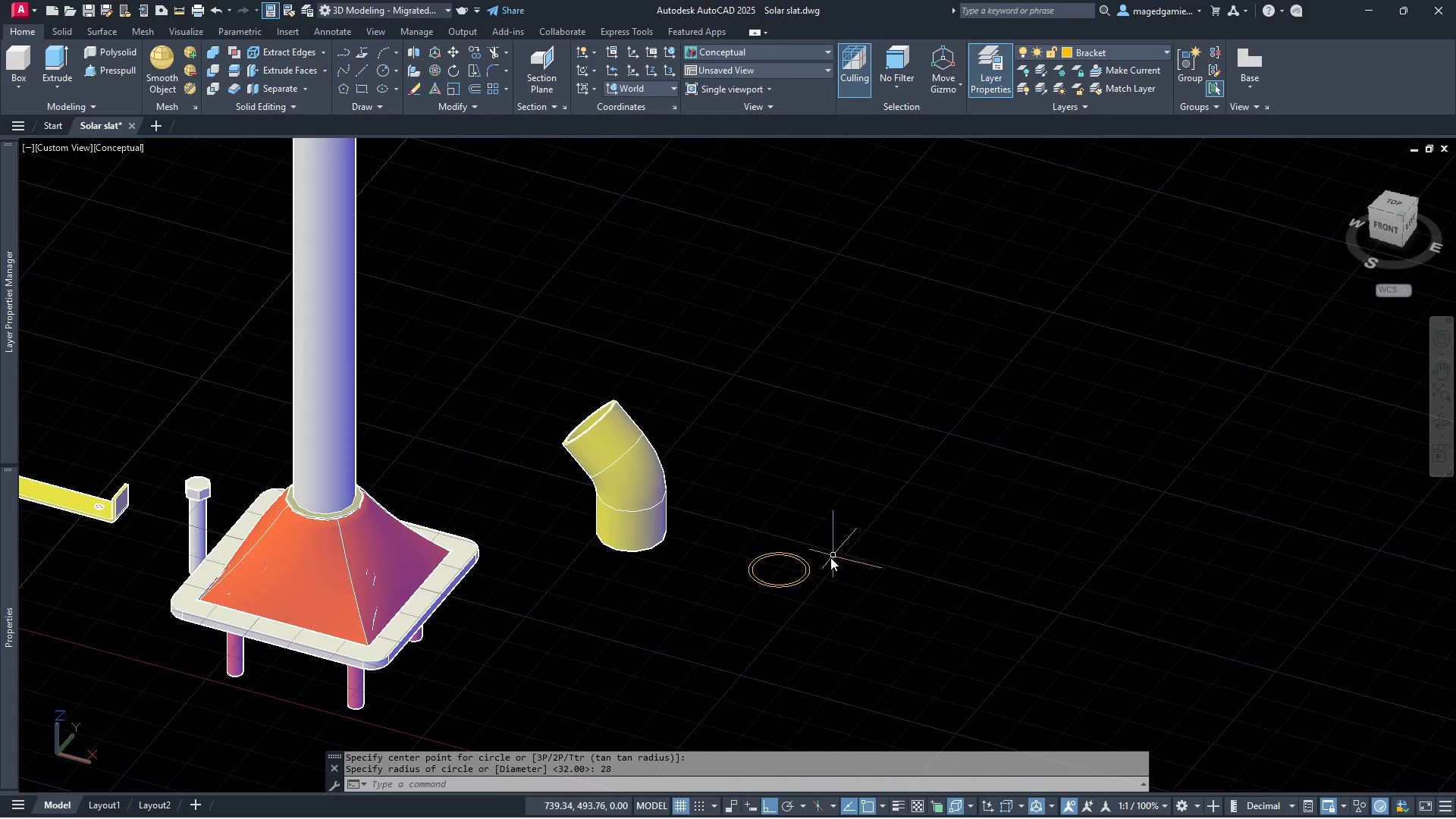 
scroll: coordinate [743, 526], scroll_direction: up, amount: 5.0
 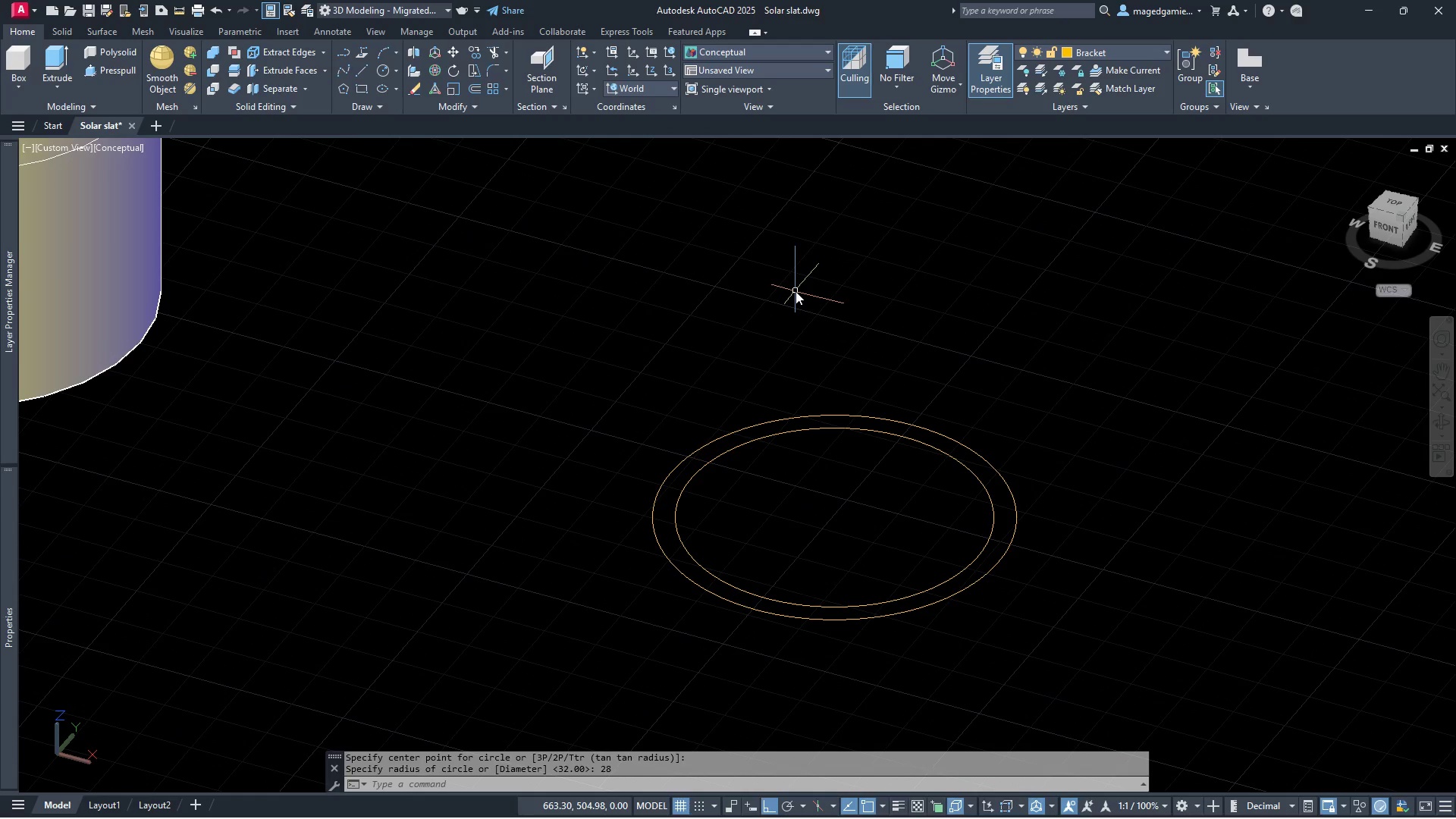 
wait(10.53)
 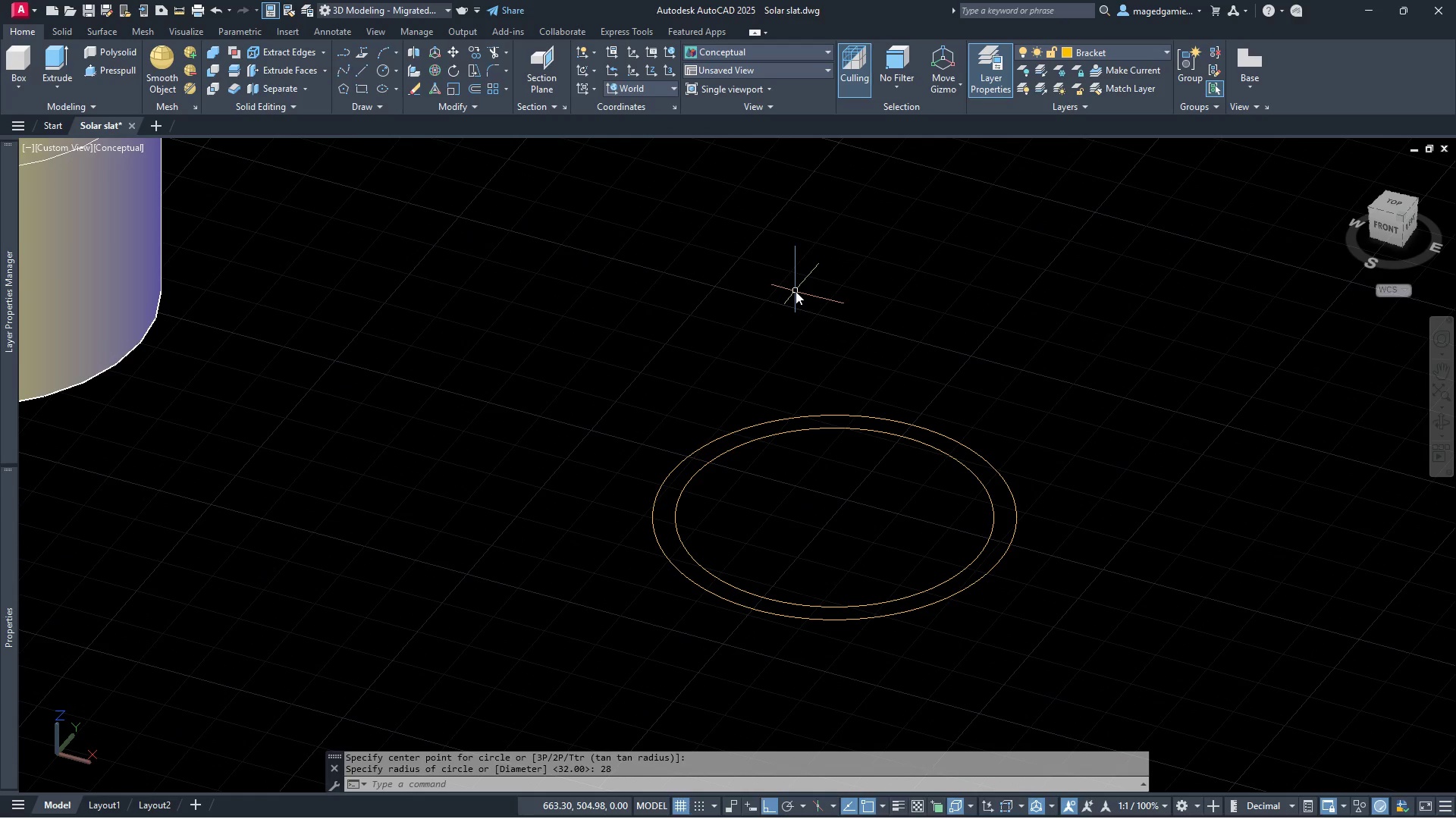 
scroll: coordinate [795, 291], scroll_direction: down, amount: 2.0
 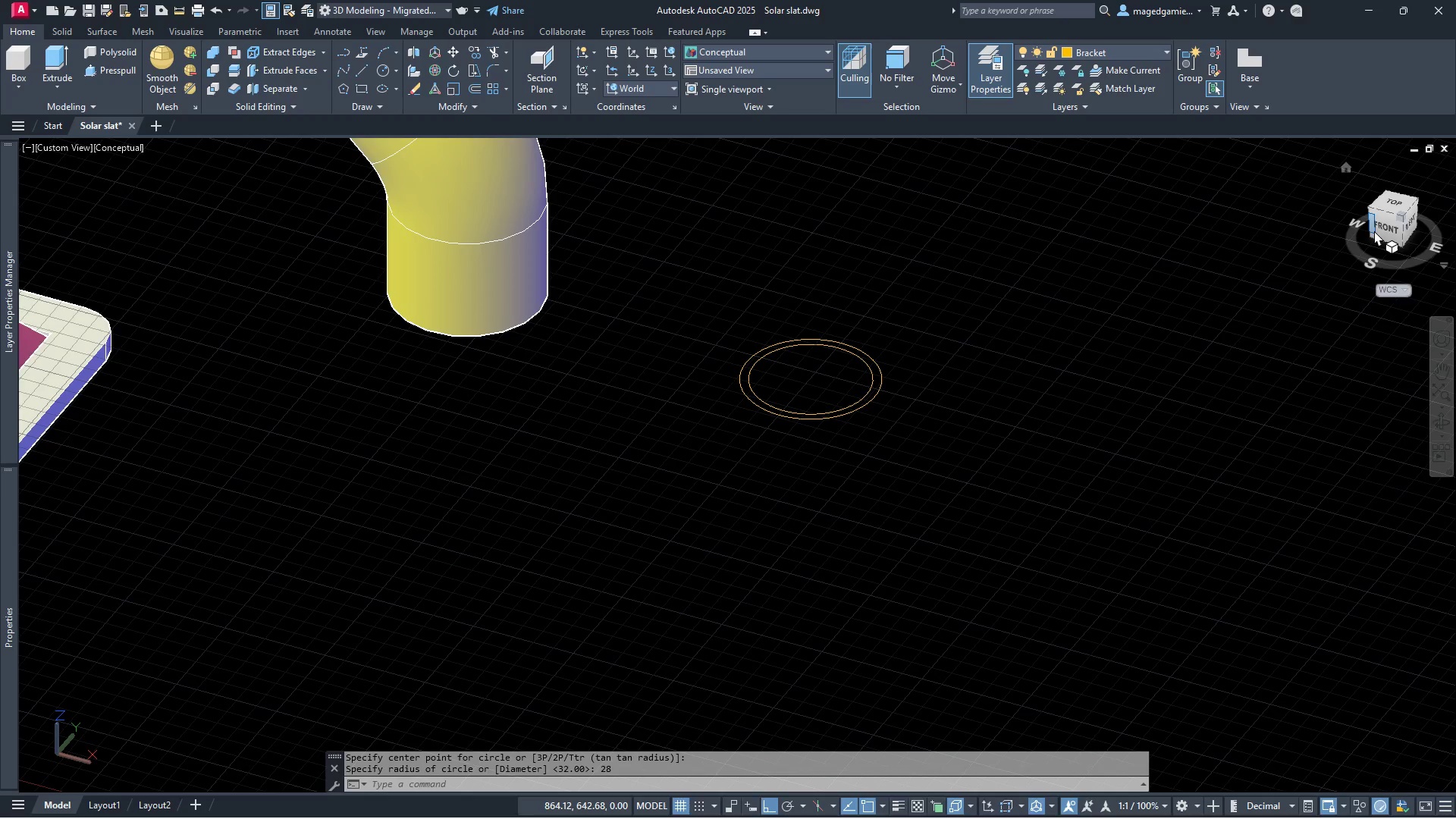 
left_click([1395, 203])
 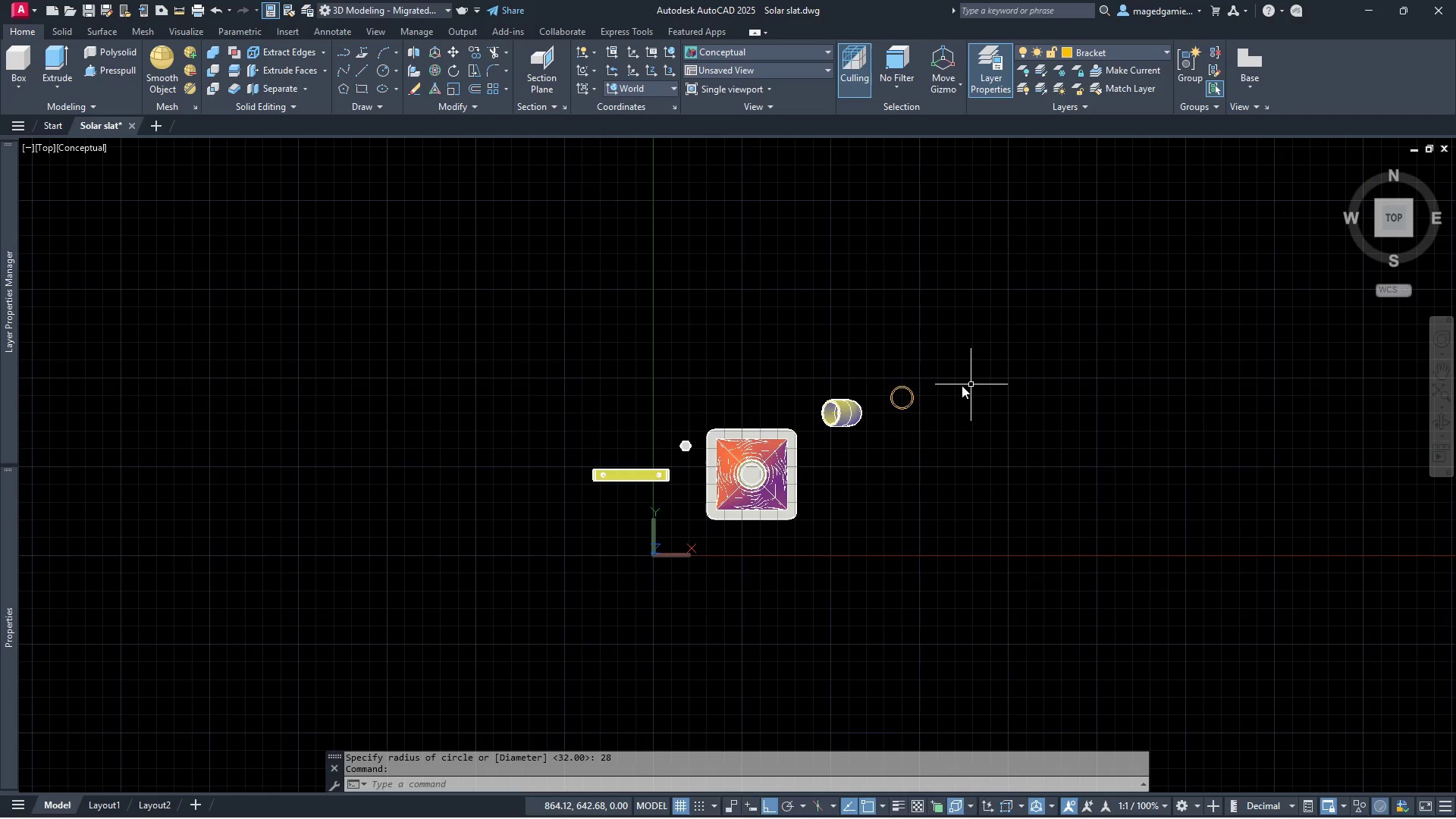 
scroll: coordinate [910, 375], scroll_direction: up, amount: 7.0
 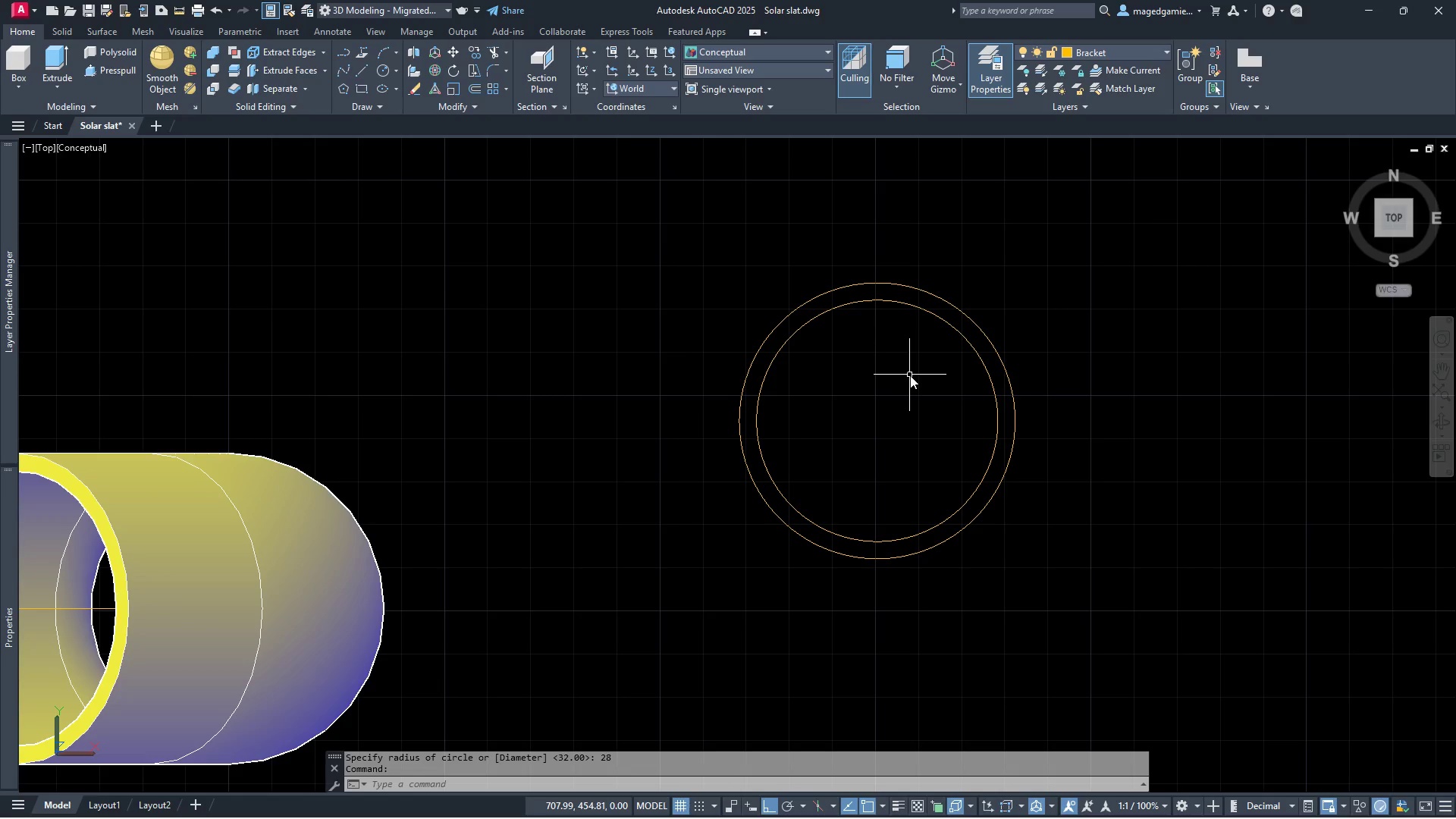 
wait(5.42)
 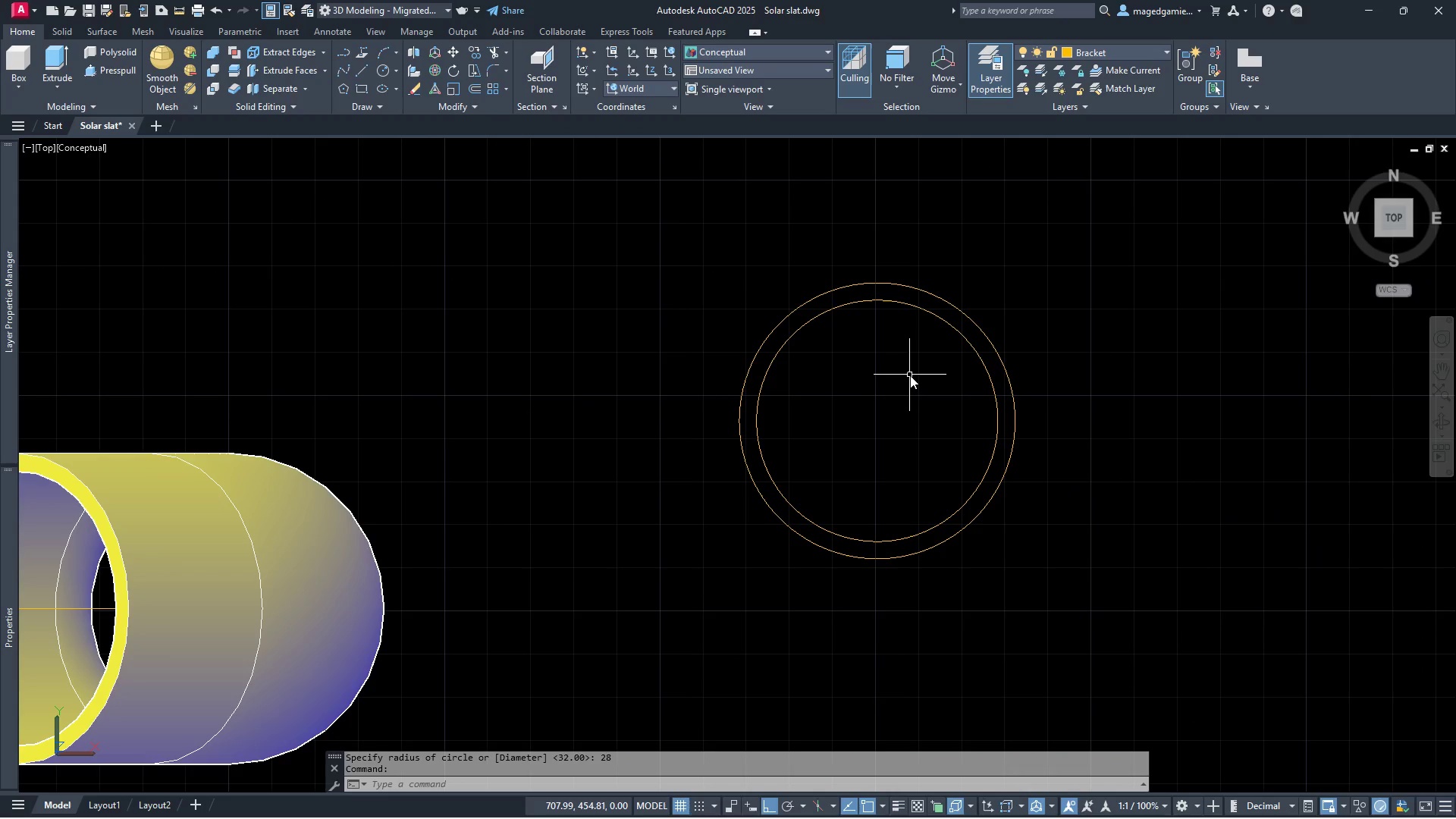 
scroll: coordinate [694, 369], scroll_direction: down, amount: 2.0
 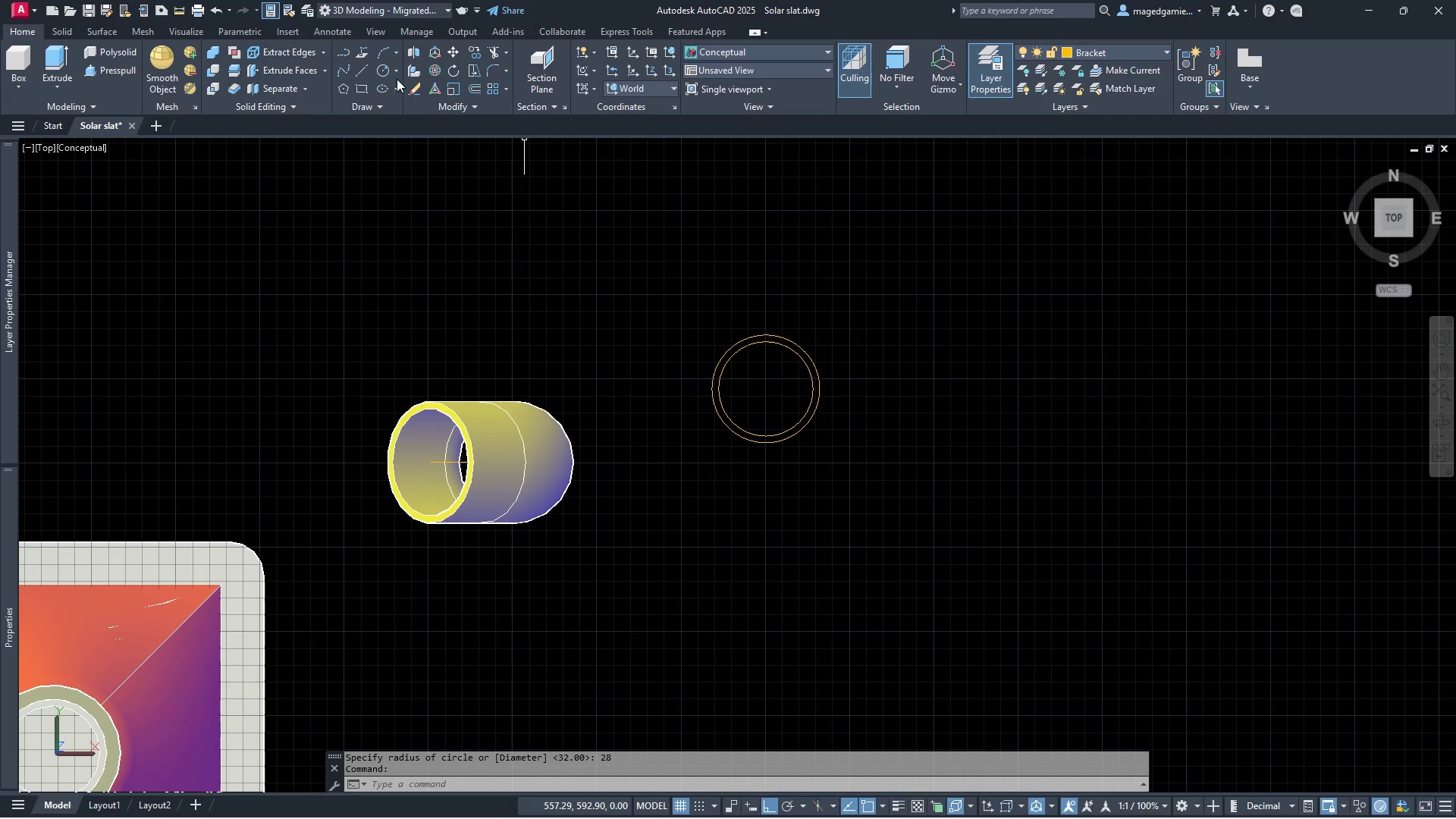 
left_click([361, 70])
 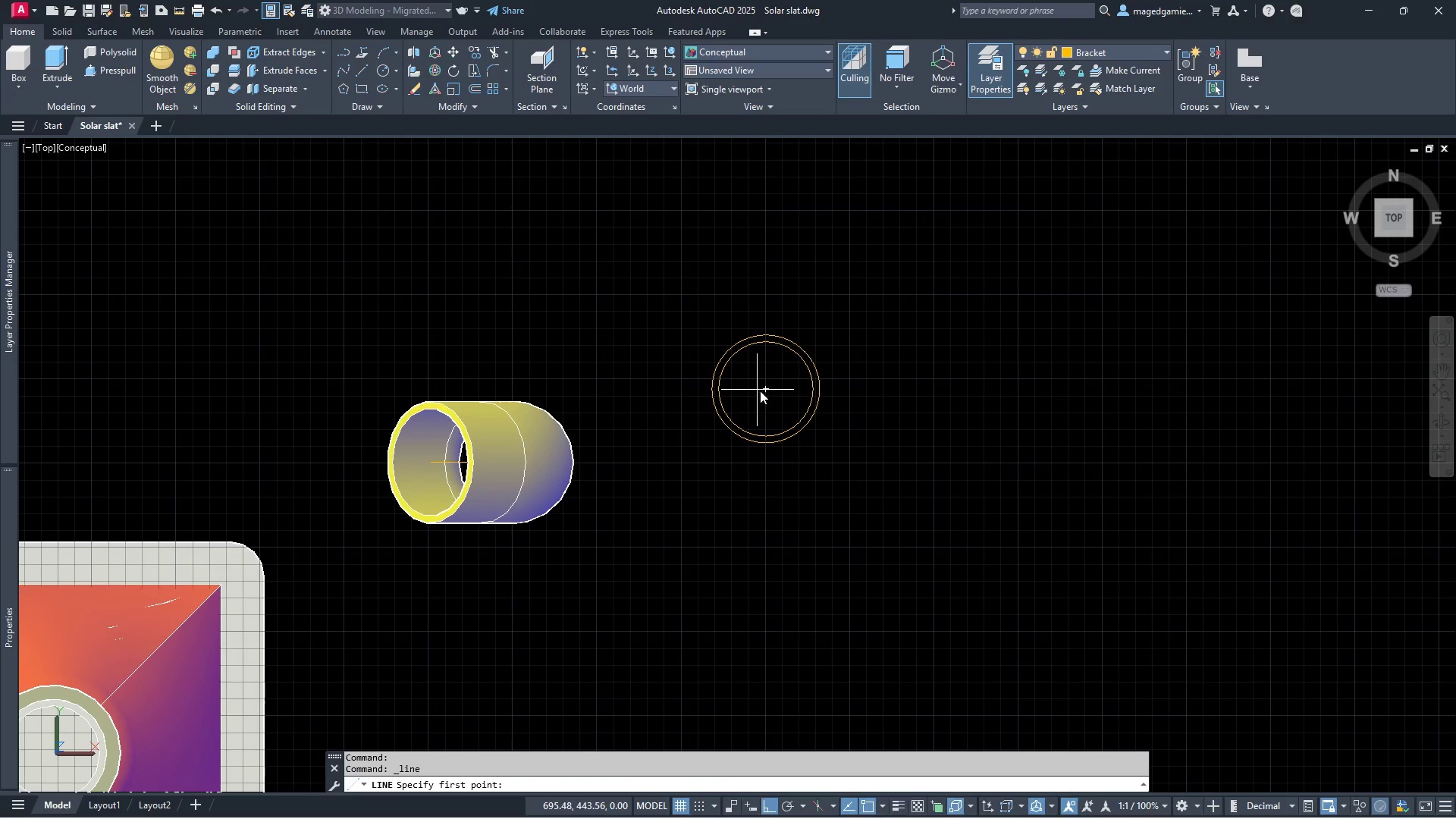 
left_click([767, 391])
 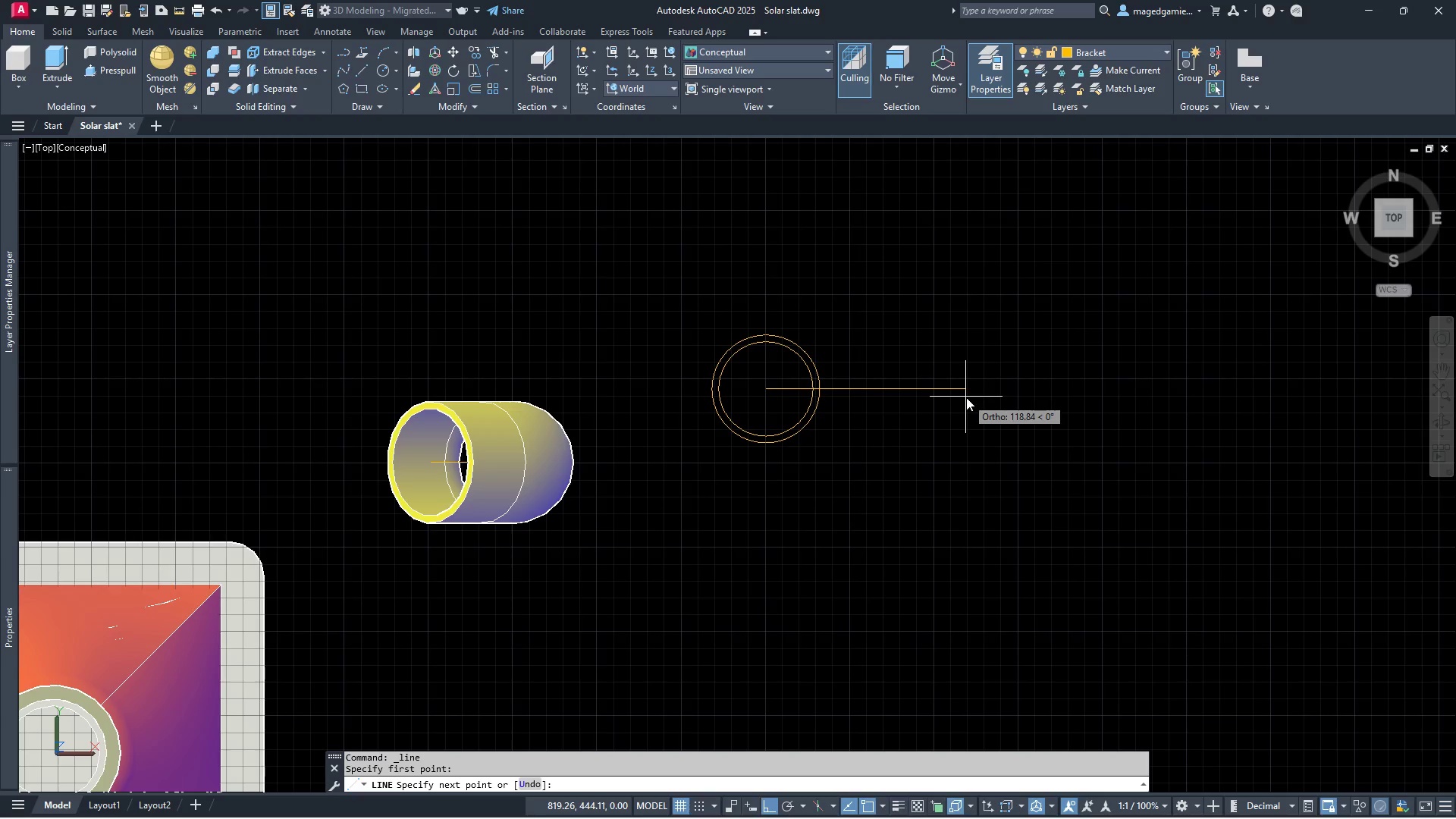 
wait(14.64)
 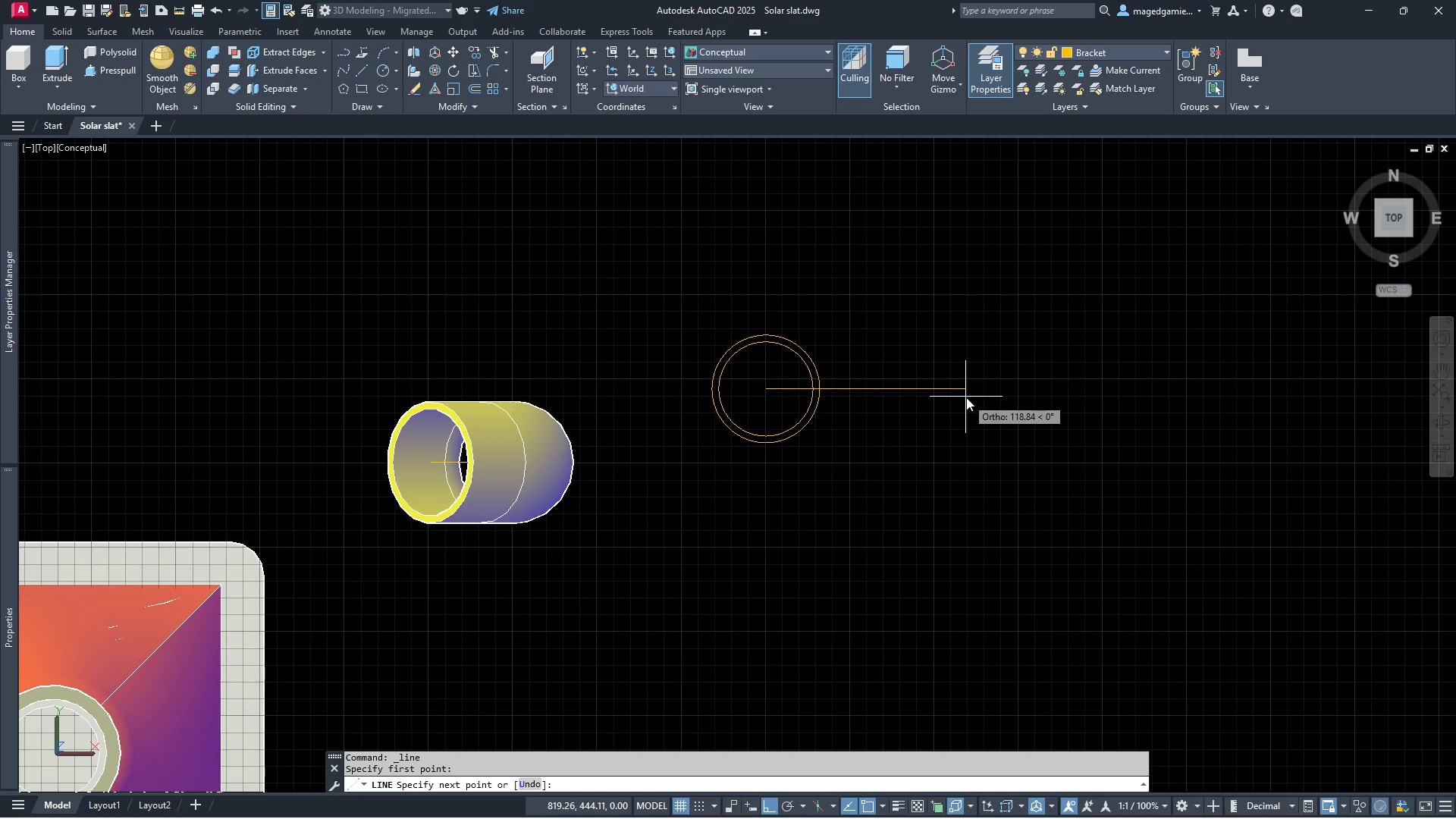 
type(300)
 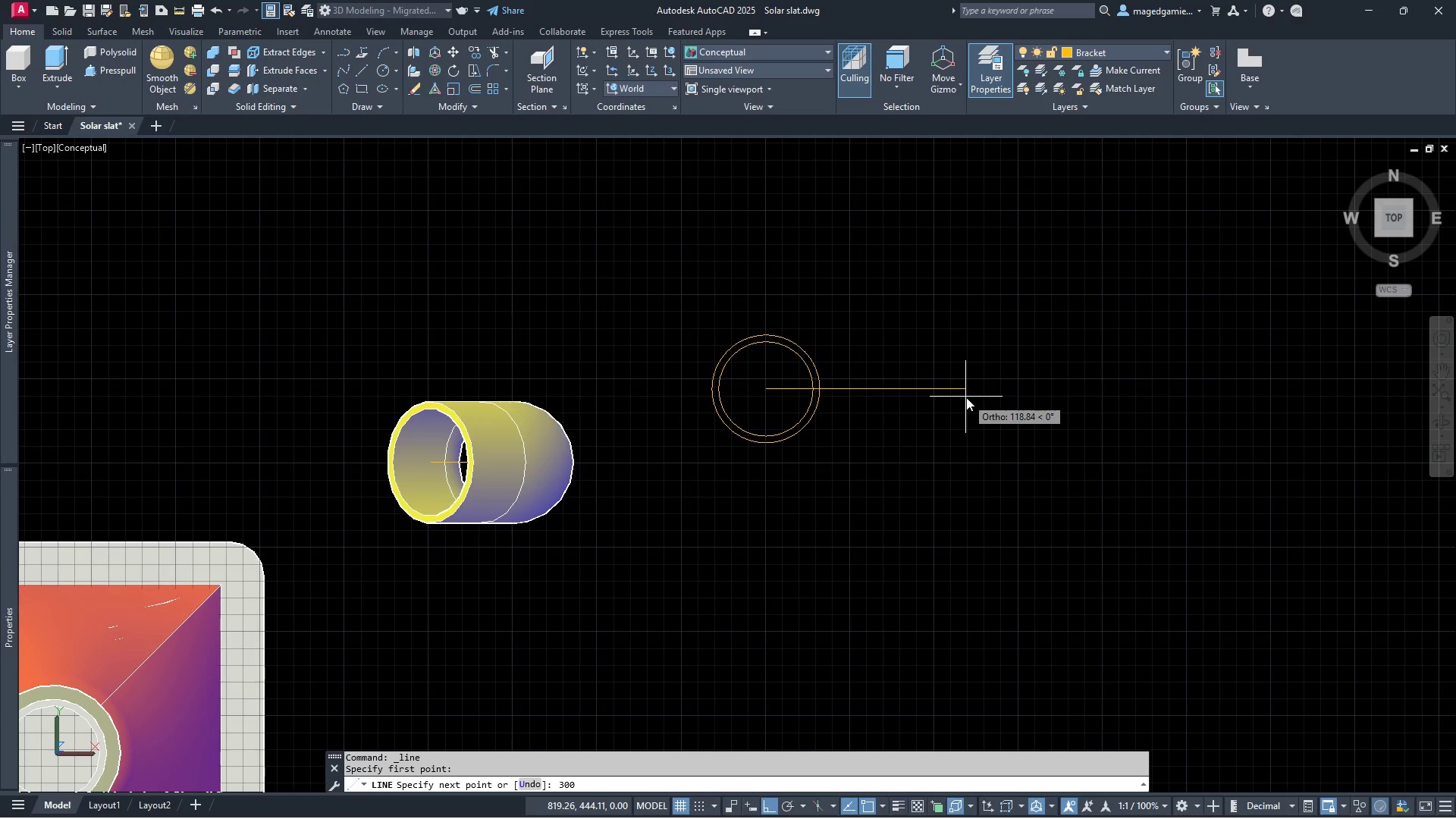 
key(Enter)
 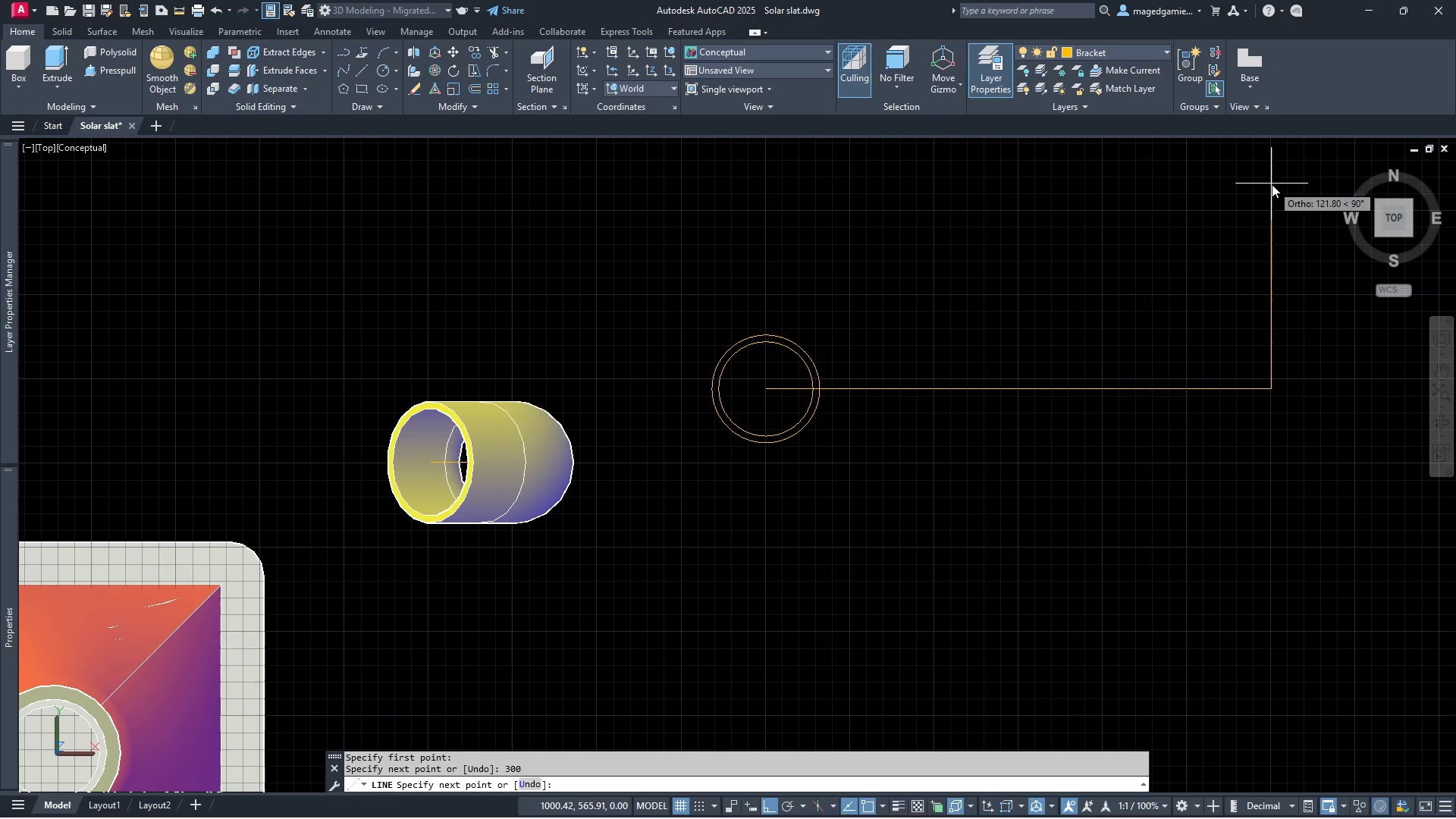 
wait(20.66)
 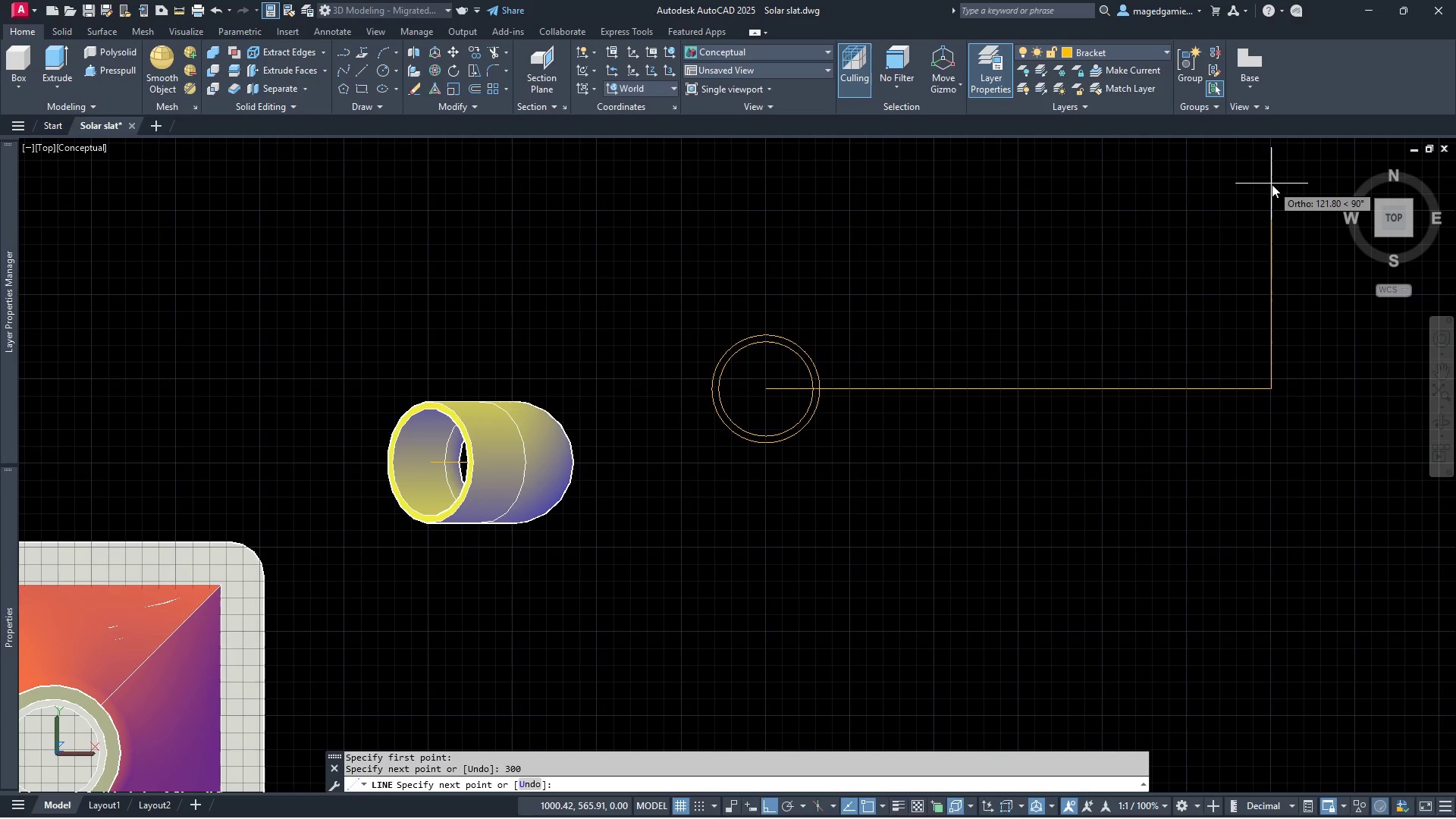 
type(200)
 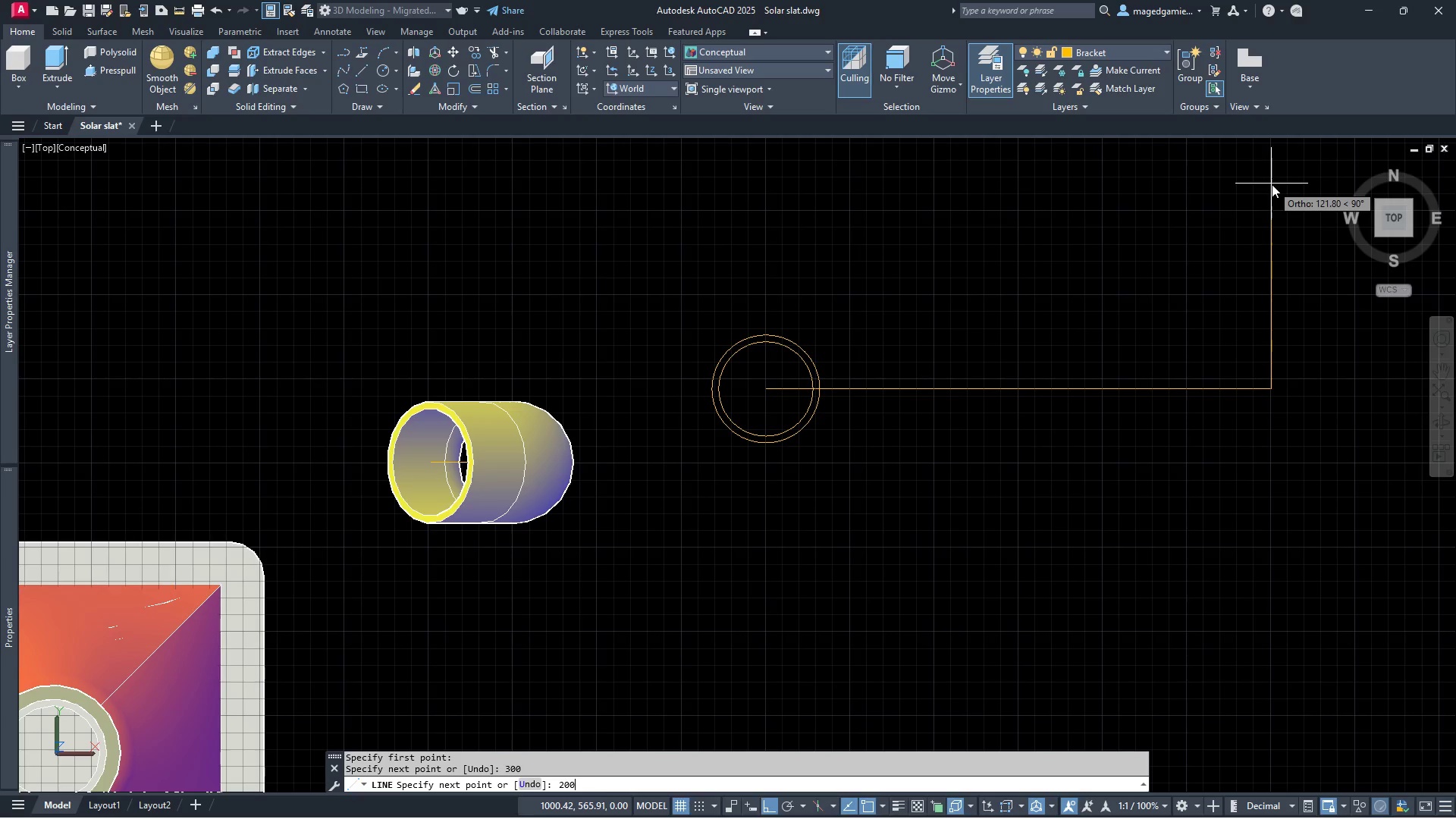 
key(Enter)
 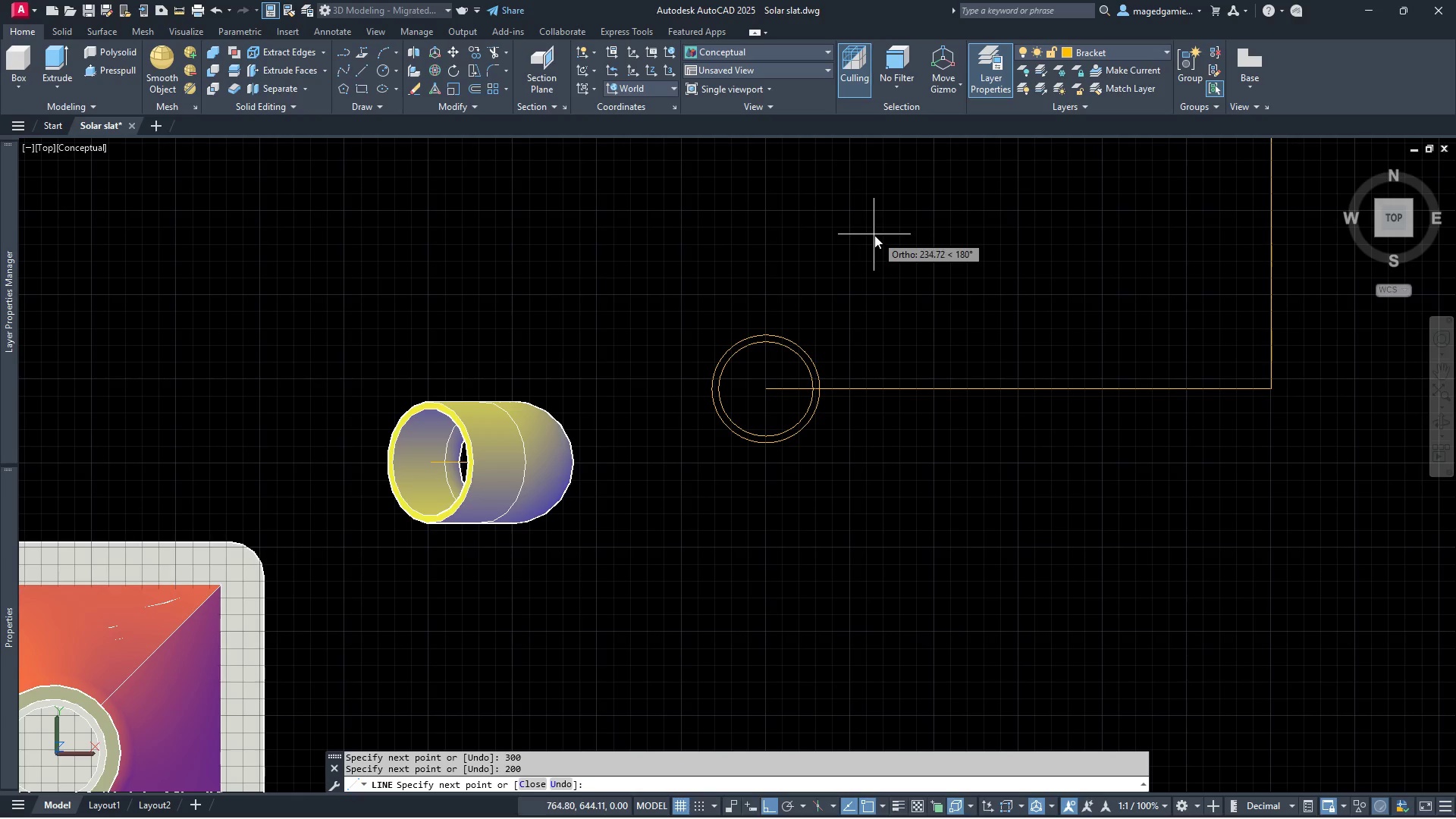 
scroll: coordinate [962, 391], scroll_direction: down, amount: 2.0
 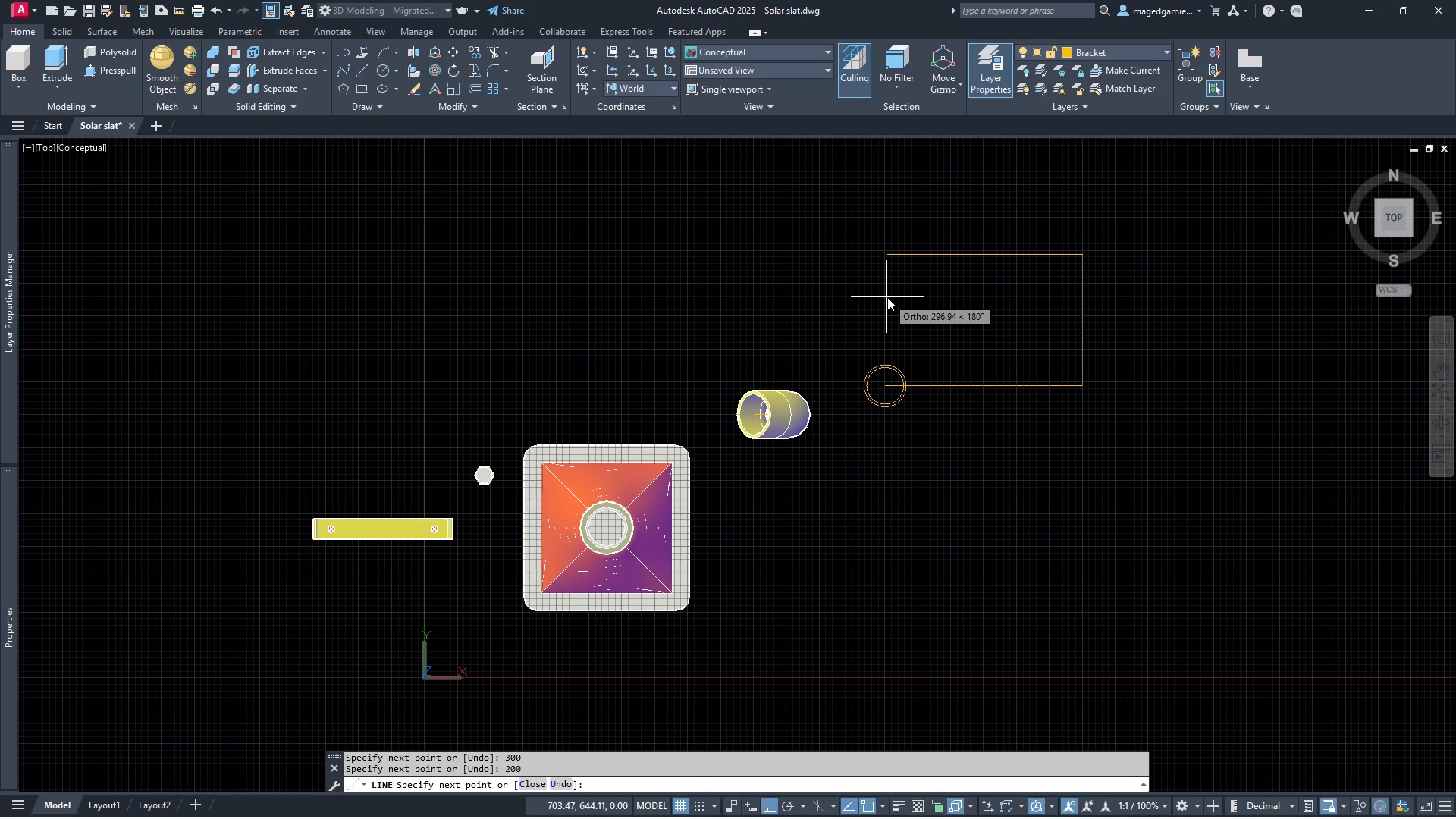 
type(300)
 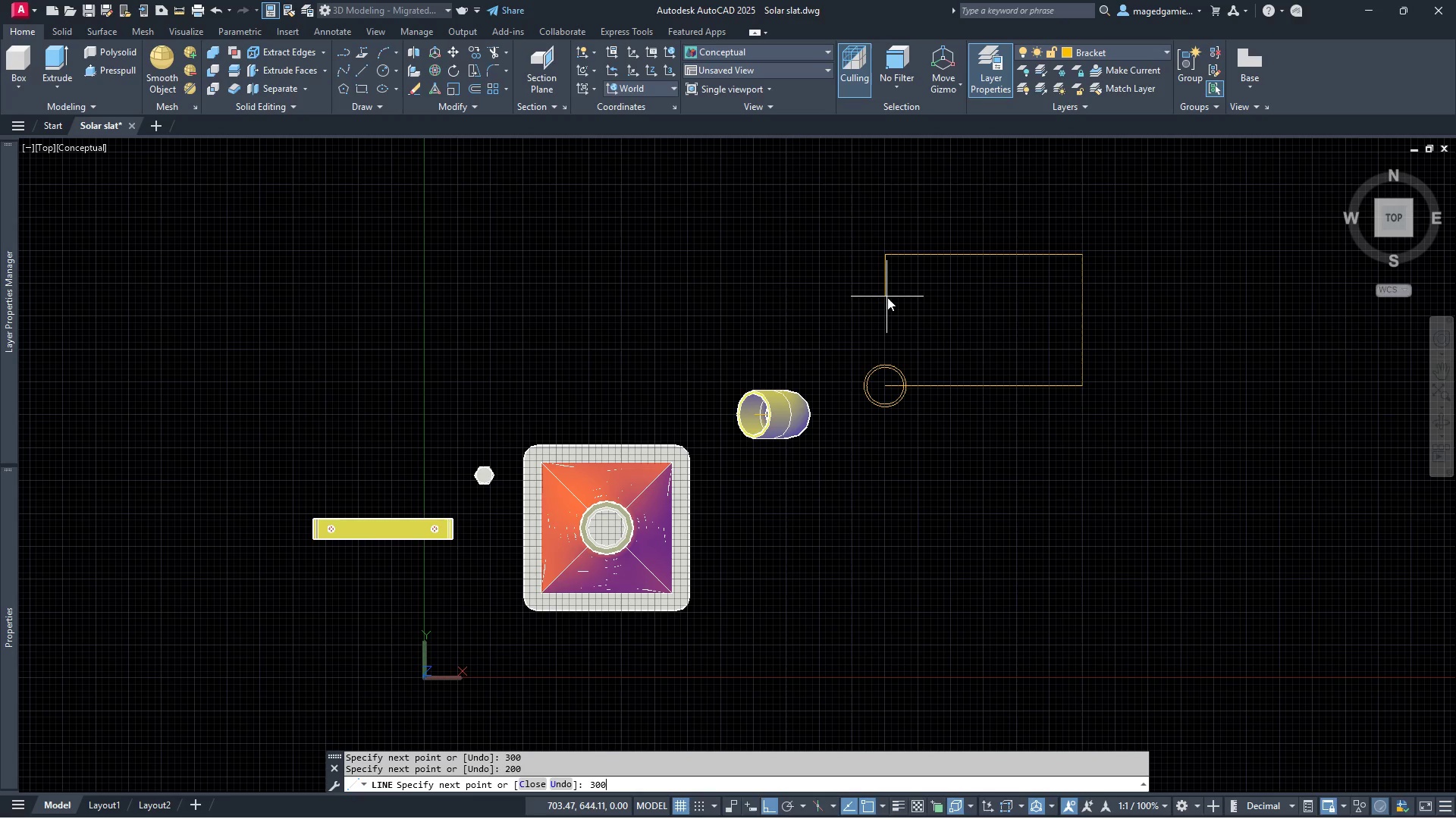 
key(Enter)
 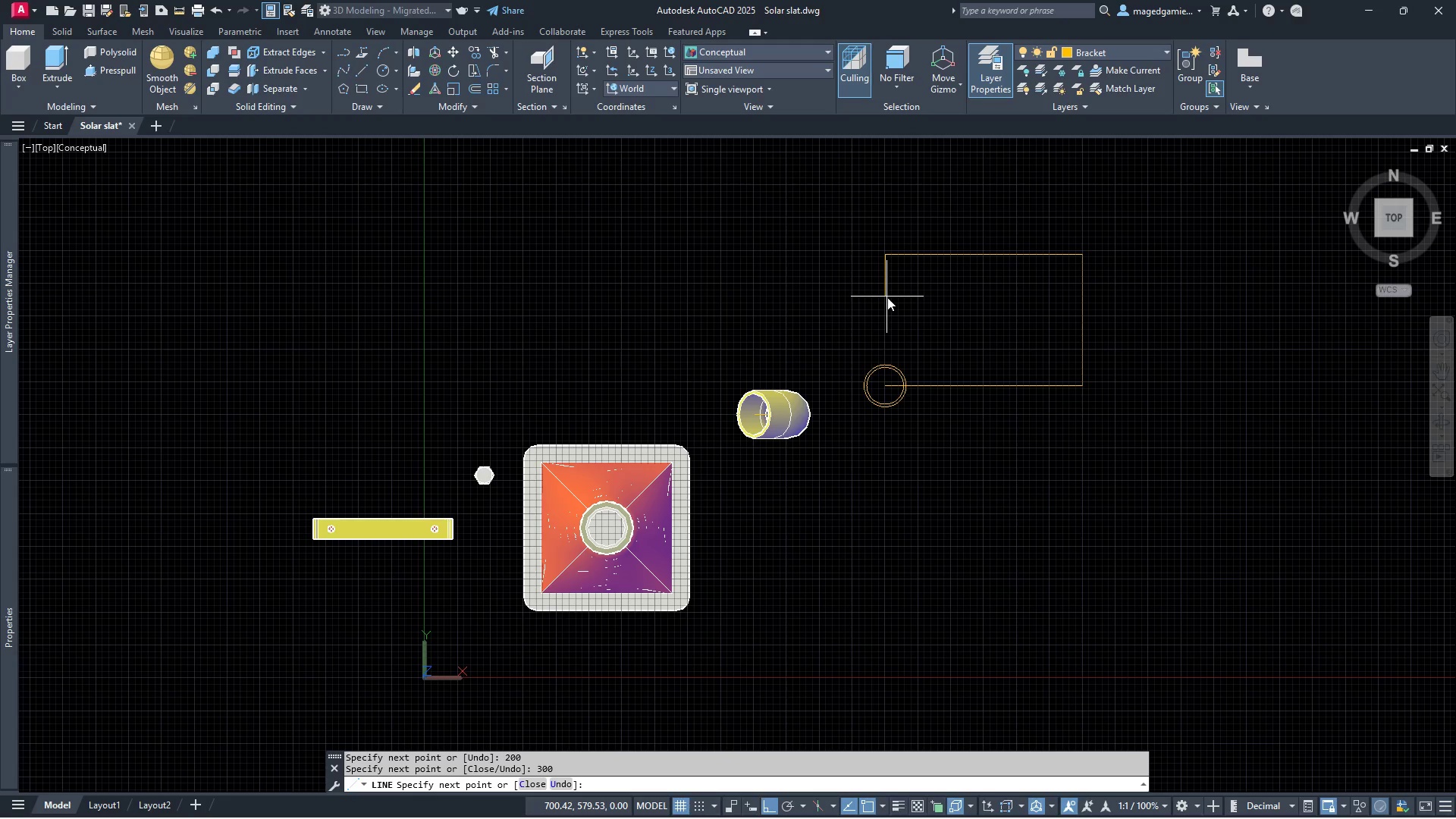 
key(2)
 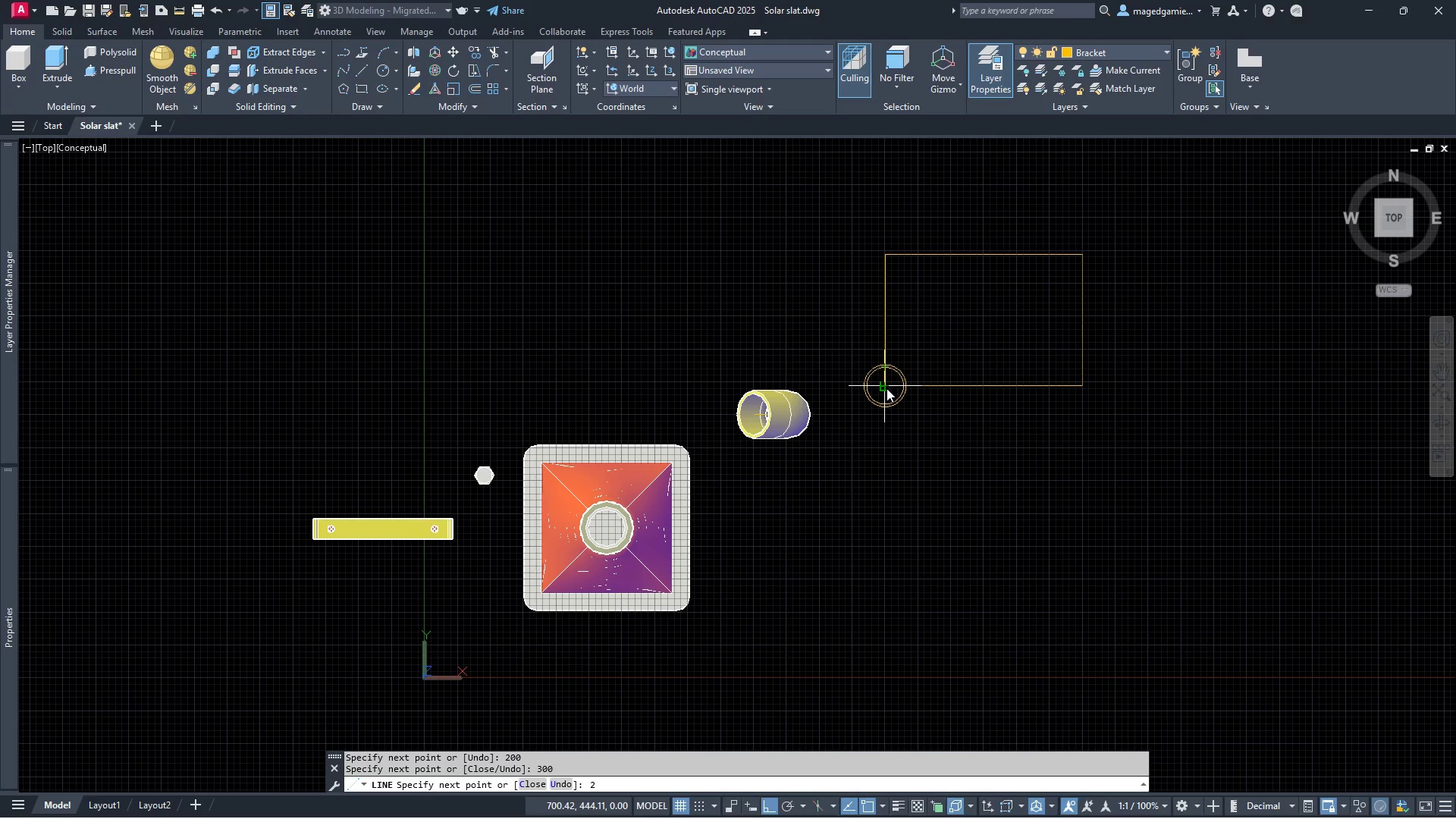 
key(C)
 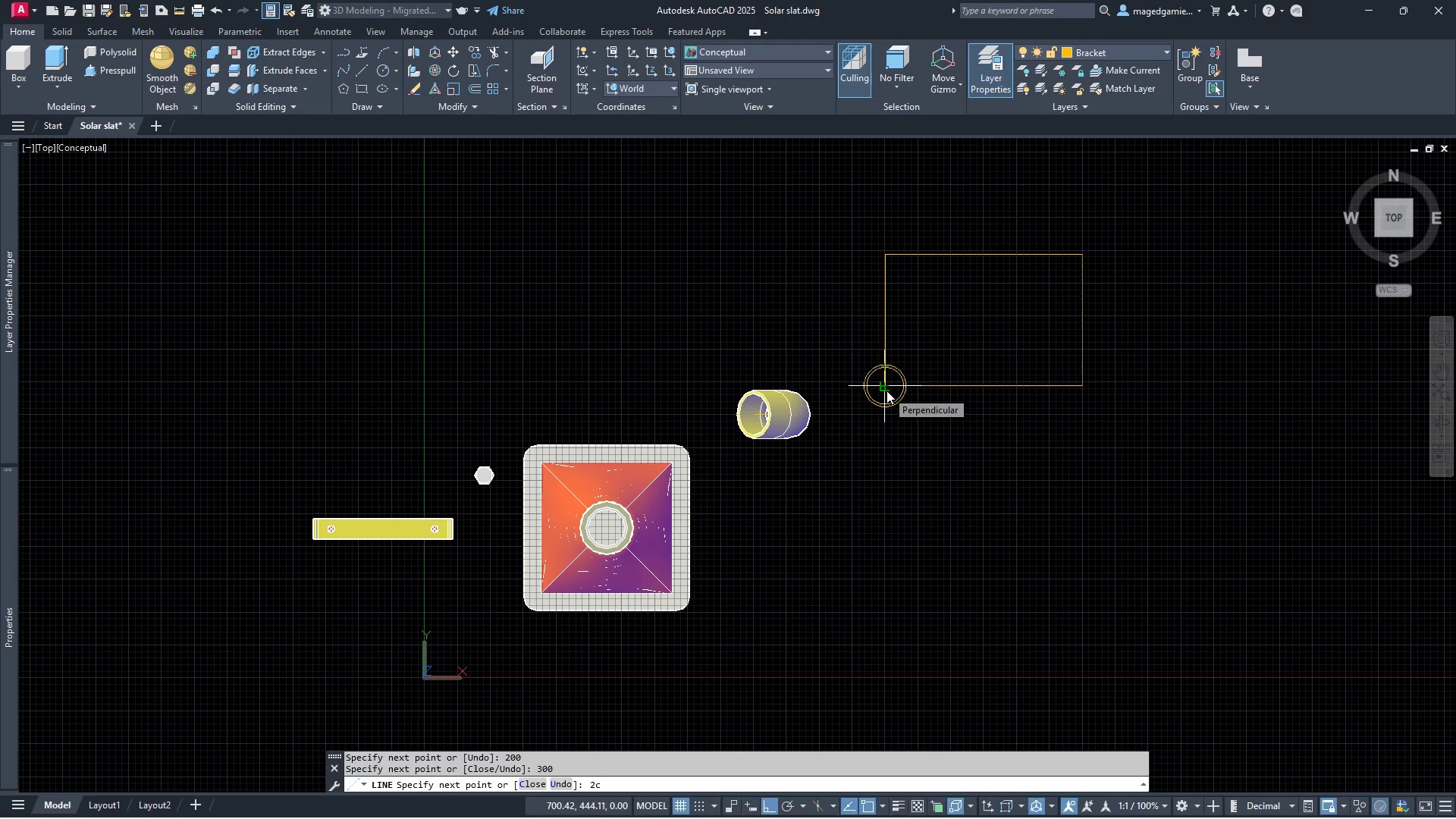 
key(Enter)
 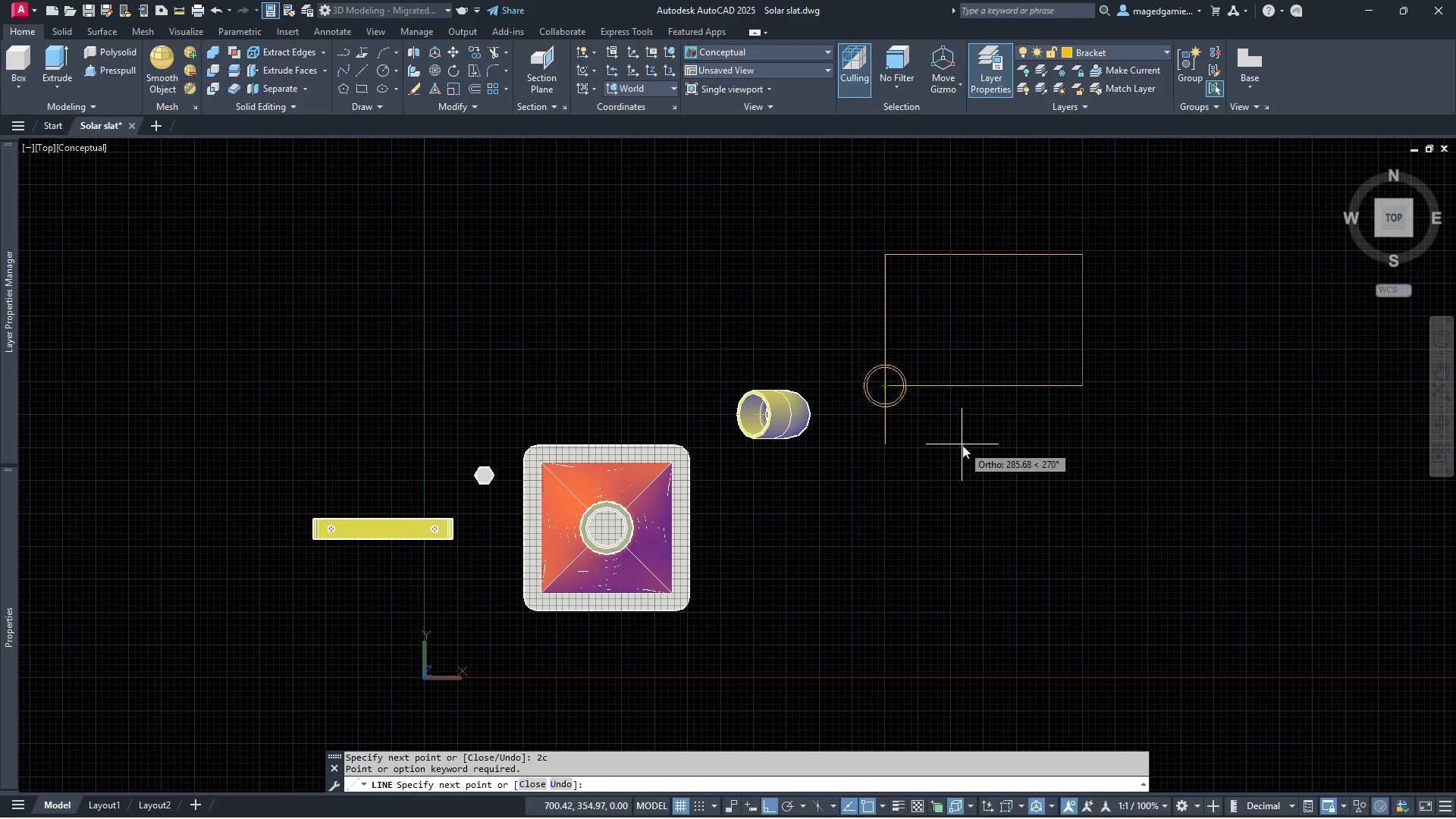 
right_click([879, 494])
 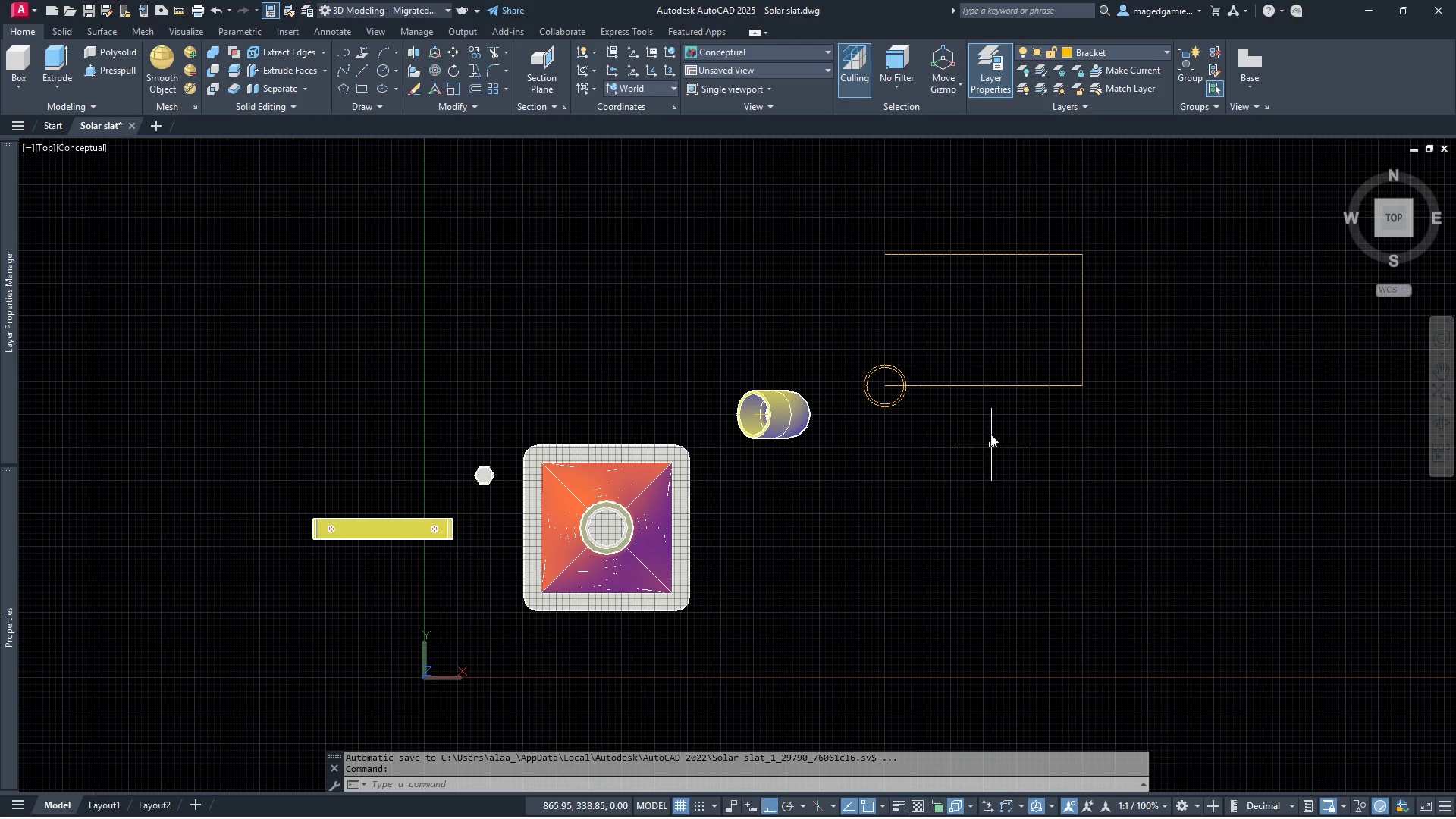 
scroll: coordinate [982, 396], scroll_direction: up, amount: 2.0
 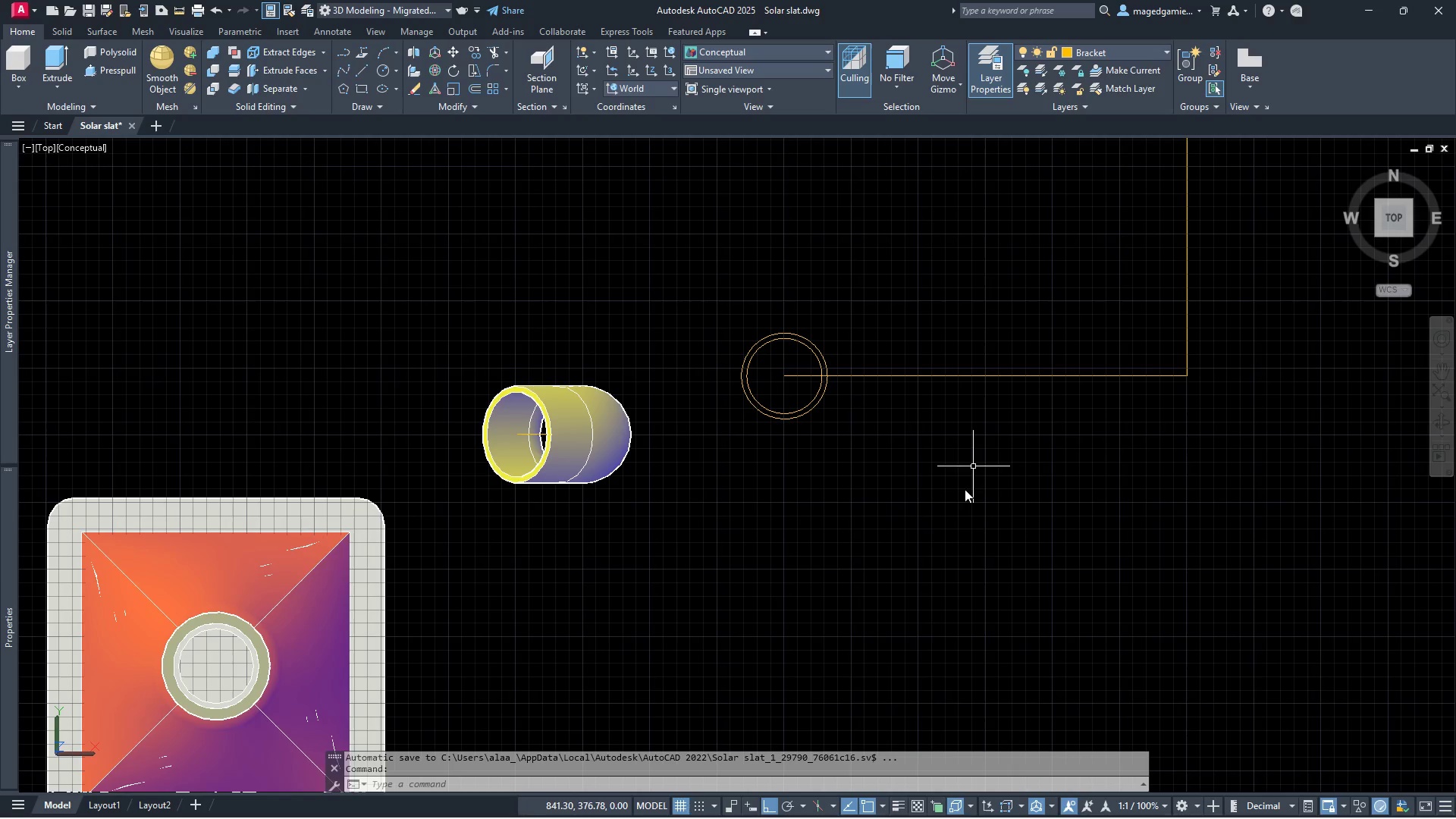 
scroll: coordinate [948, 530], scroll_direction: down, amount: 1.0
 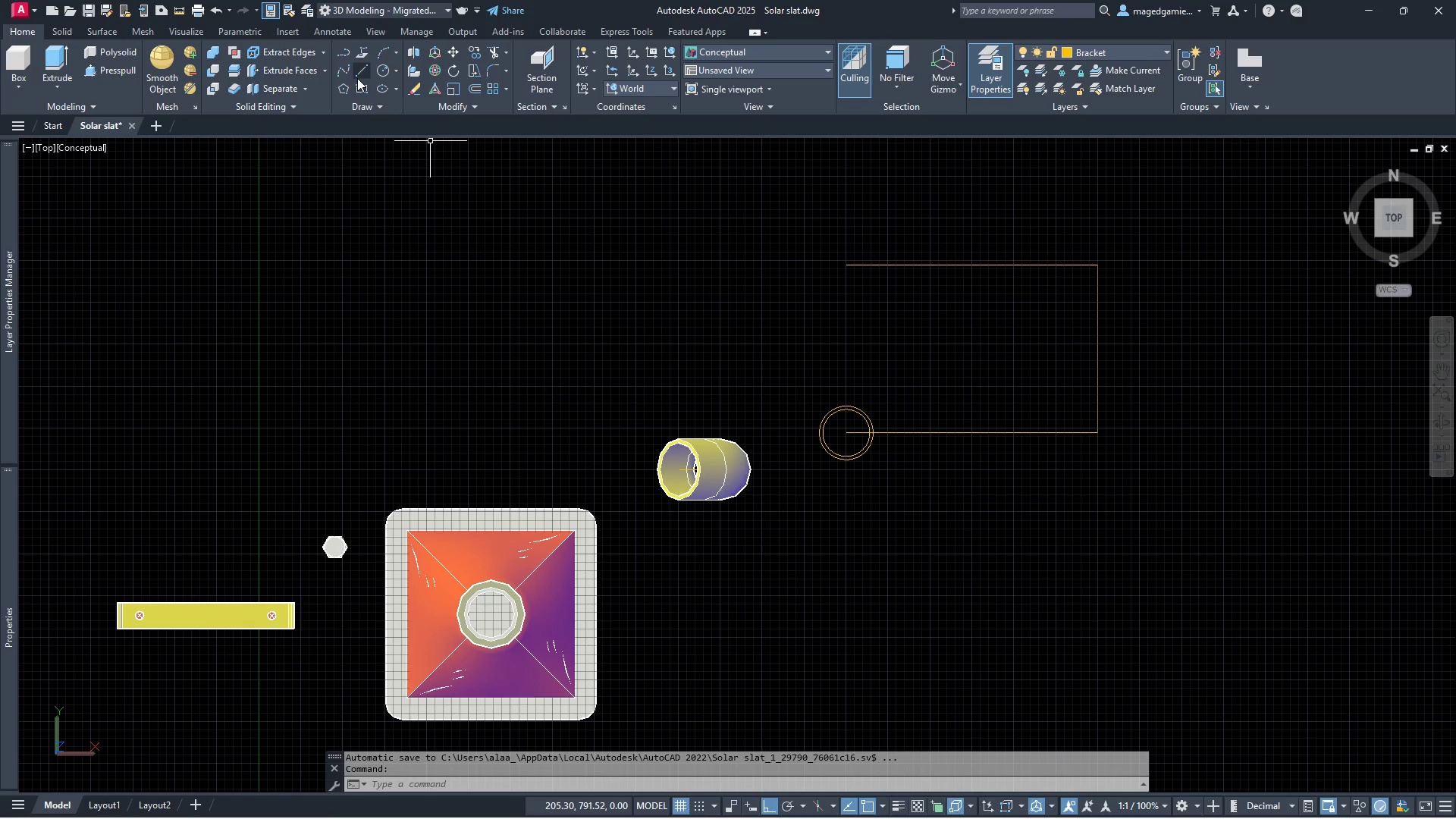 
left_click([357, 74])
 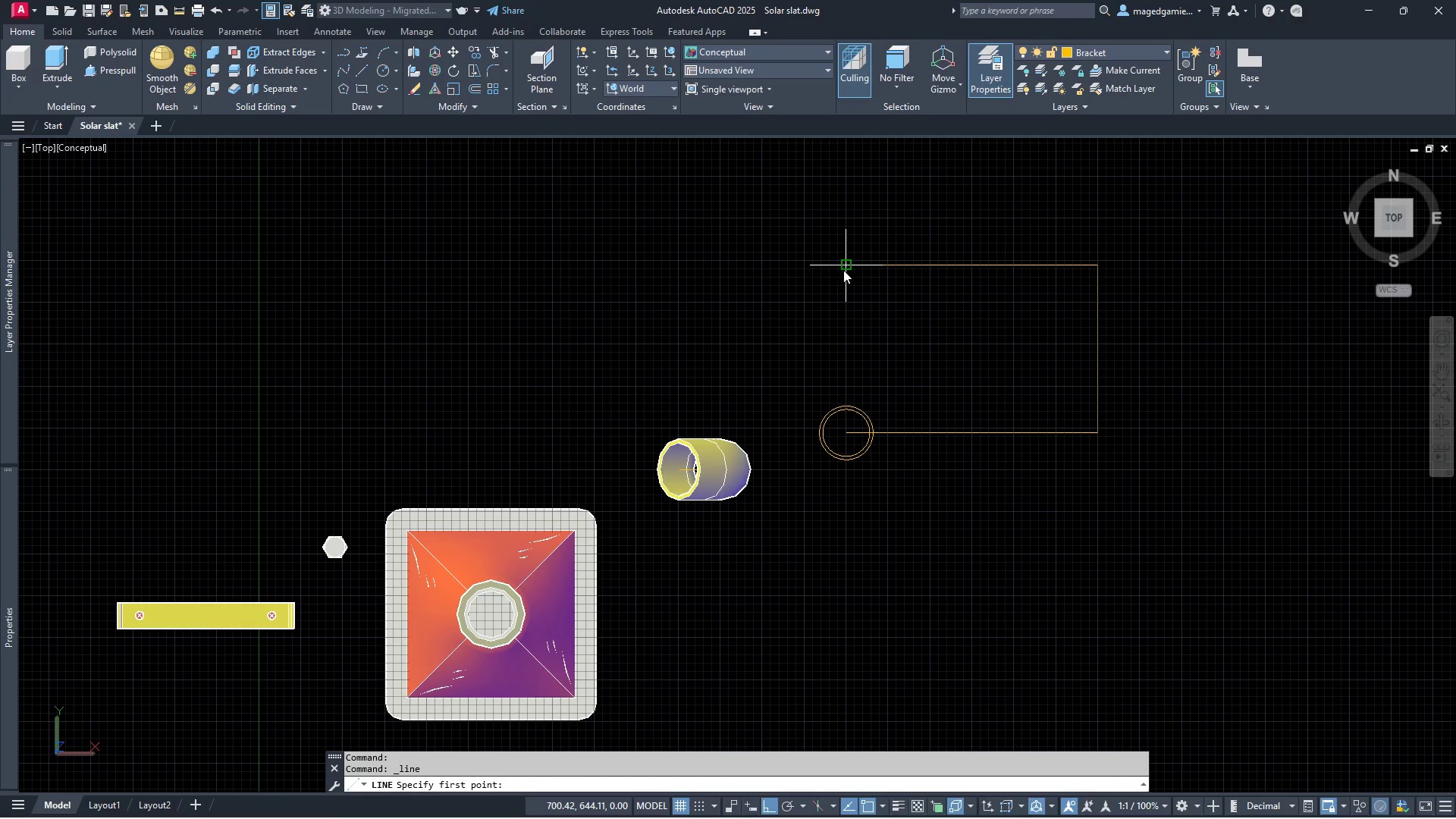 
left_click([846, 270])
 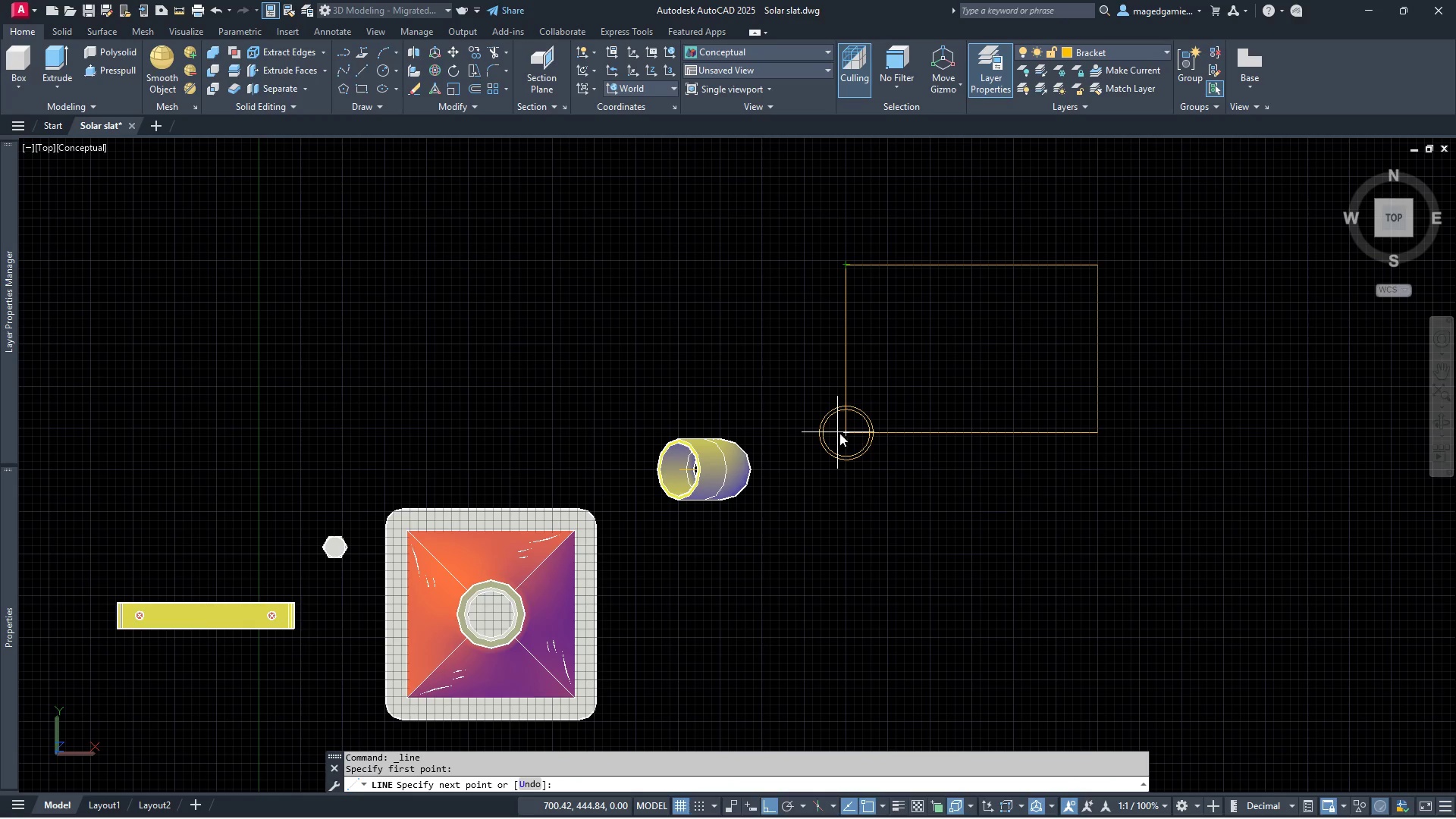 
left_click([849, 436])
 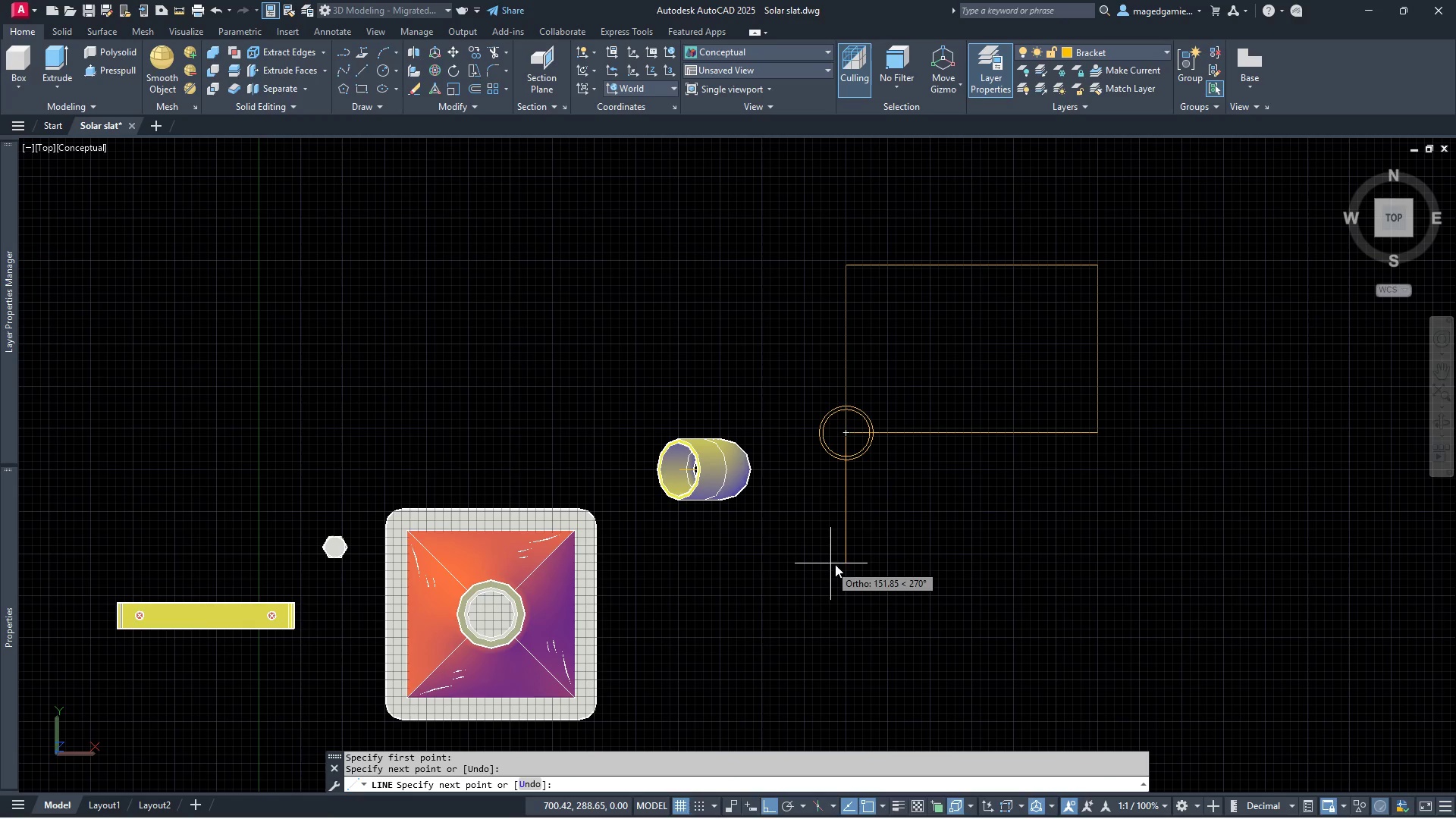 
key(Escape)
 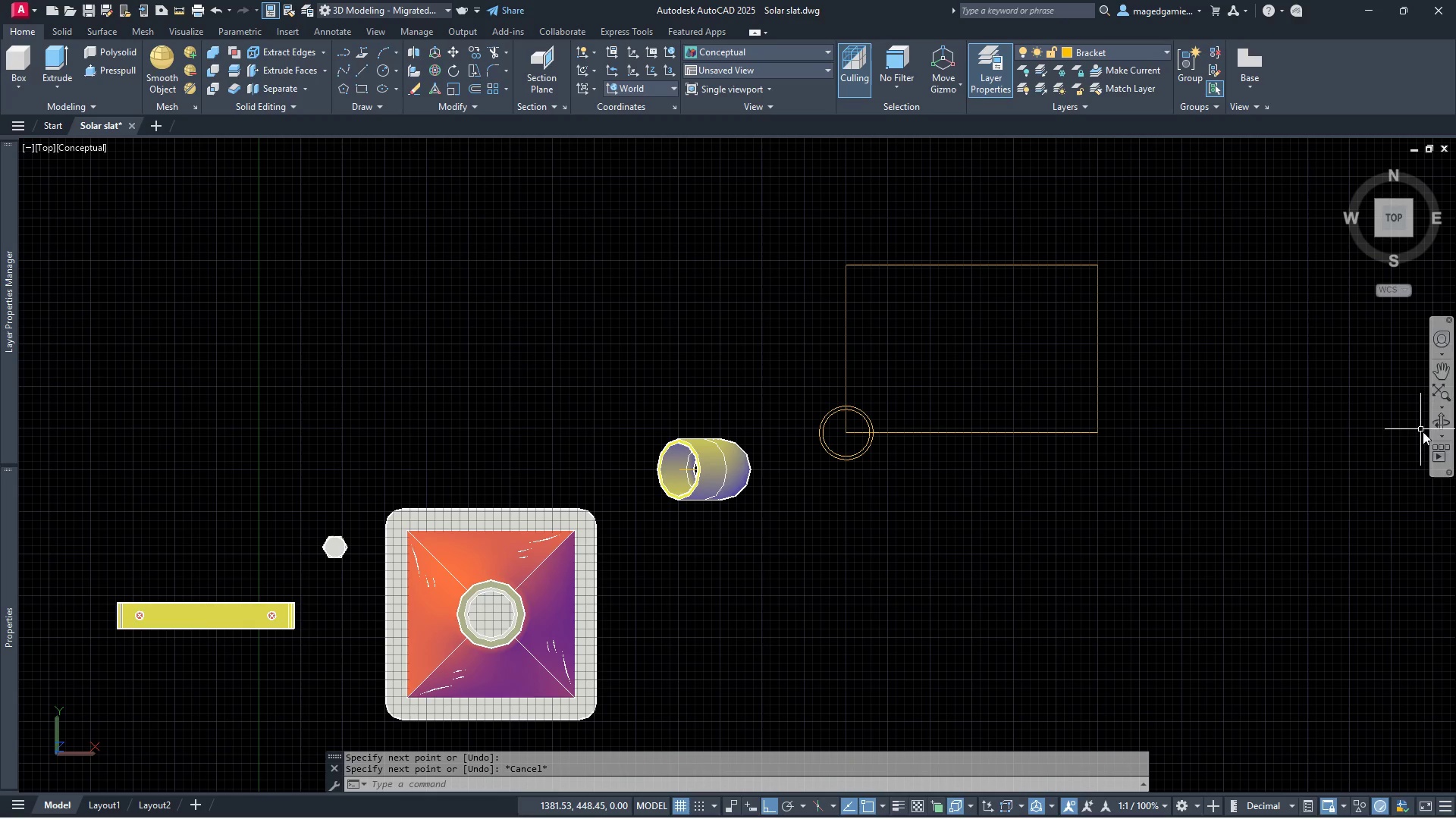 
left_click([1442, 420])
 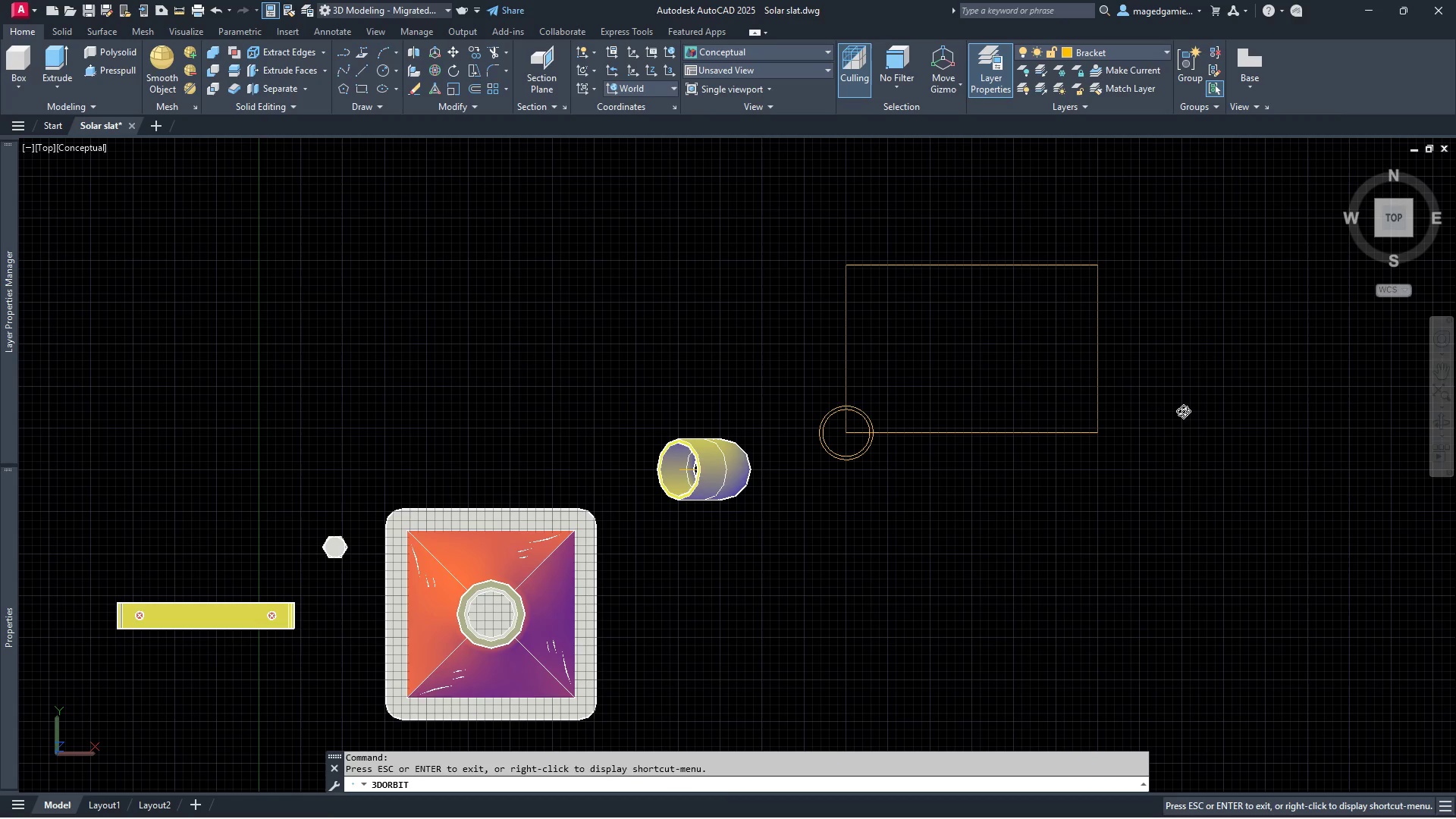 
left_click_drag(start_coordinate=[1168, 396], to_coordinate=[1130, 271])
 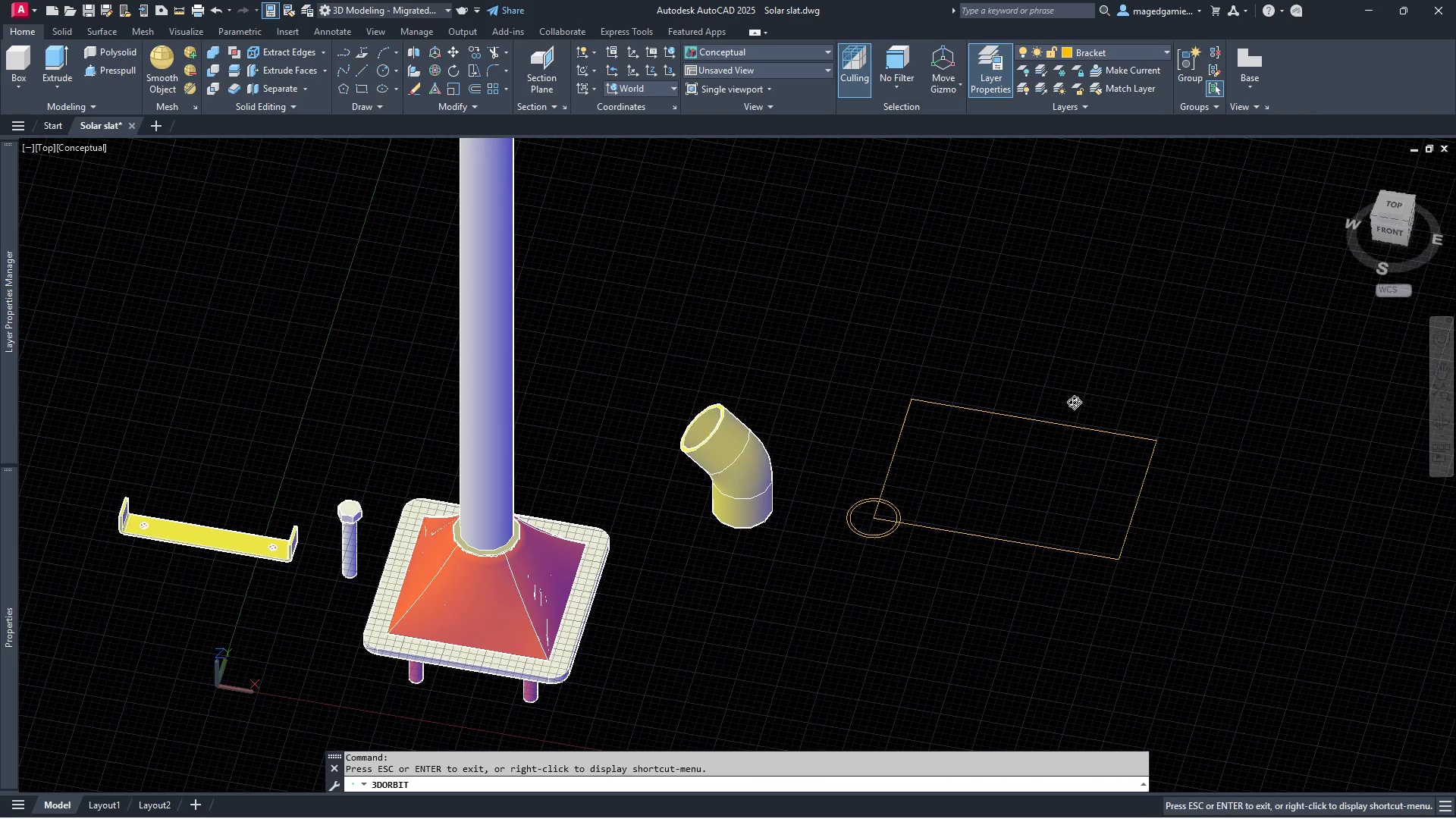 
scroll: coordinate [1090, 394], scroll_direction: up, amount: 4.0
 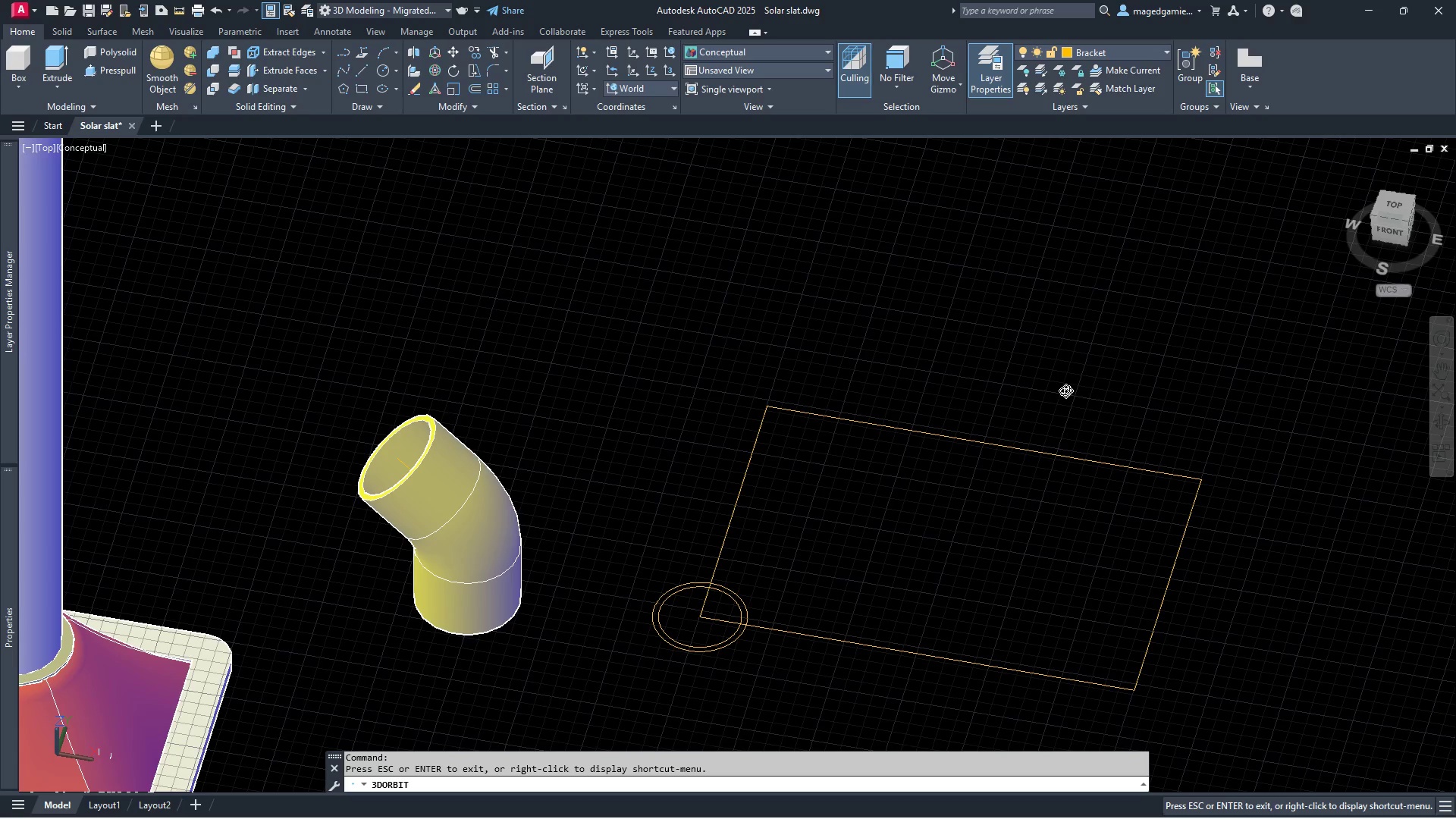 
wait(15.17)
 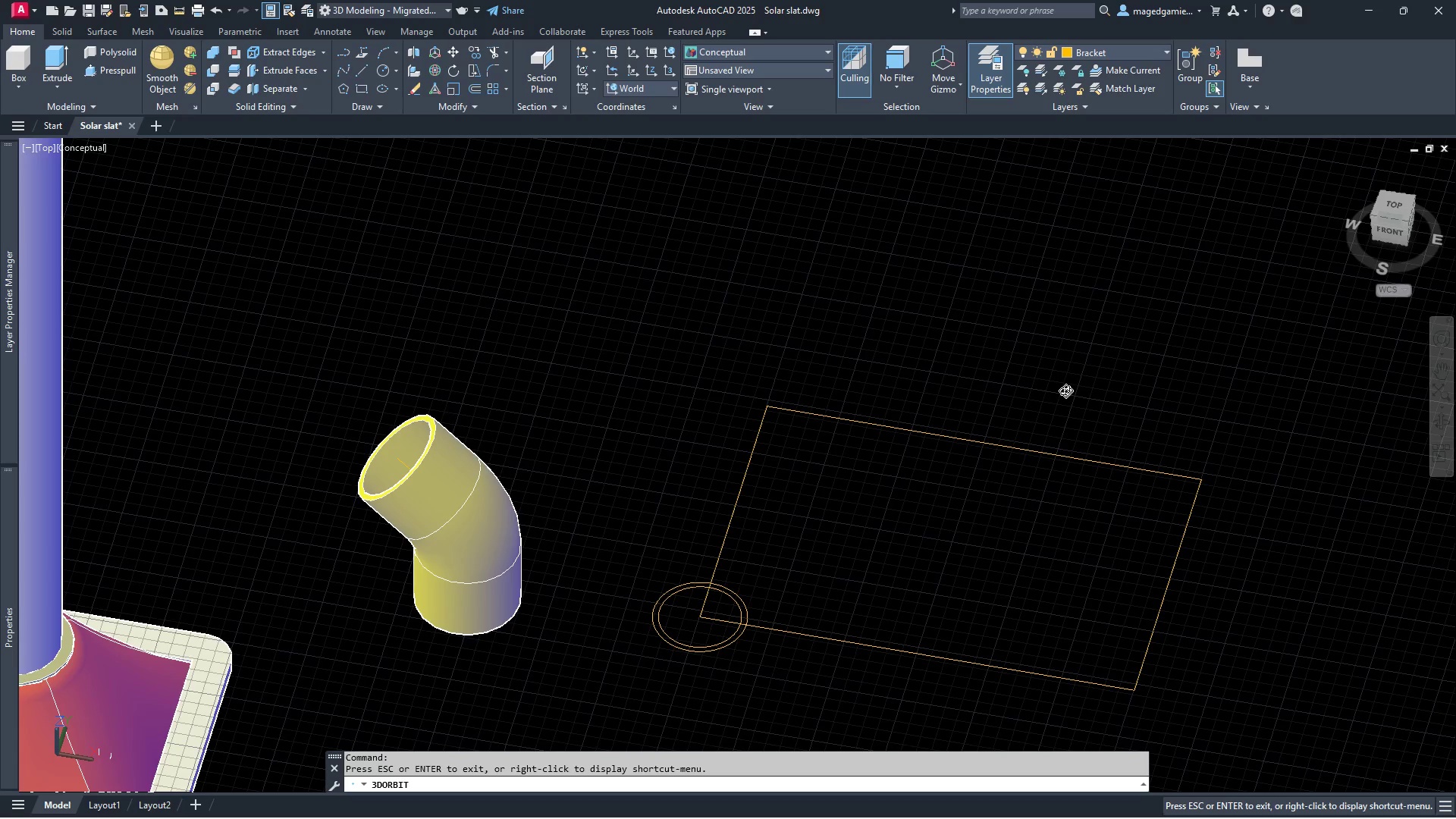 
left_click([481, 88])
 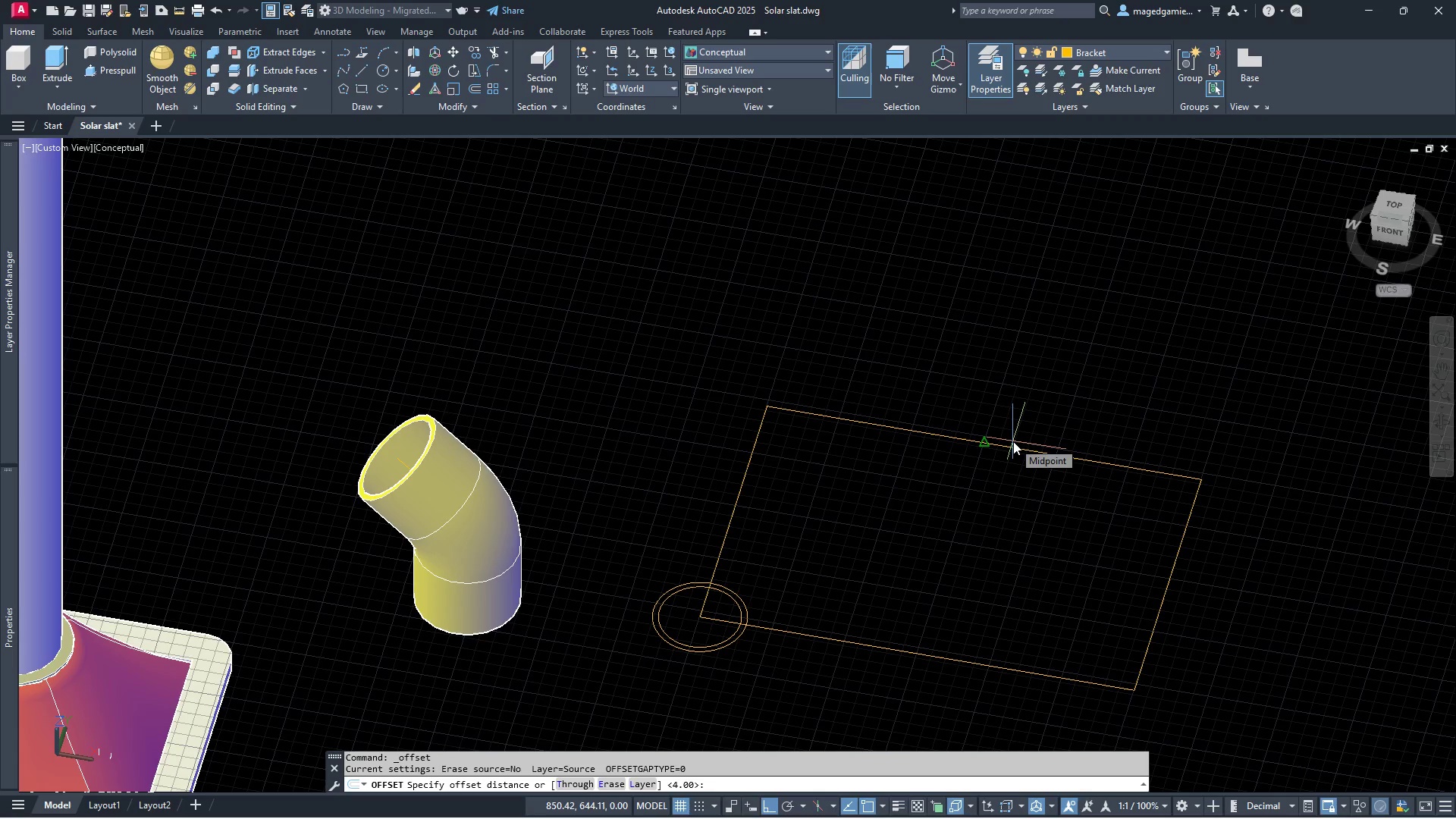 
type(30)
 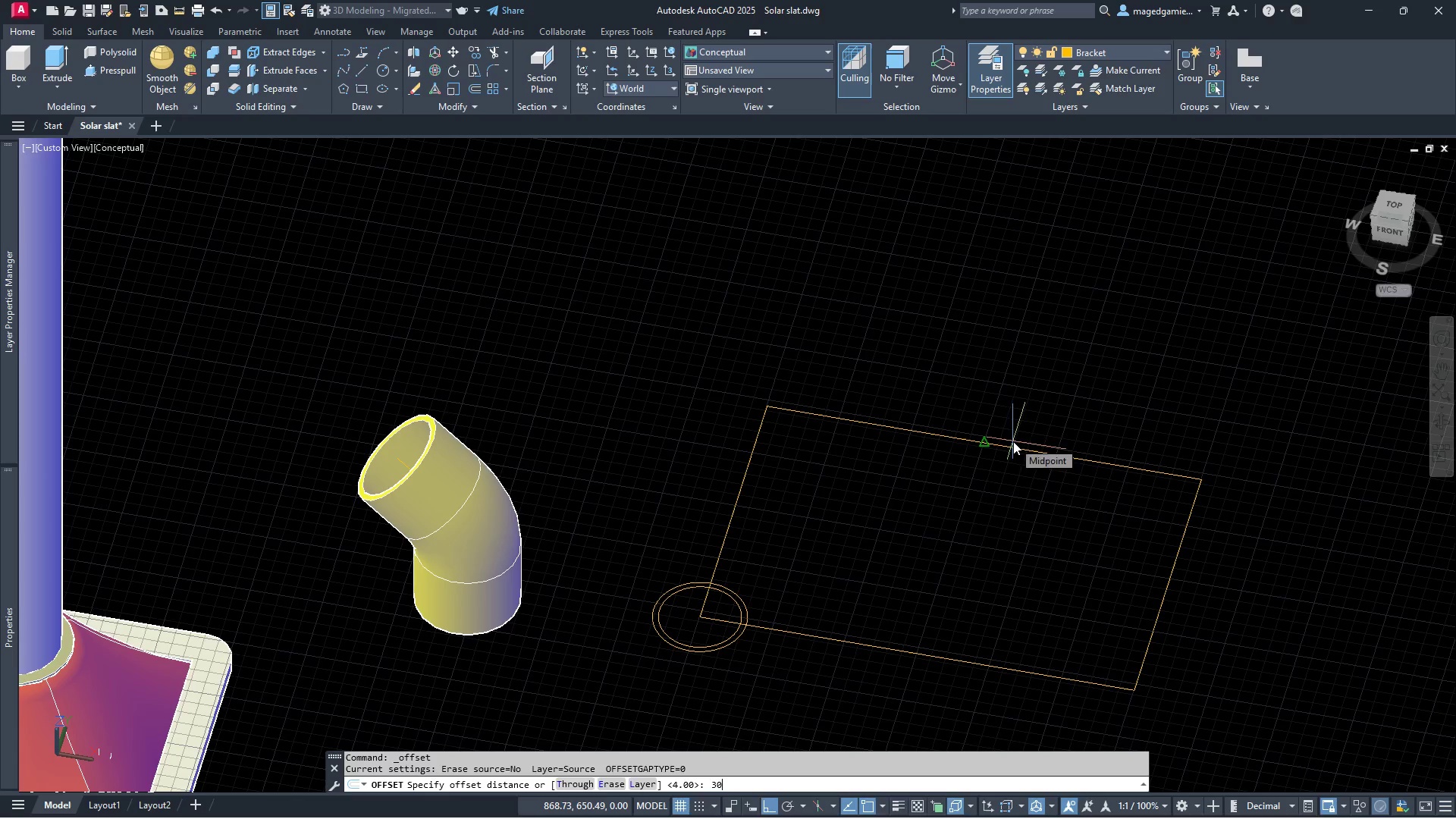 
key(Enter)
 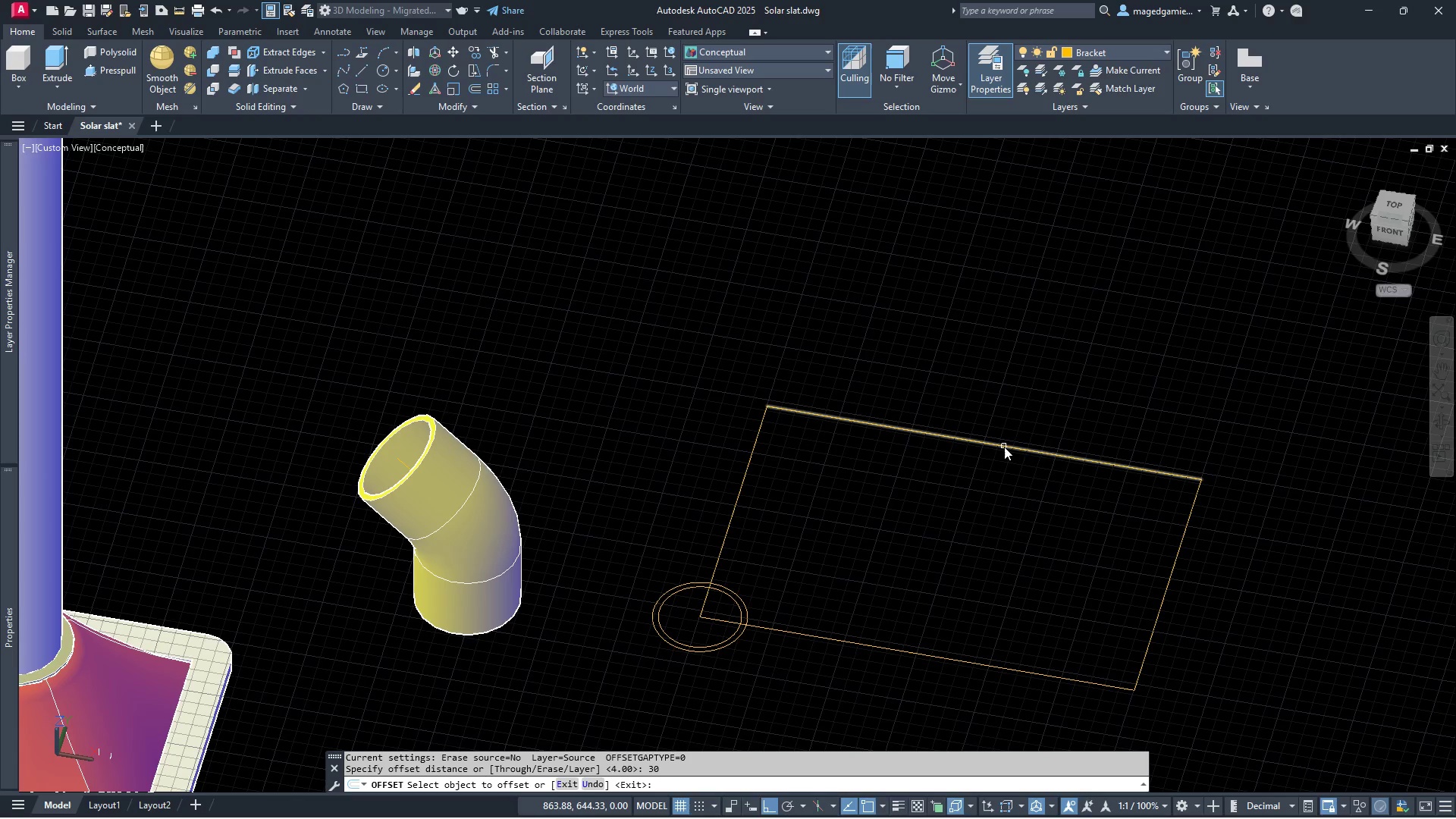 
left_click([1004, 447])
 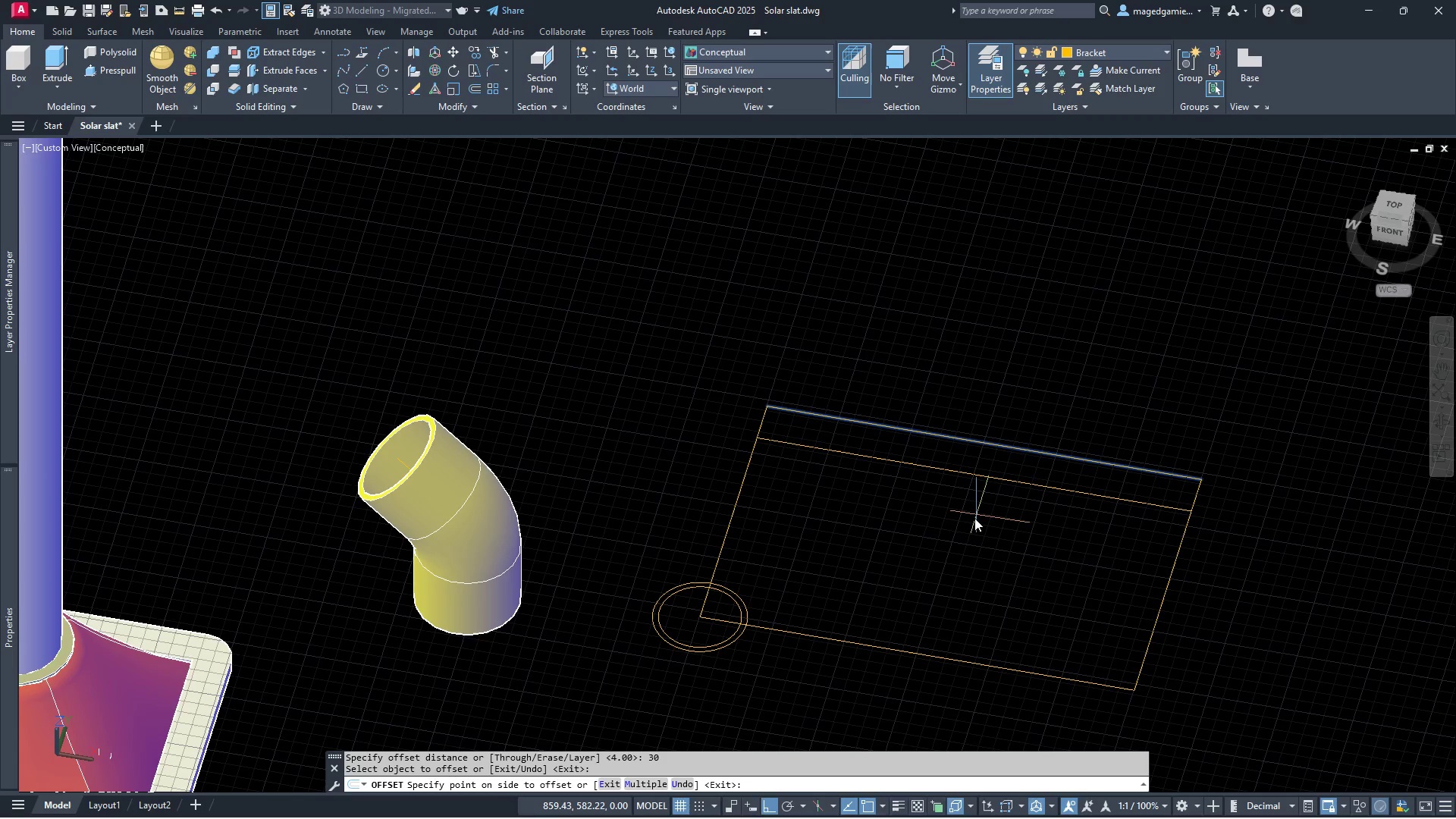 
left_click([974, 518])
 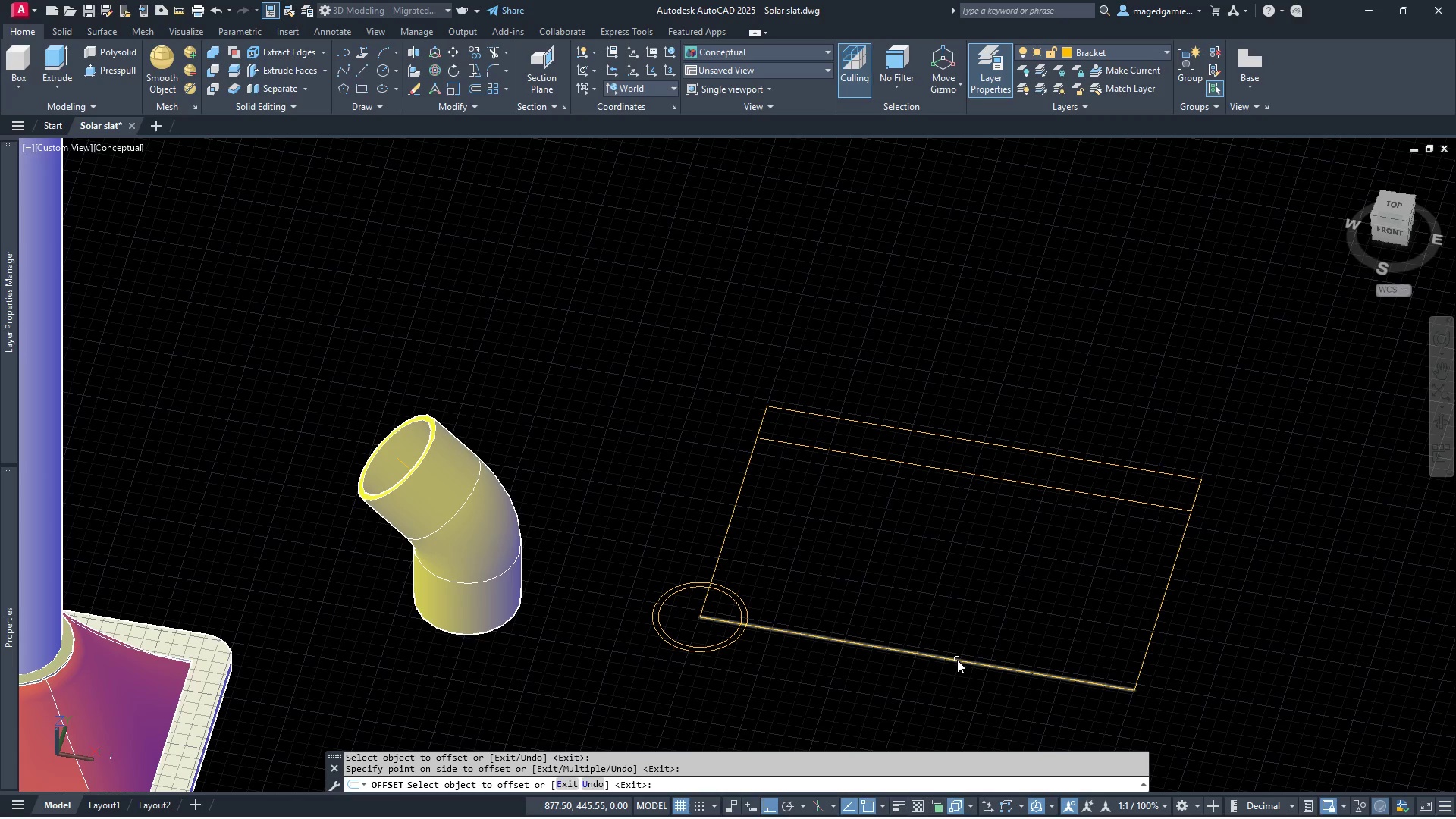 
left_click([959, 660])
 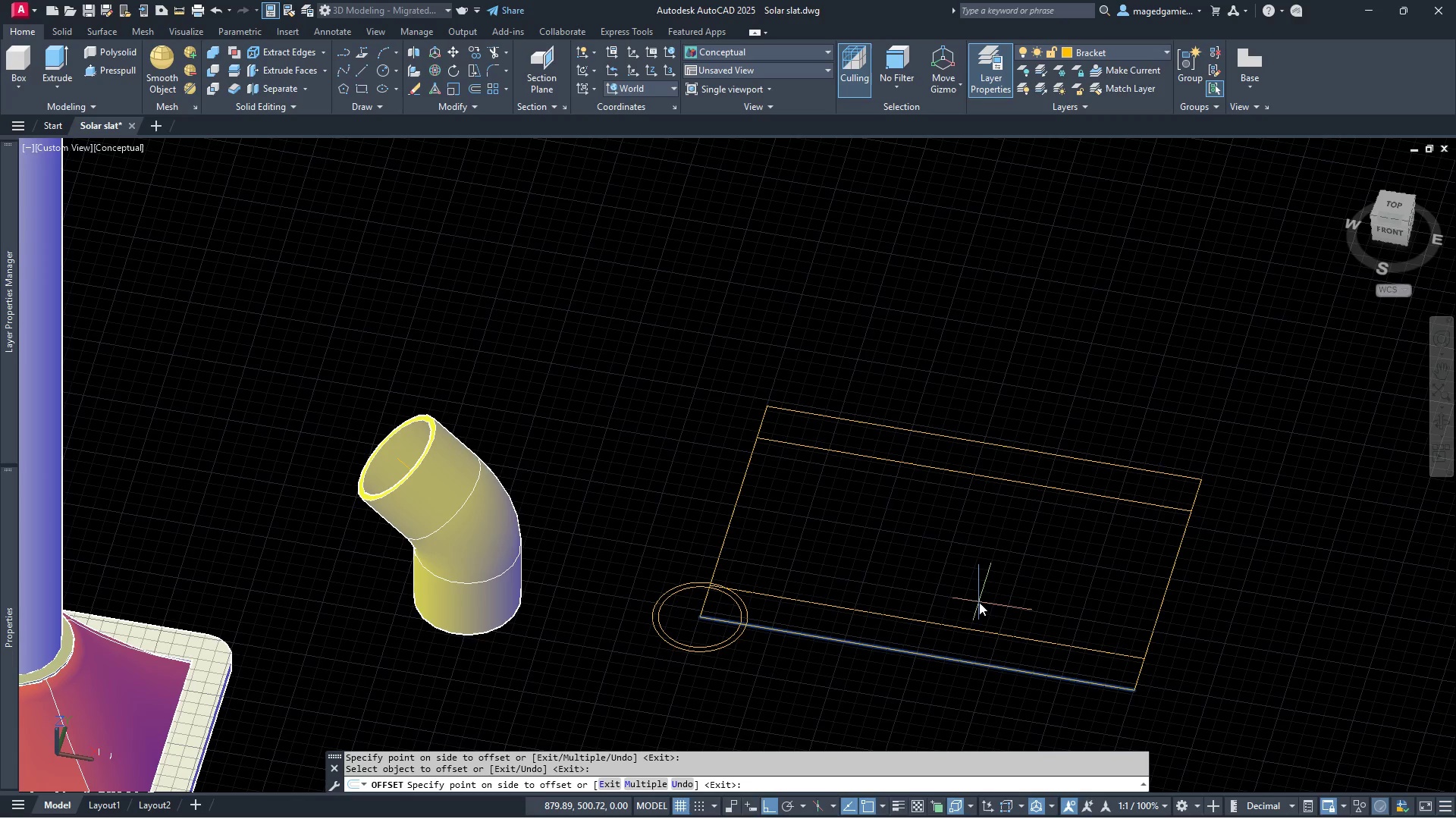 
left_click([979, 602])
 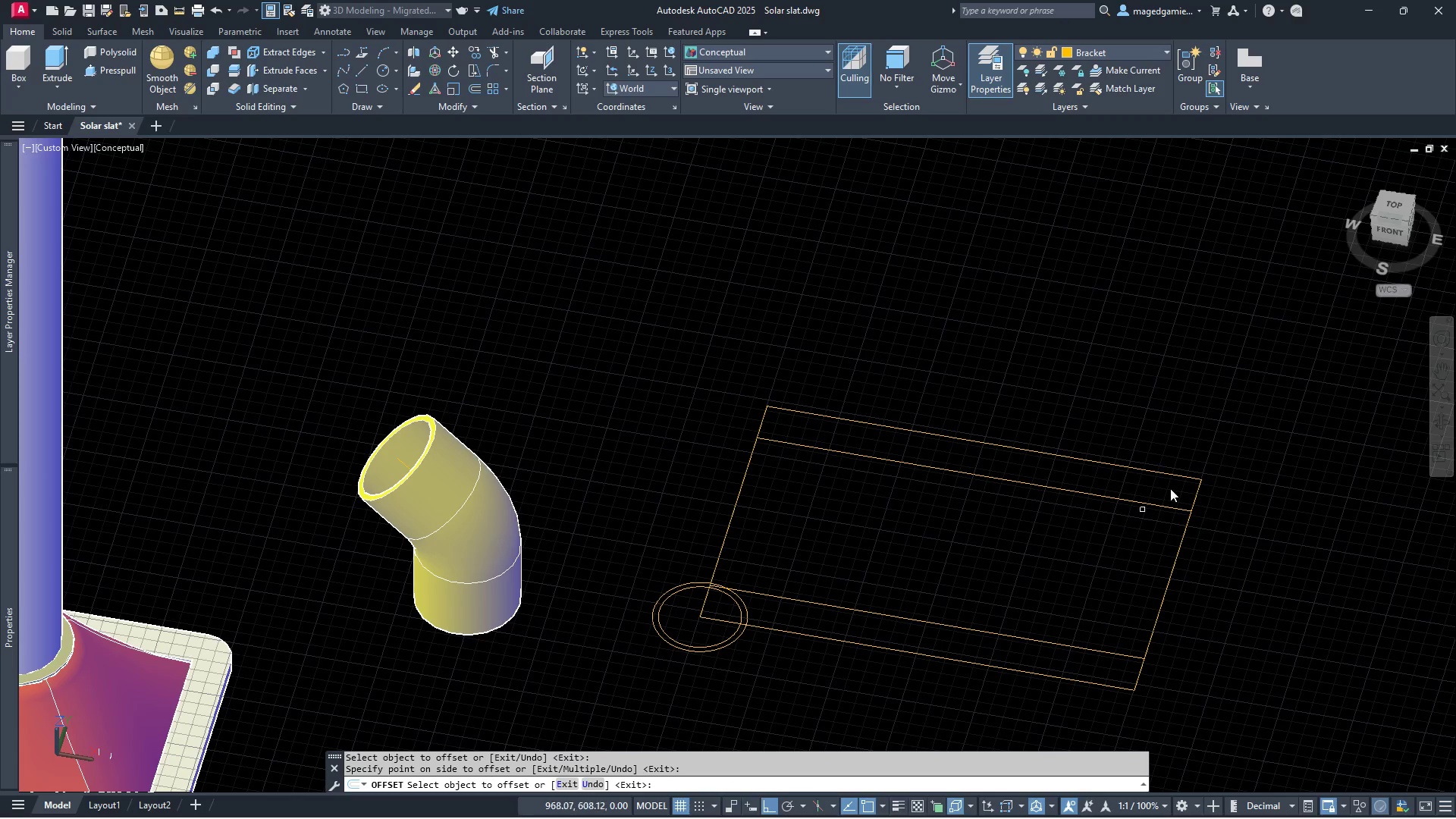 
scroll: coordinate [1249, 532], scroll_direction: up, amount: 1.0
 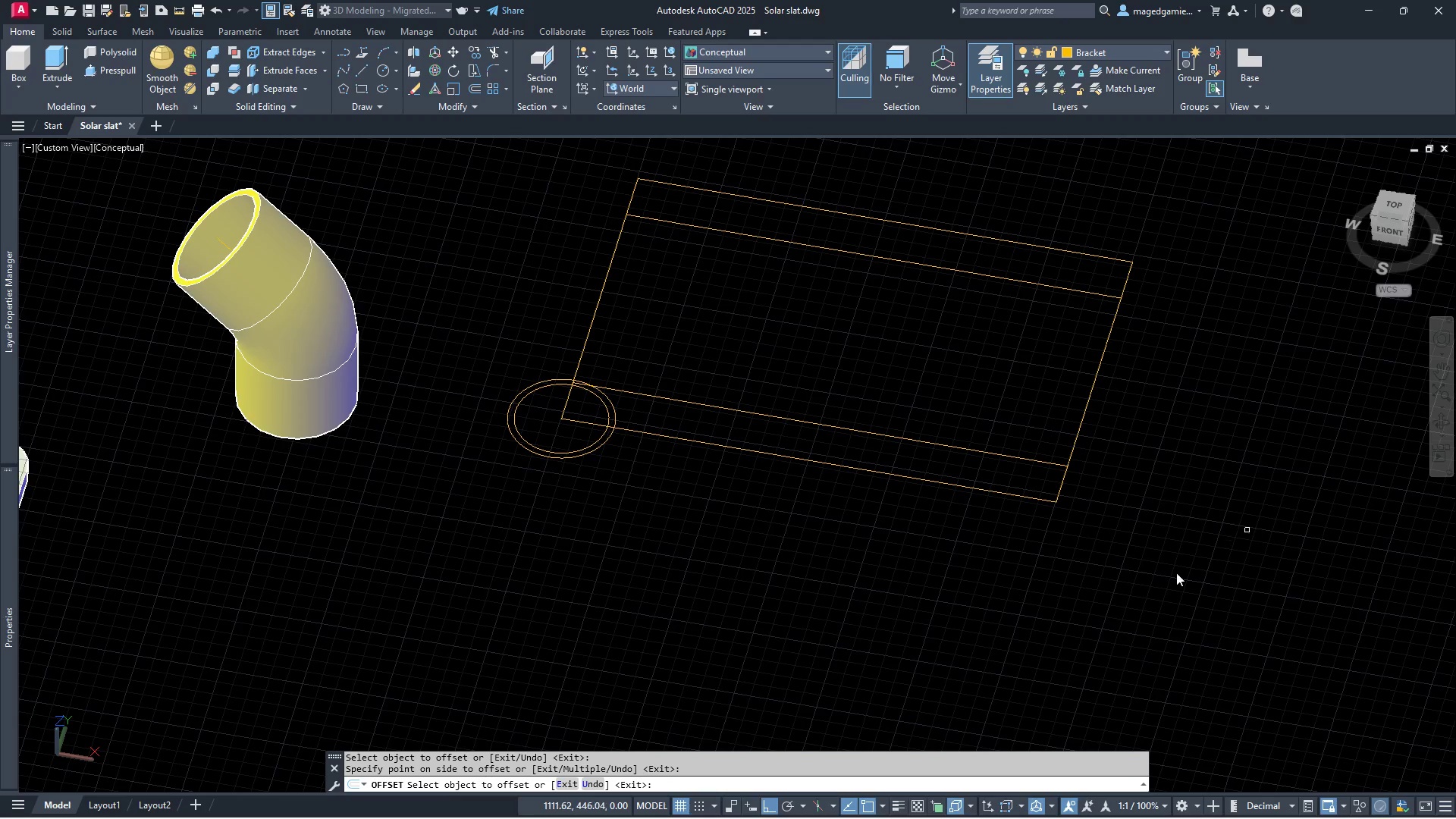 
scroll: coordinate [1062, 660], scroll_direction: down, amount: 1.0
 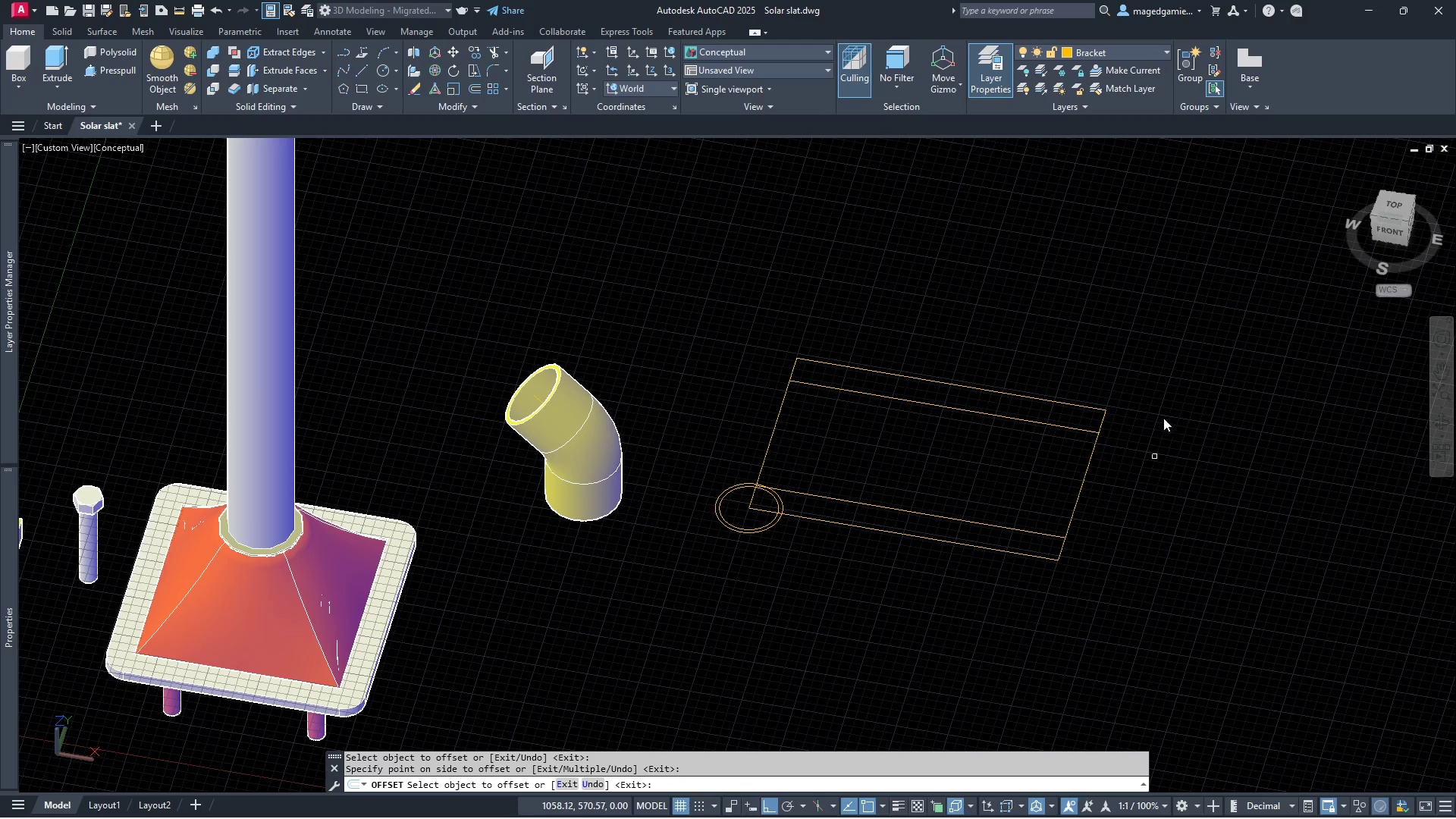 
scroll: coordinate [1163, 393], scroll_direction: up, amount: 1.0
 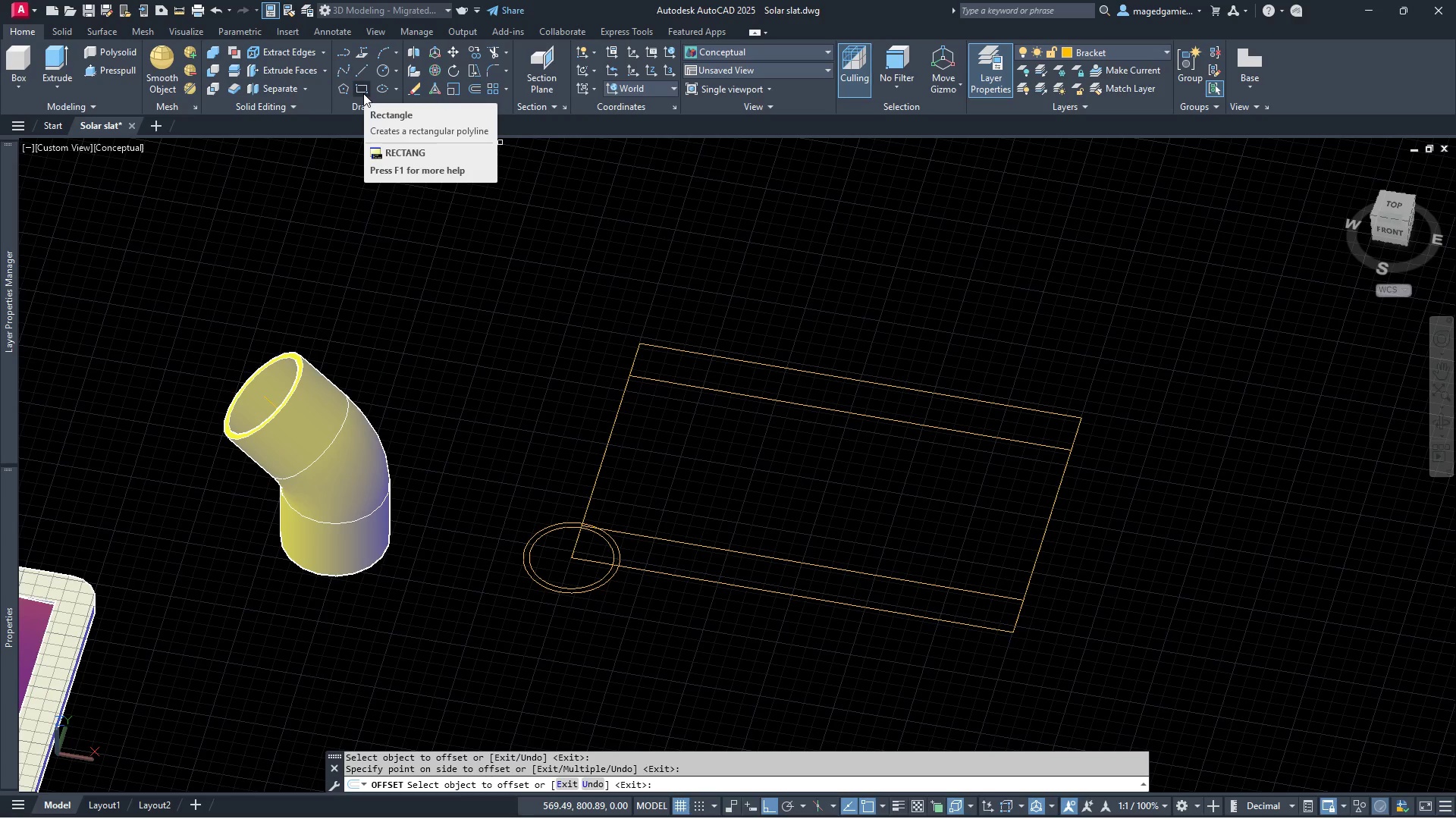 
left_click([360, 89])
 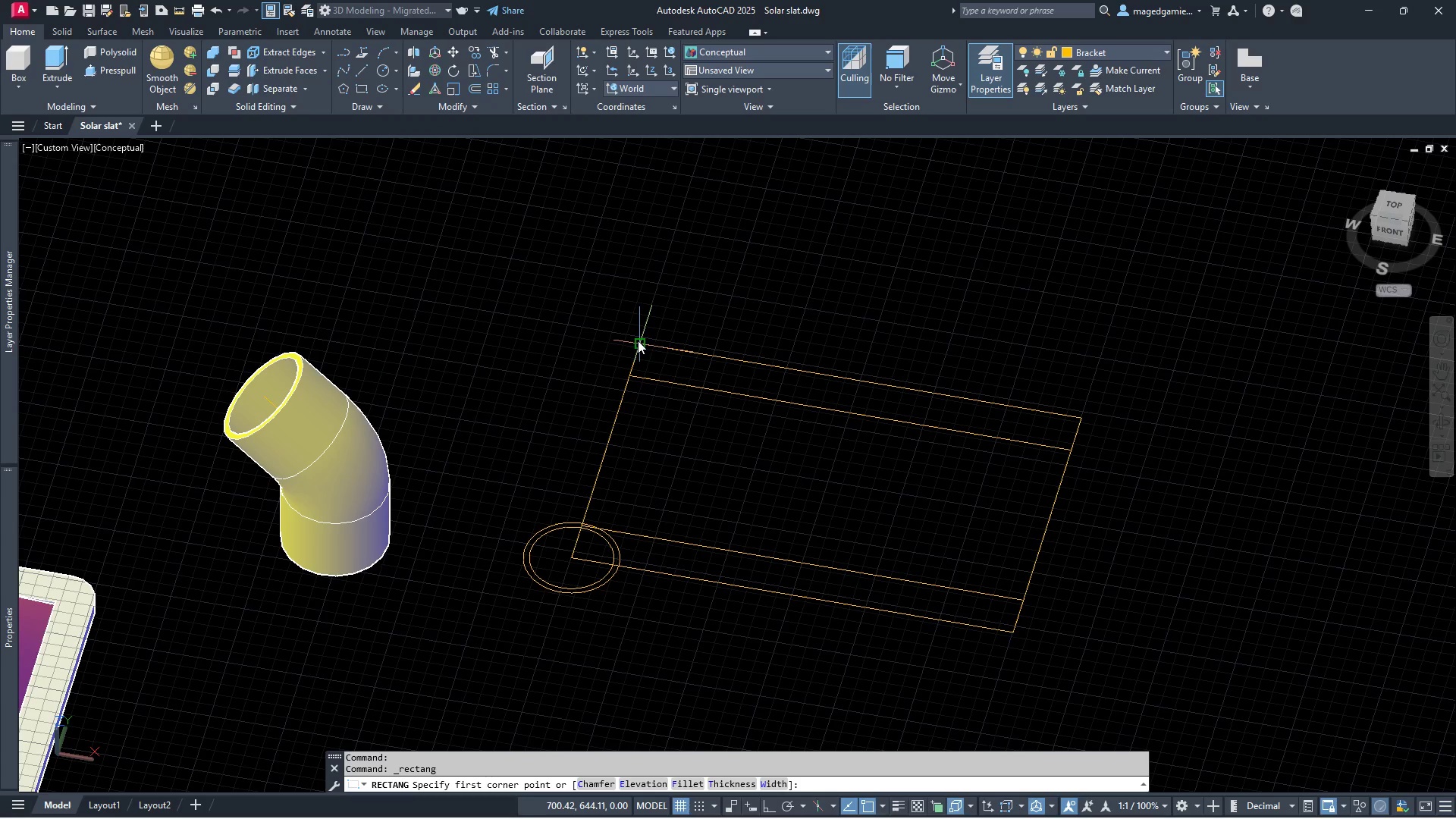 
left_click([643, 343])
 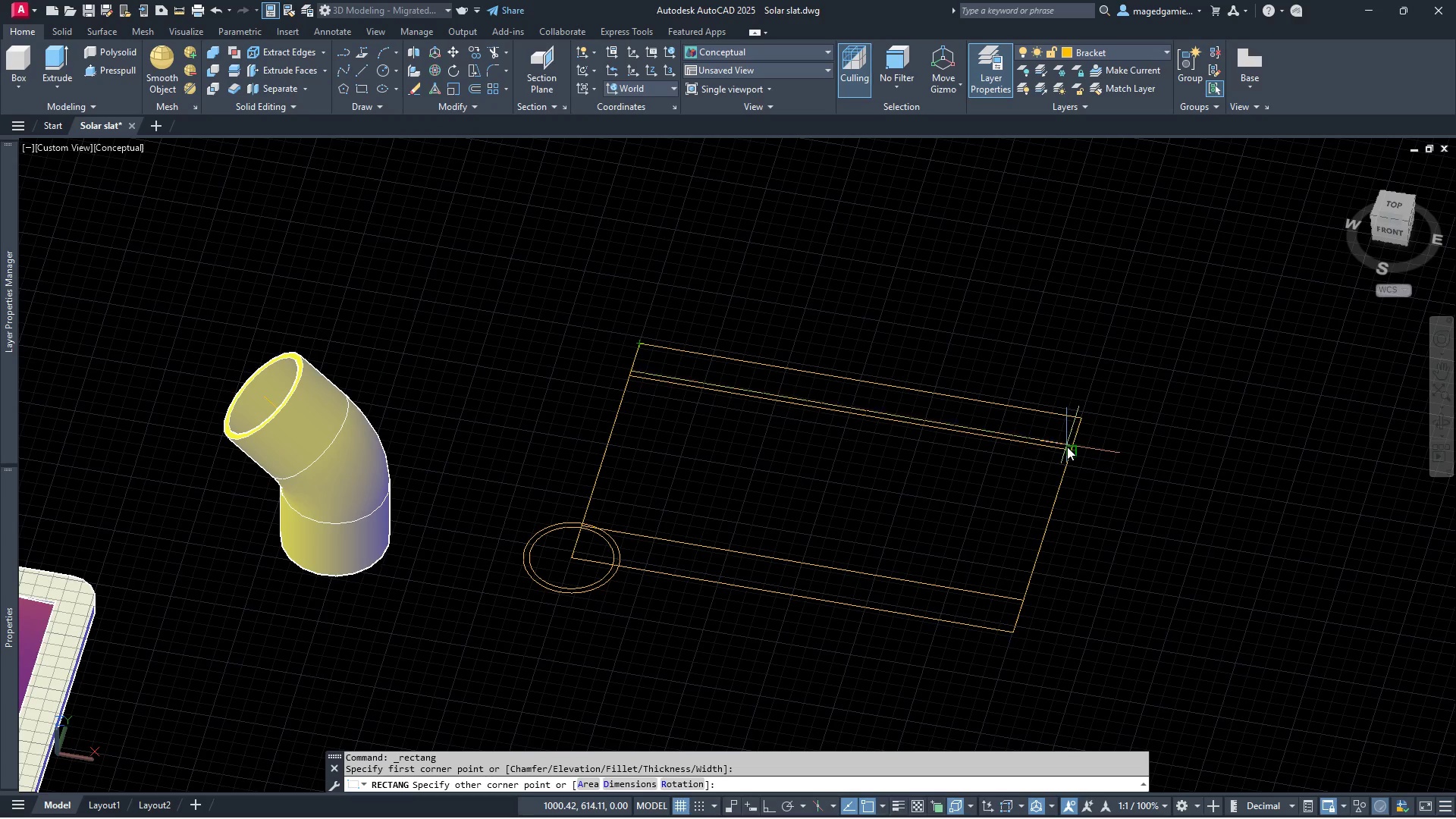 
left_click([1070, 452])
 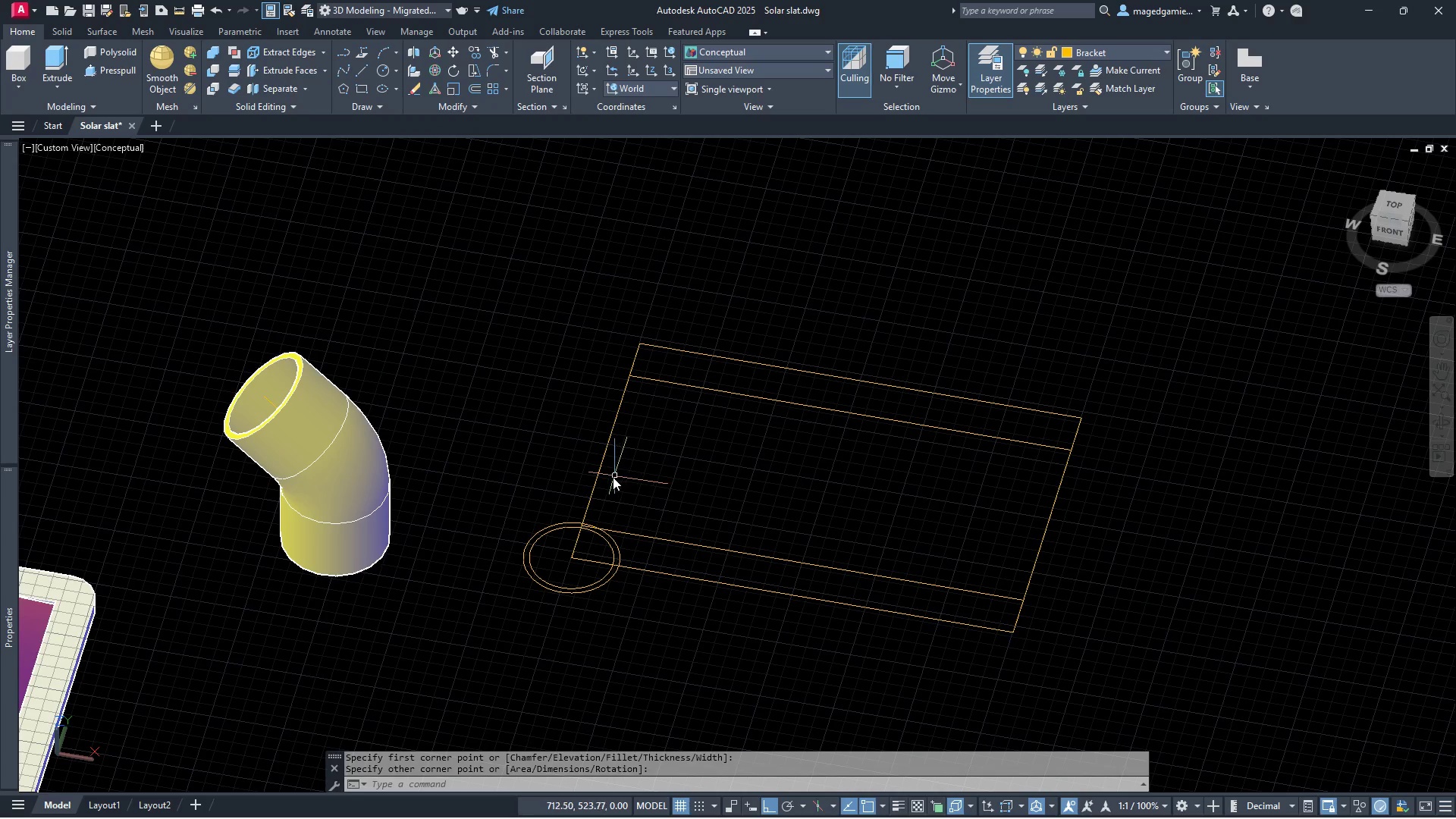 
right_click([616, 479])
 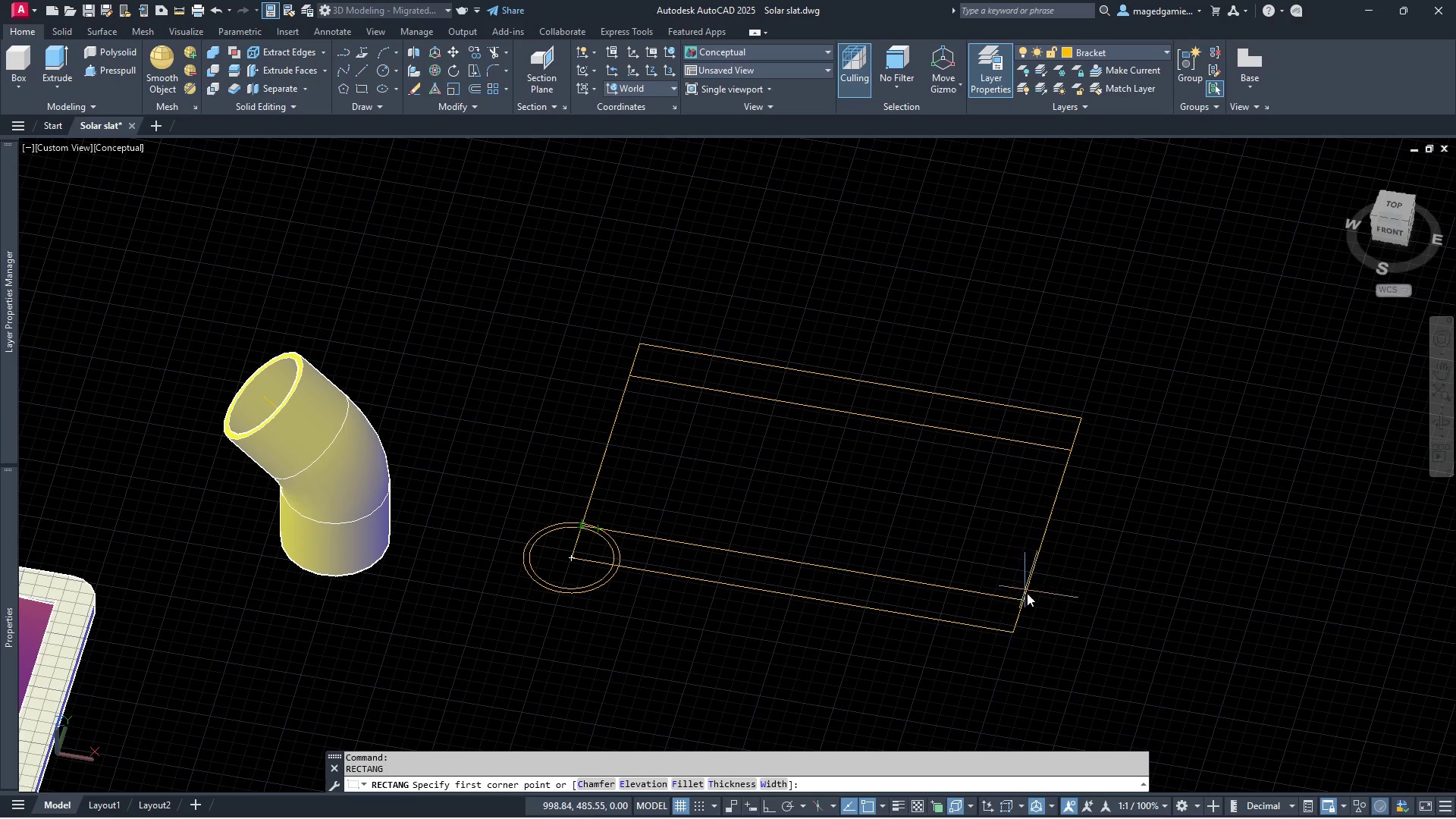 
left_click([1025, 604])
 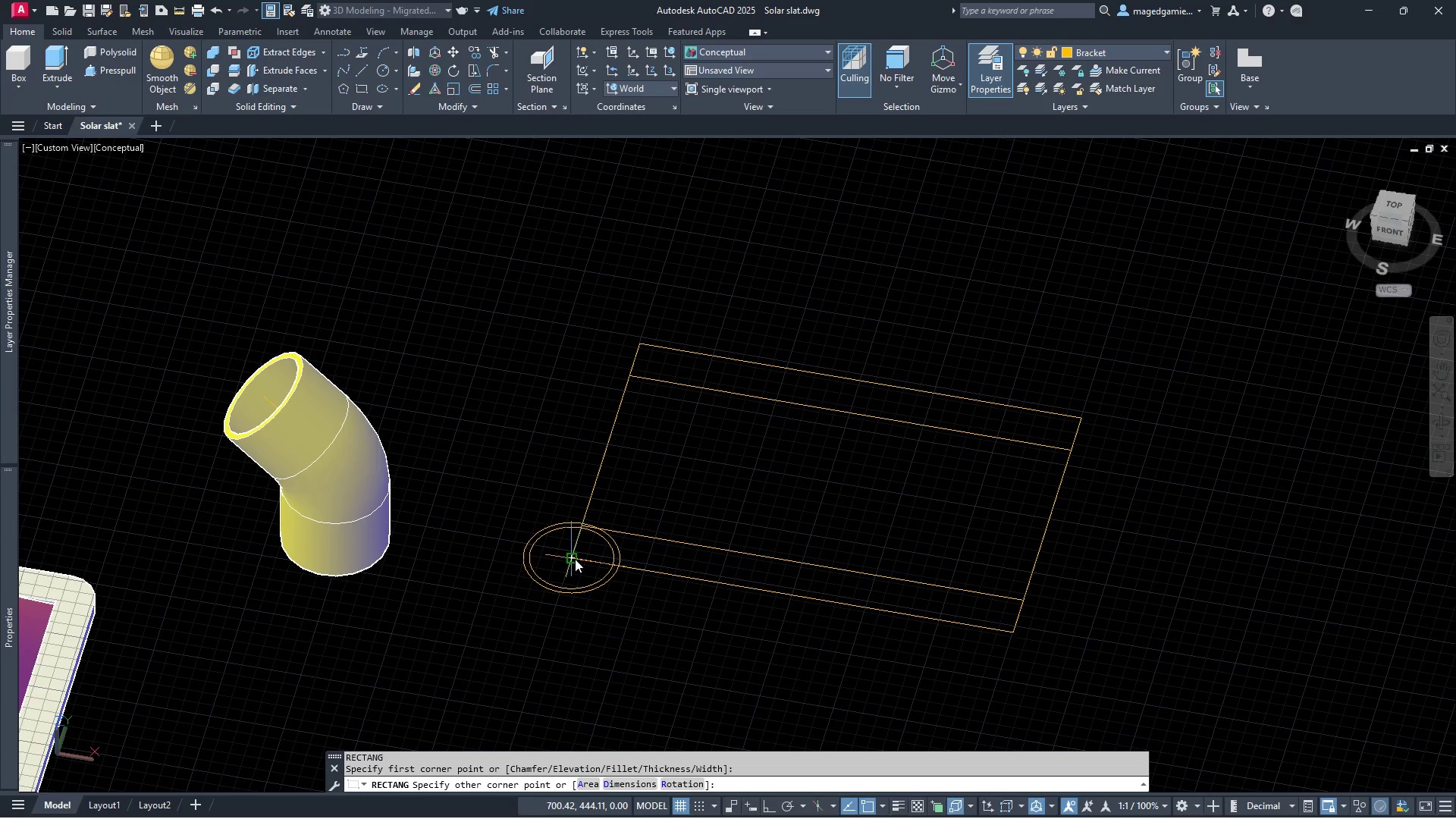 
left_click([575, 559])
 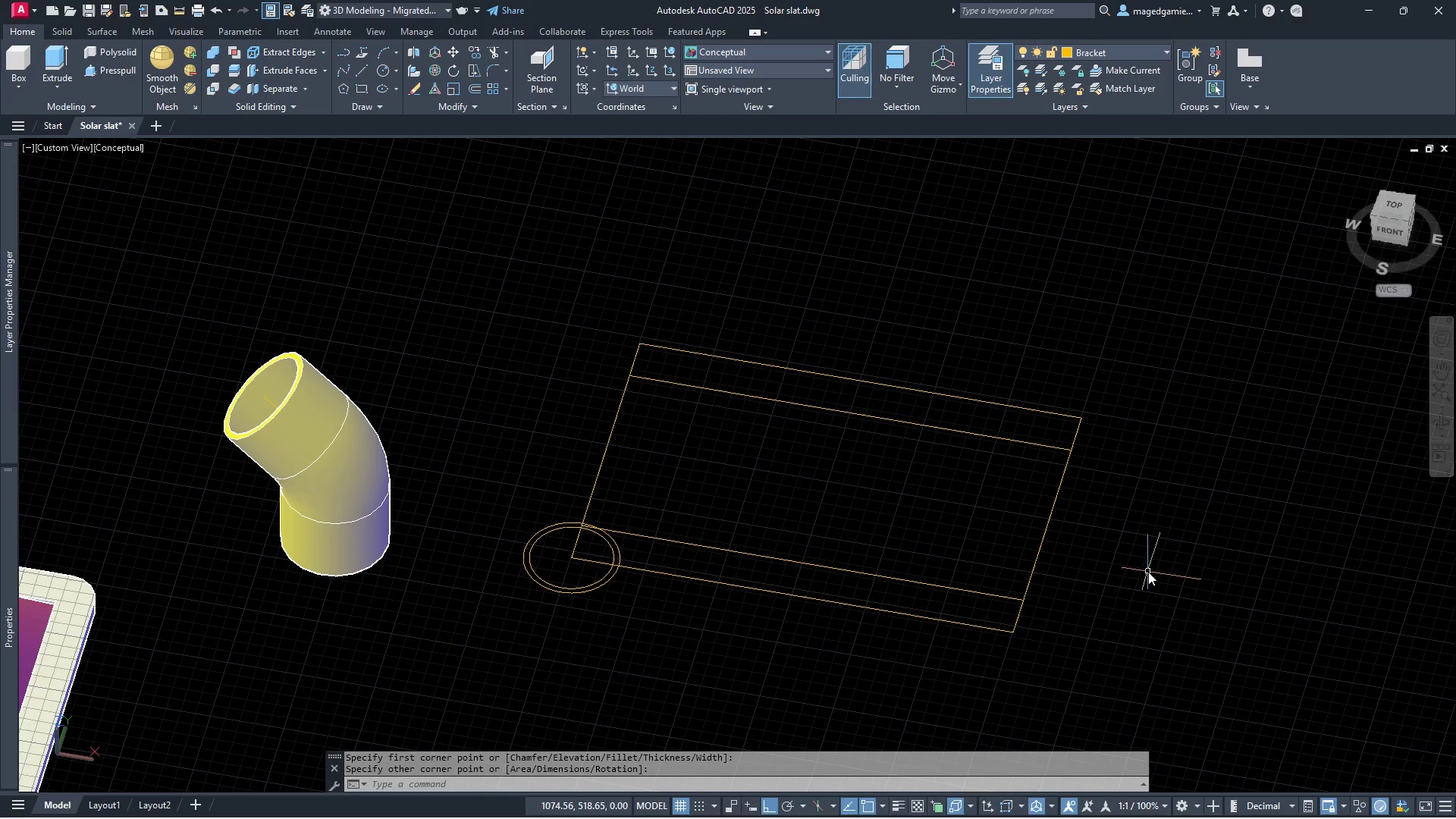 
right_click([1148, 572])
 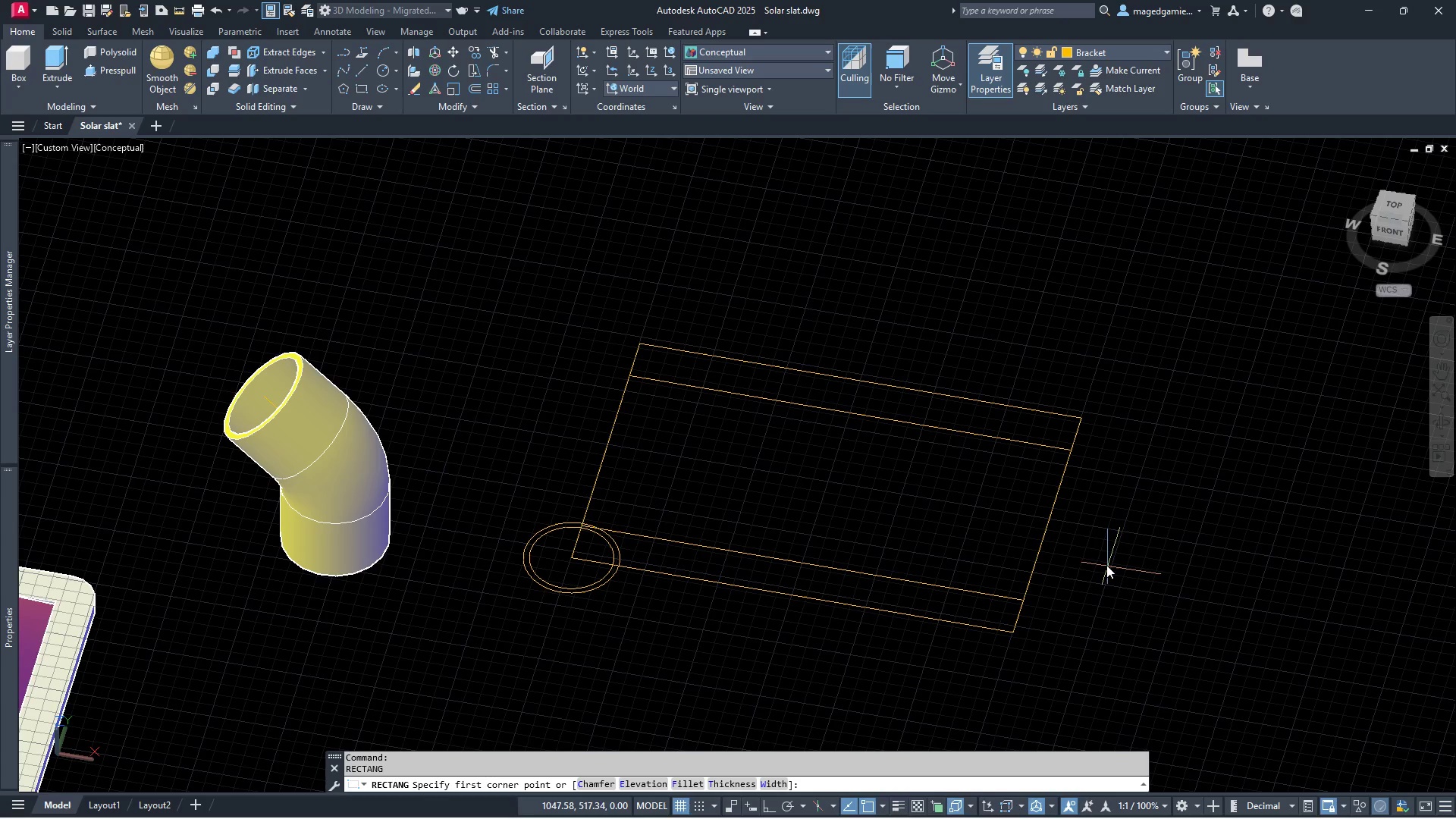 
key(Escape)
 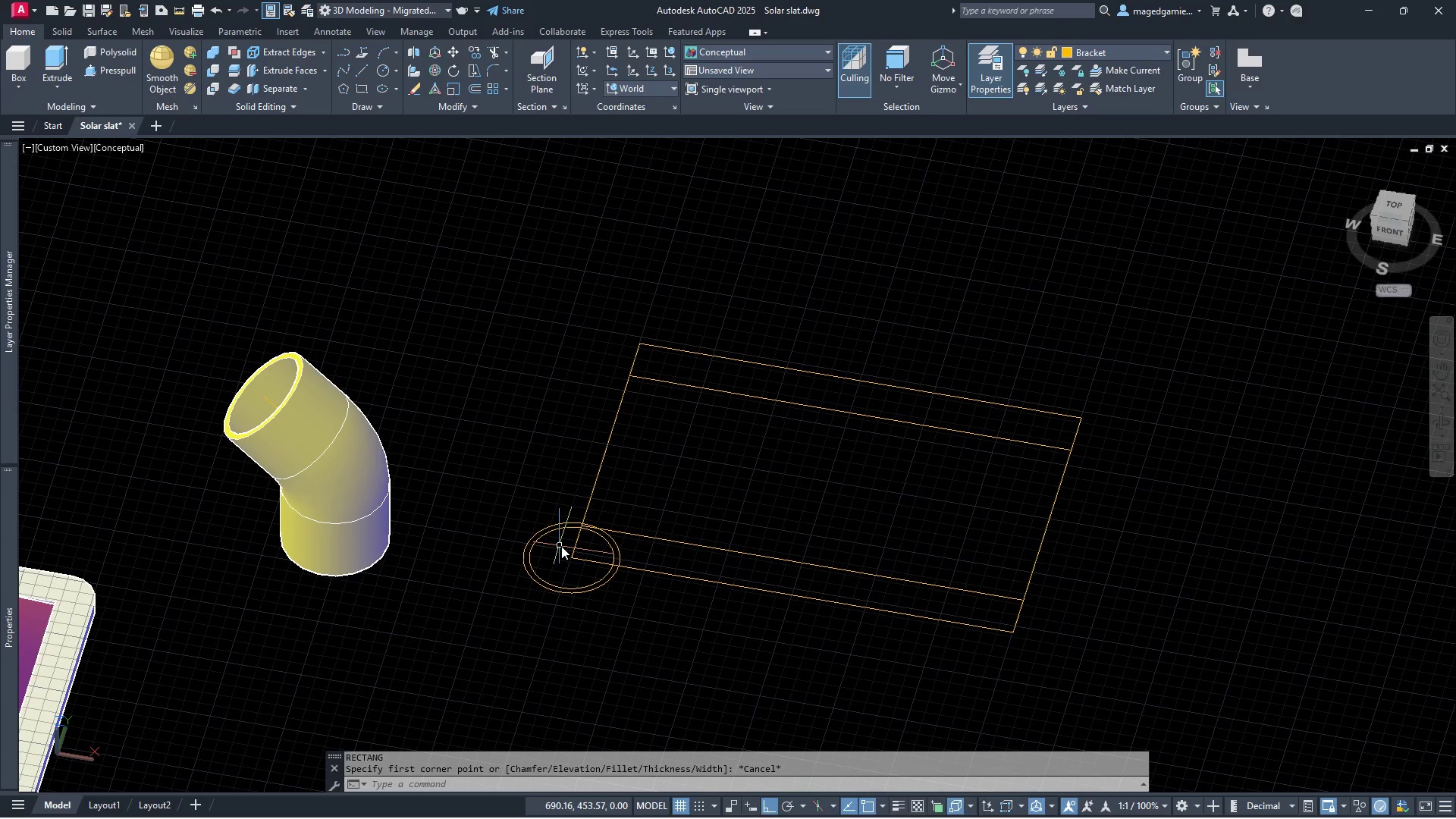 
left_click([563, 546])
 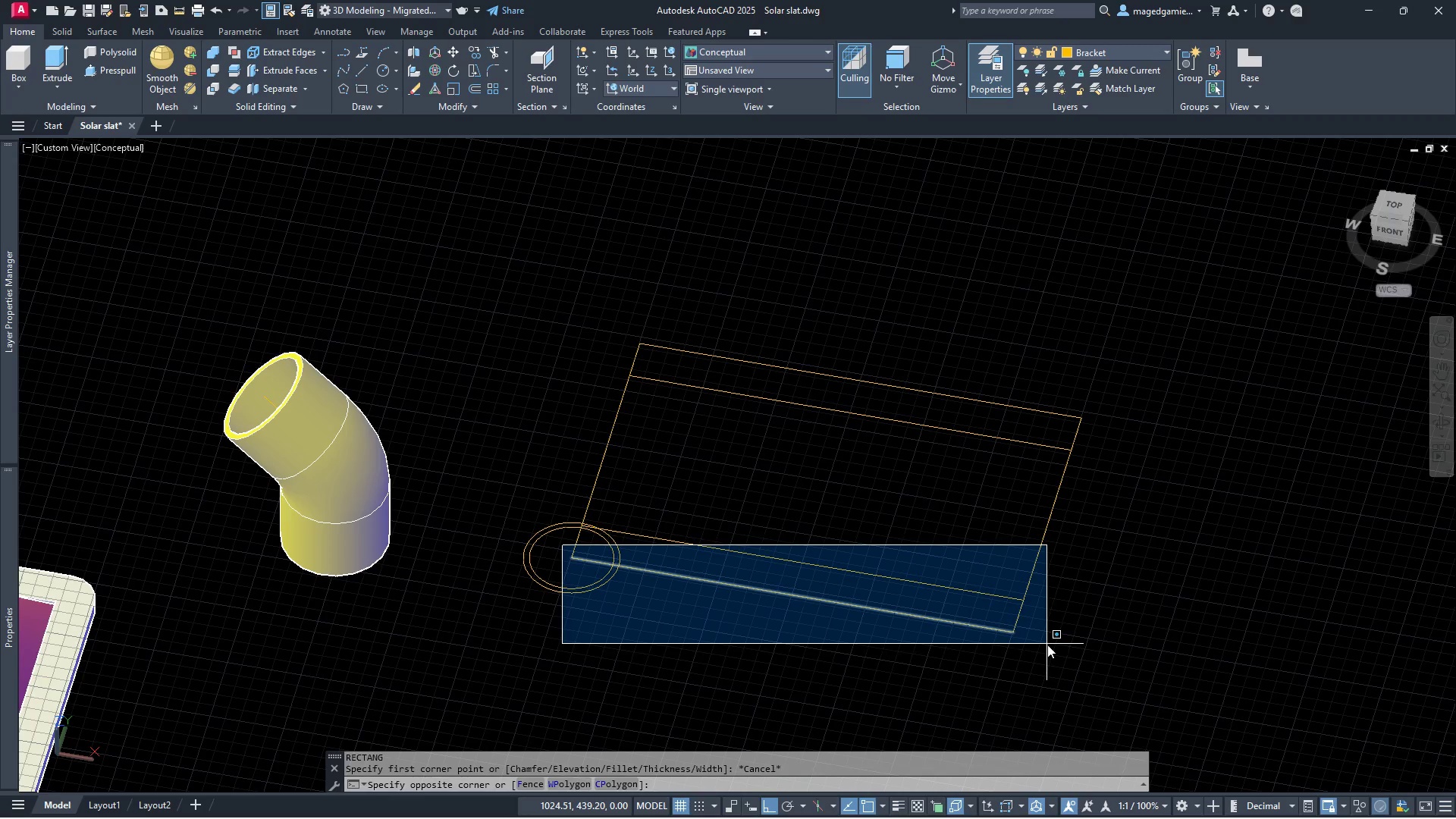 
wait(5.92)
 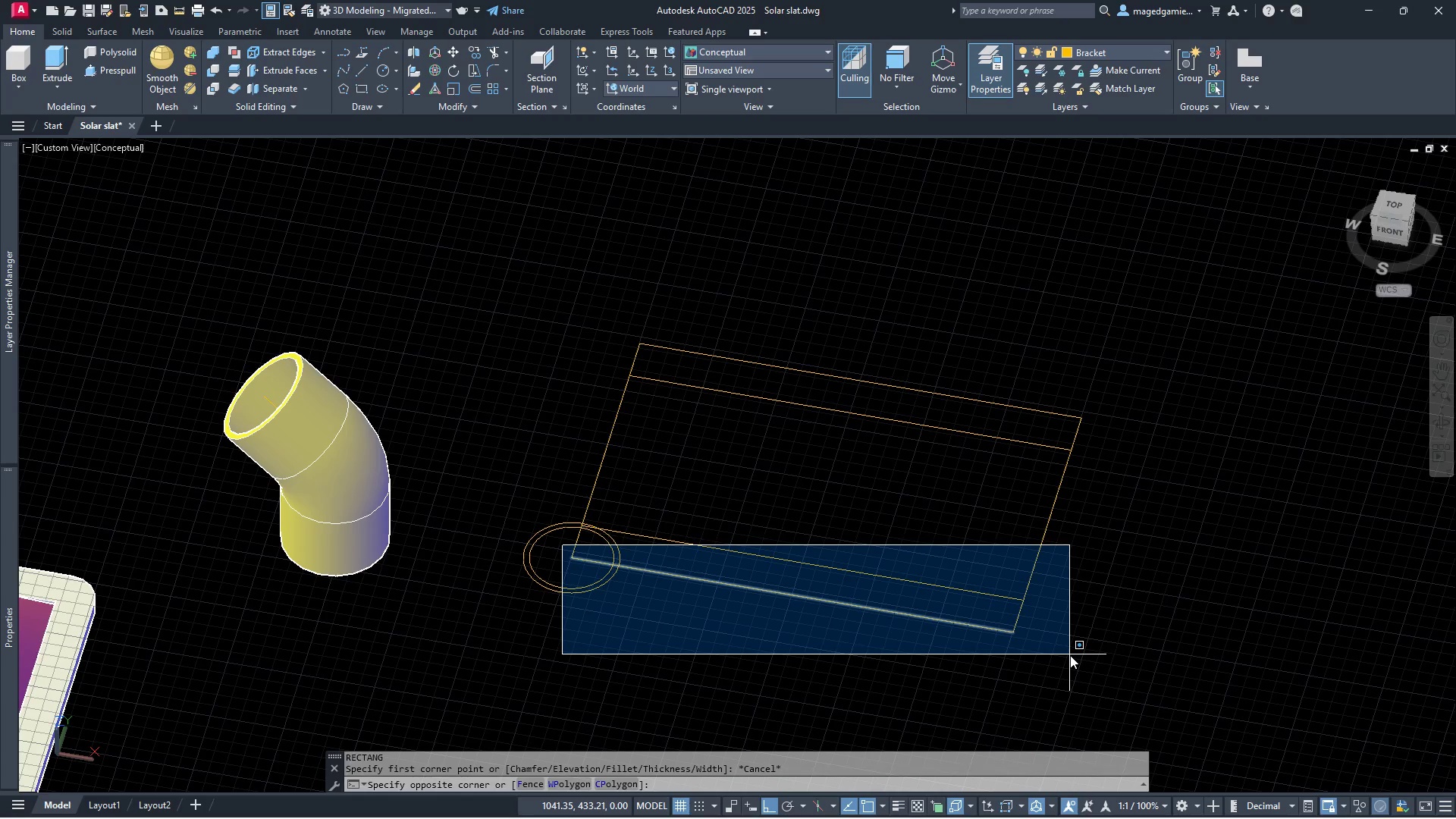 
left_click([1047, 645])
 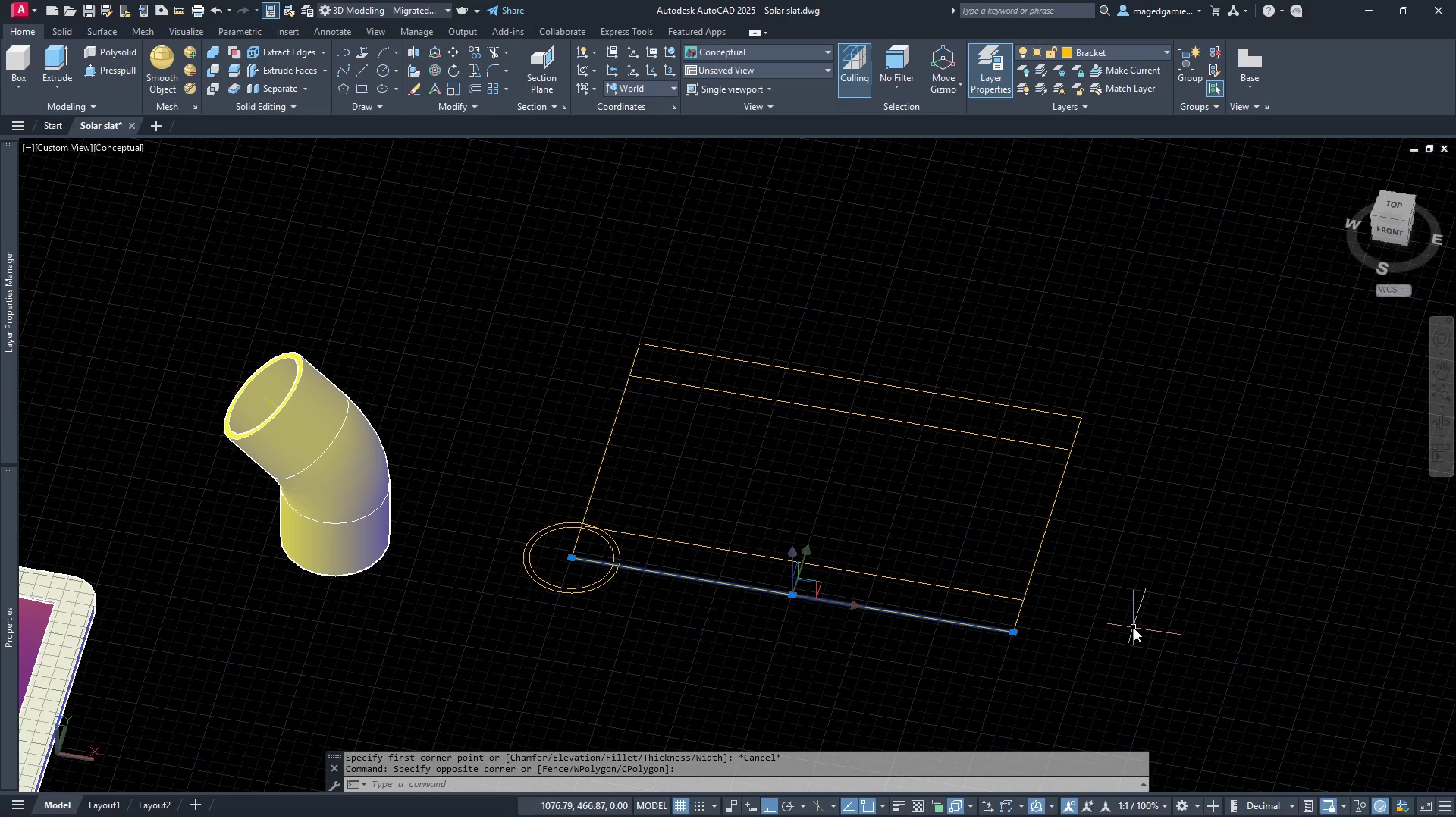 
key(Delete)
 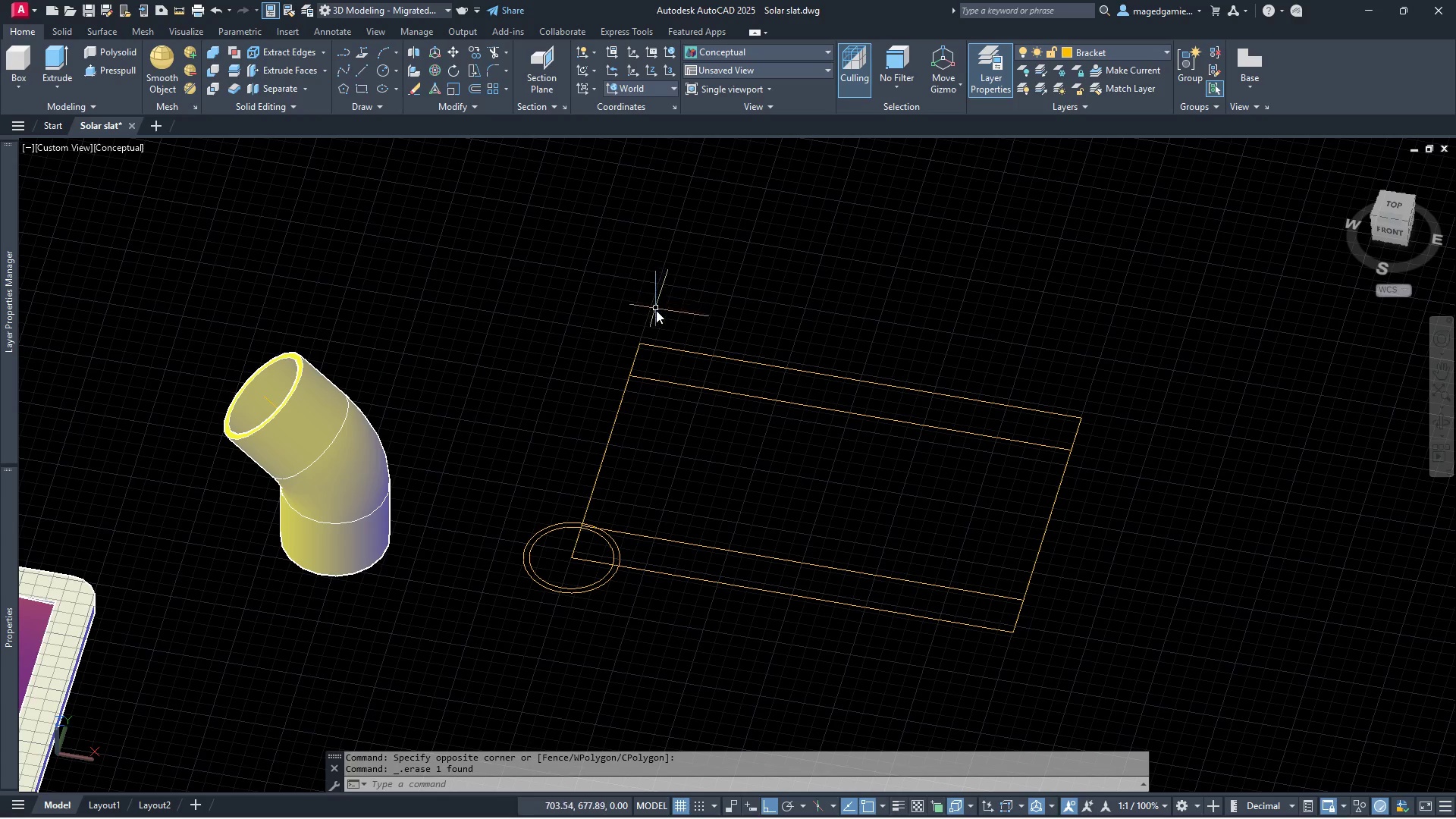 
left_click_drag(start_coordinate=[625, 320], to_coordinate=[631, 324])
 